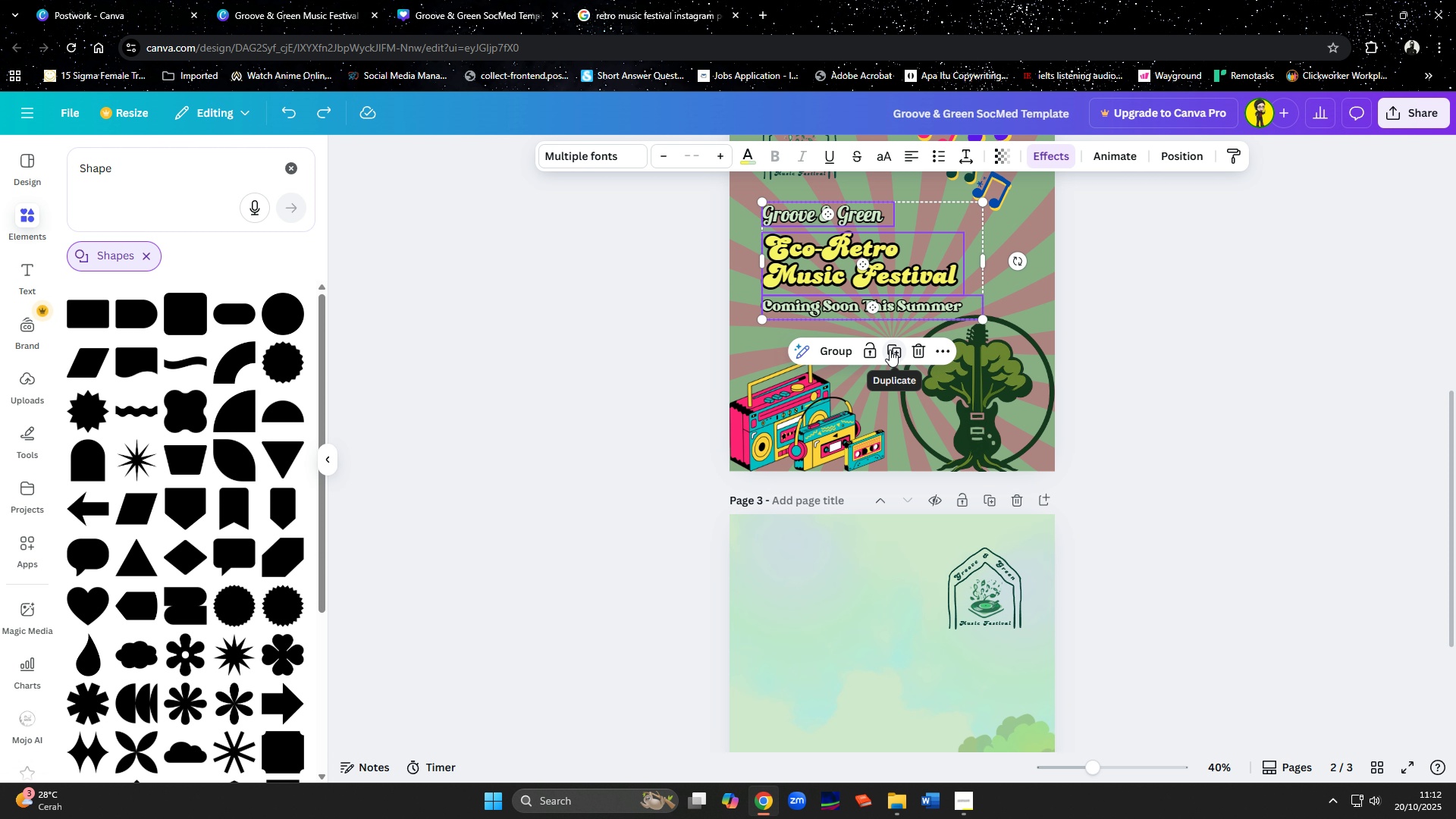 
key(Control+C)
 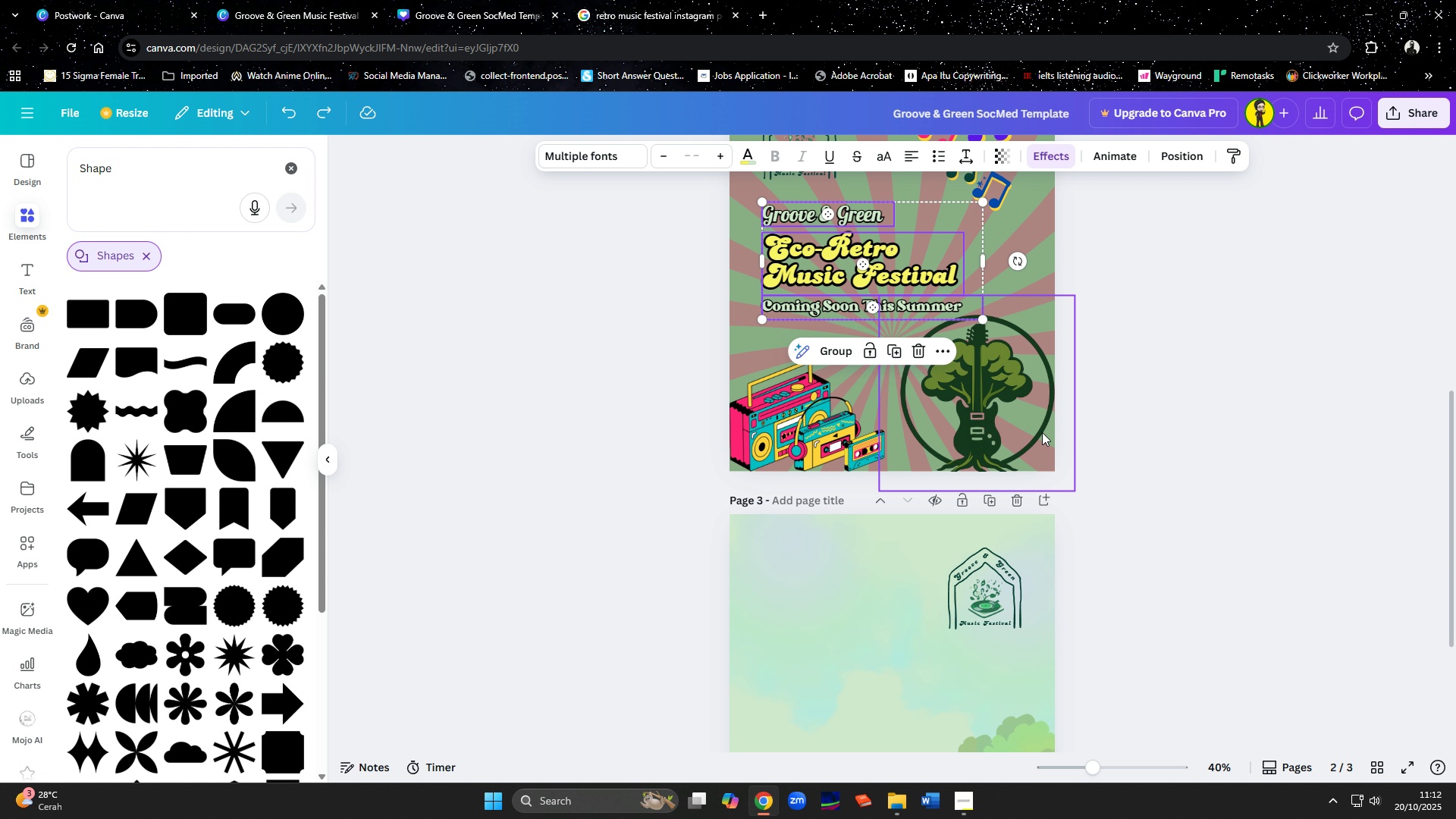 
scroll: coordinate [1042, 432], scroll_direction: down, amount: 3.0
 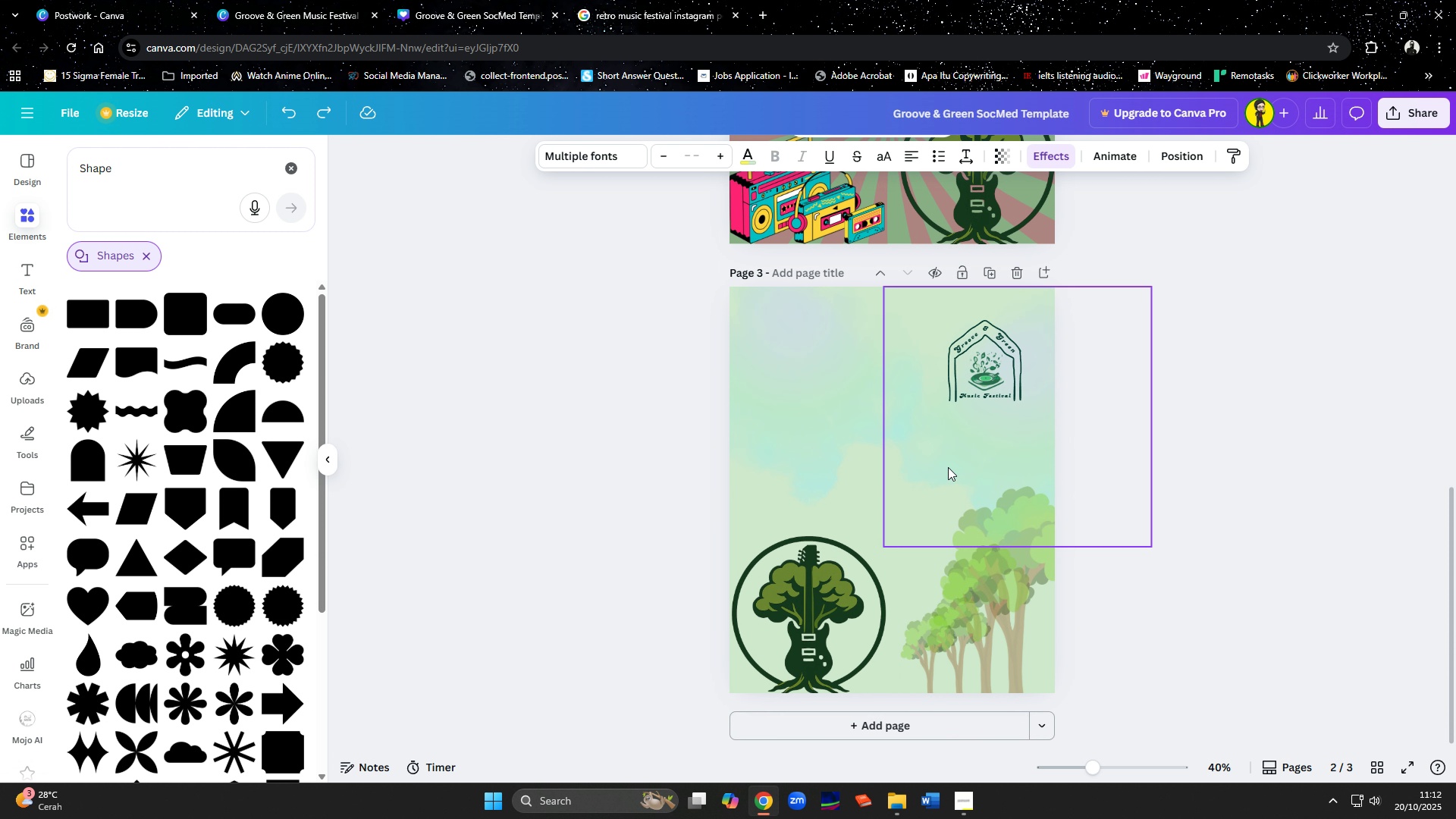 
left_click([948, 467])
 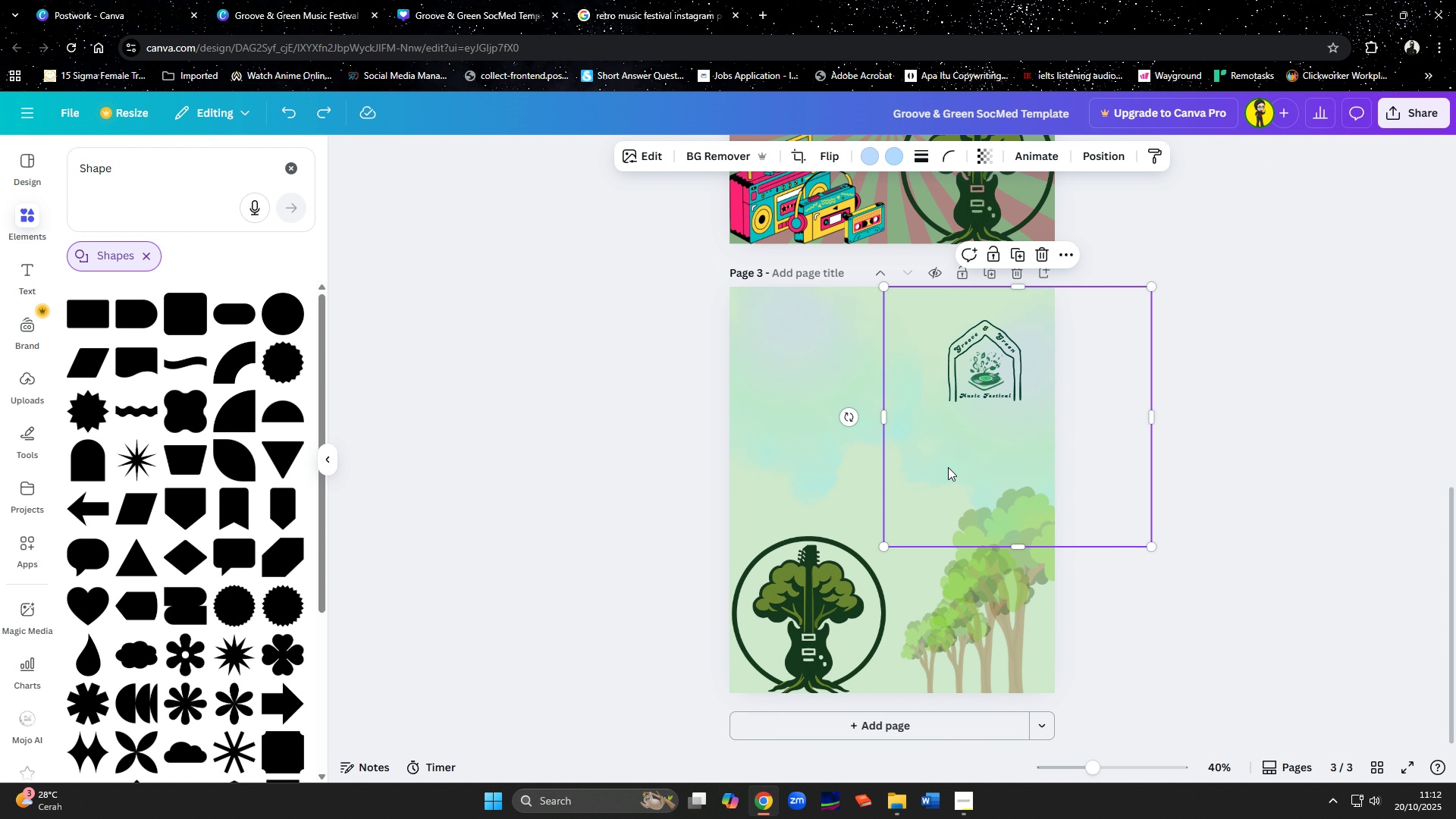 
key(Control+ControlLeft)
 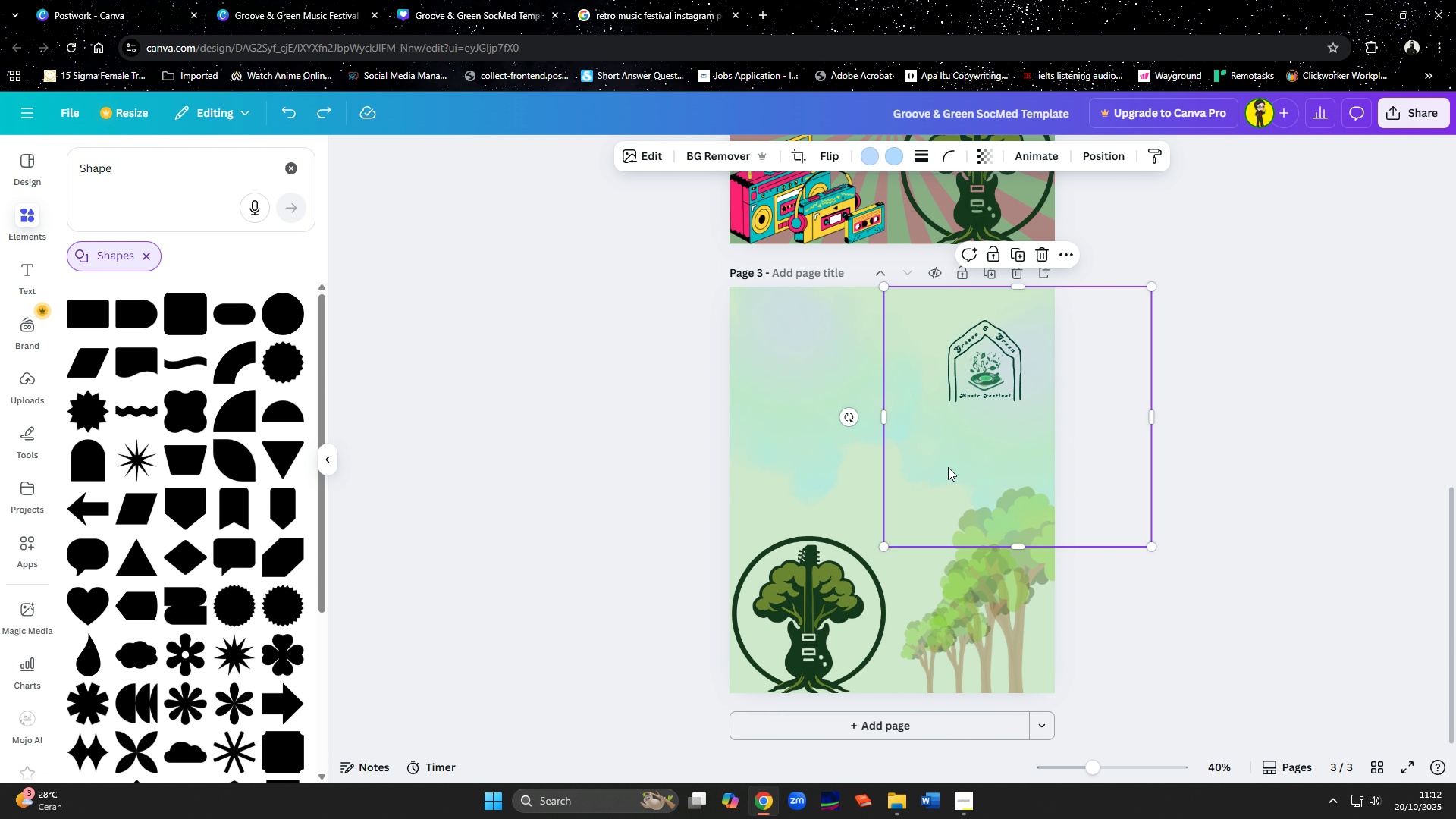 
key(Control+V)
 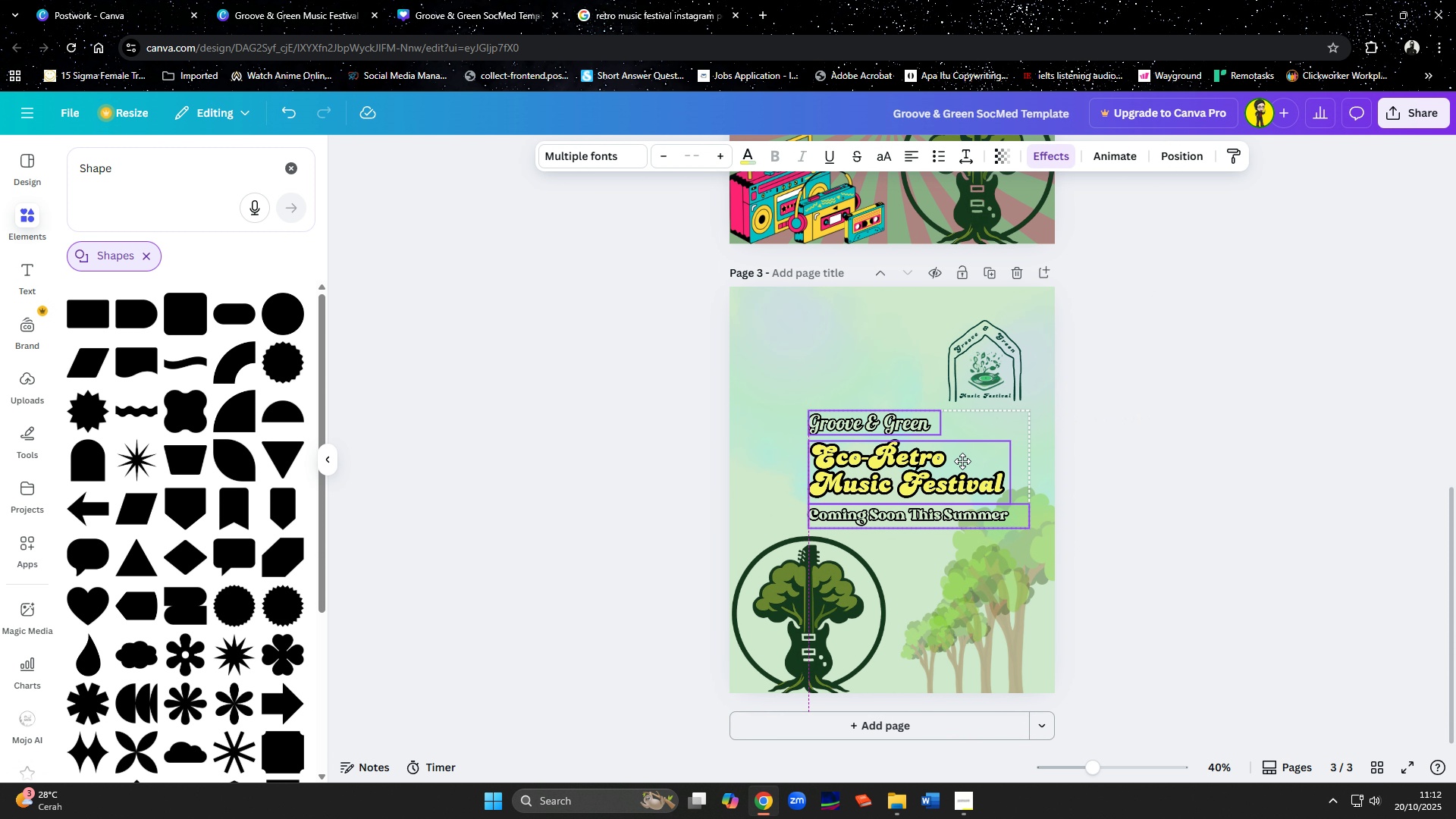 
wait(7.08)
 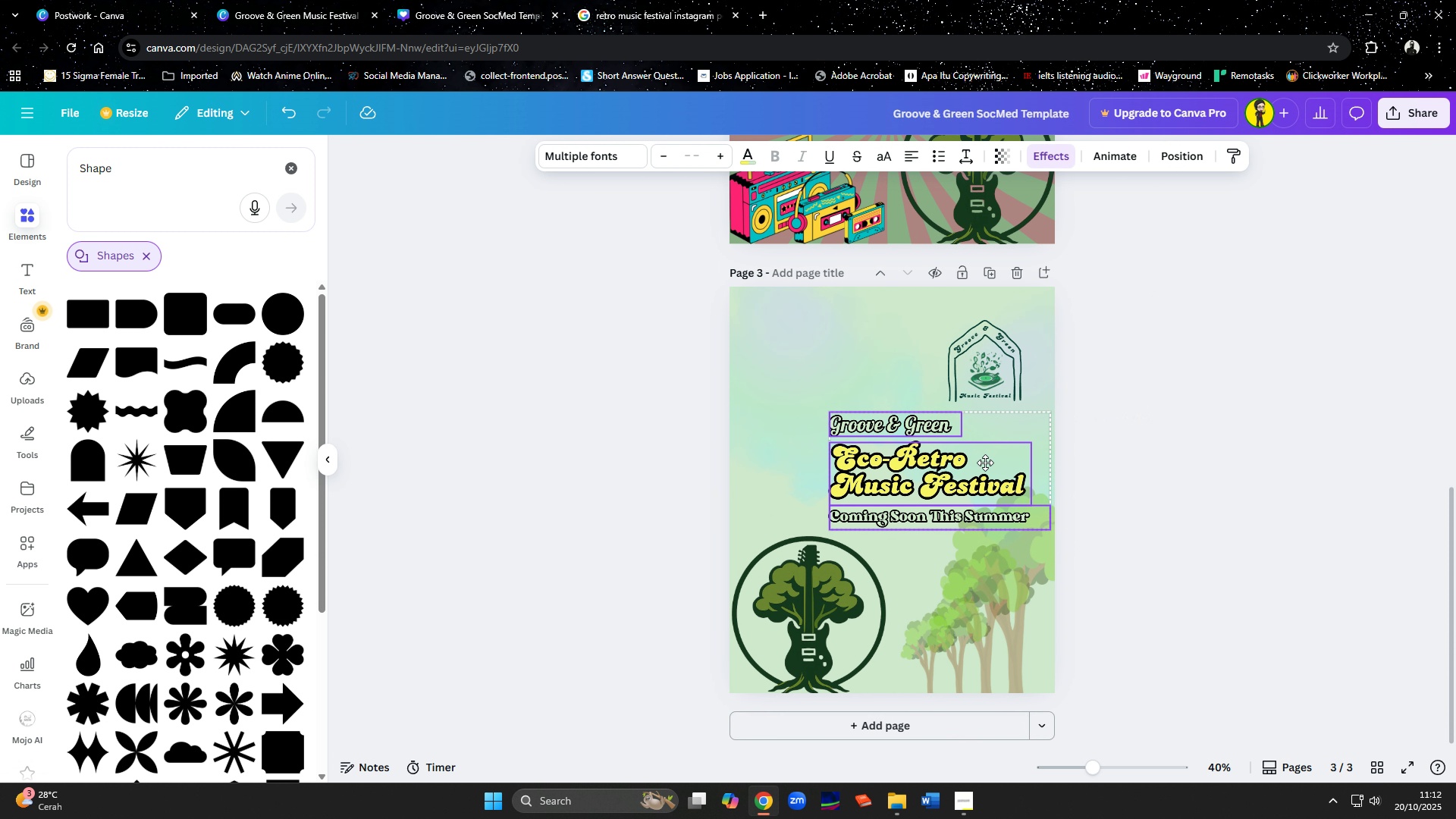 
left_click([1175, 513])
 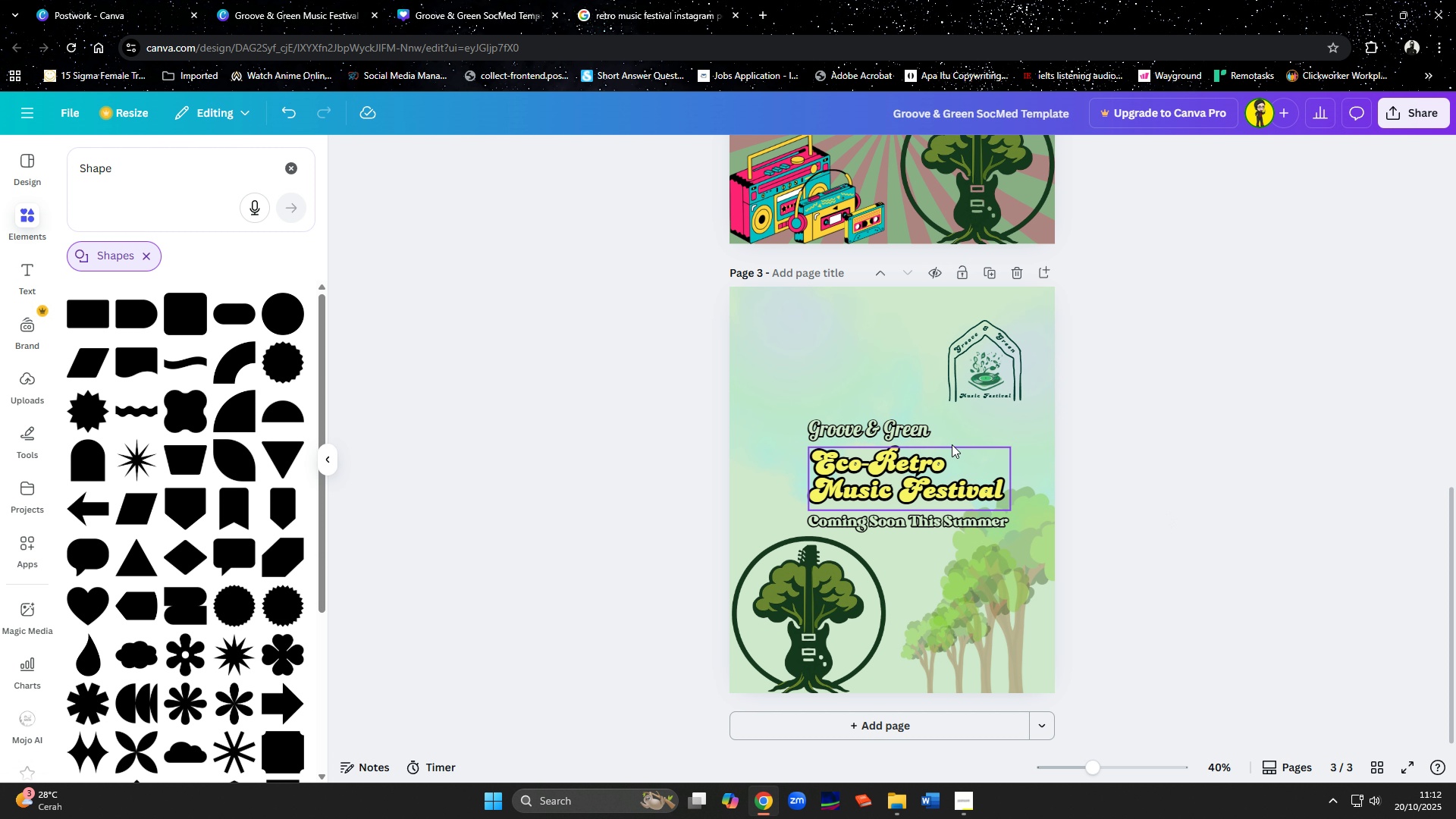 
left_click([909, 428])
 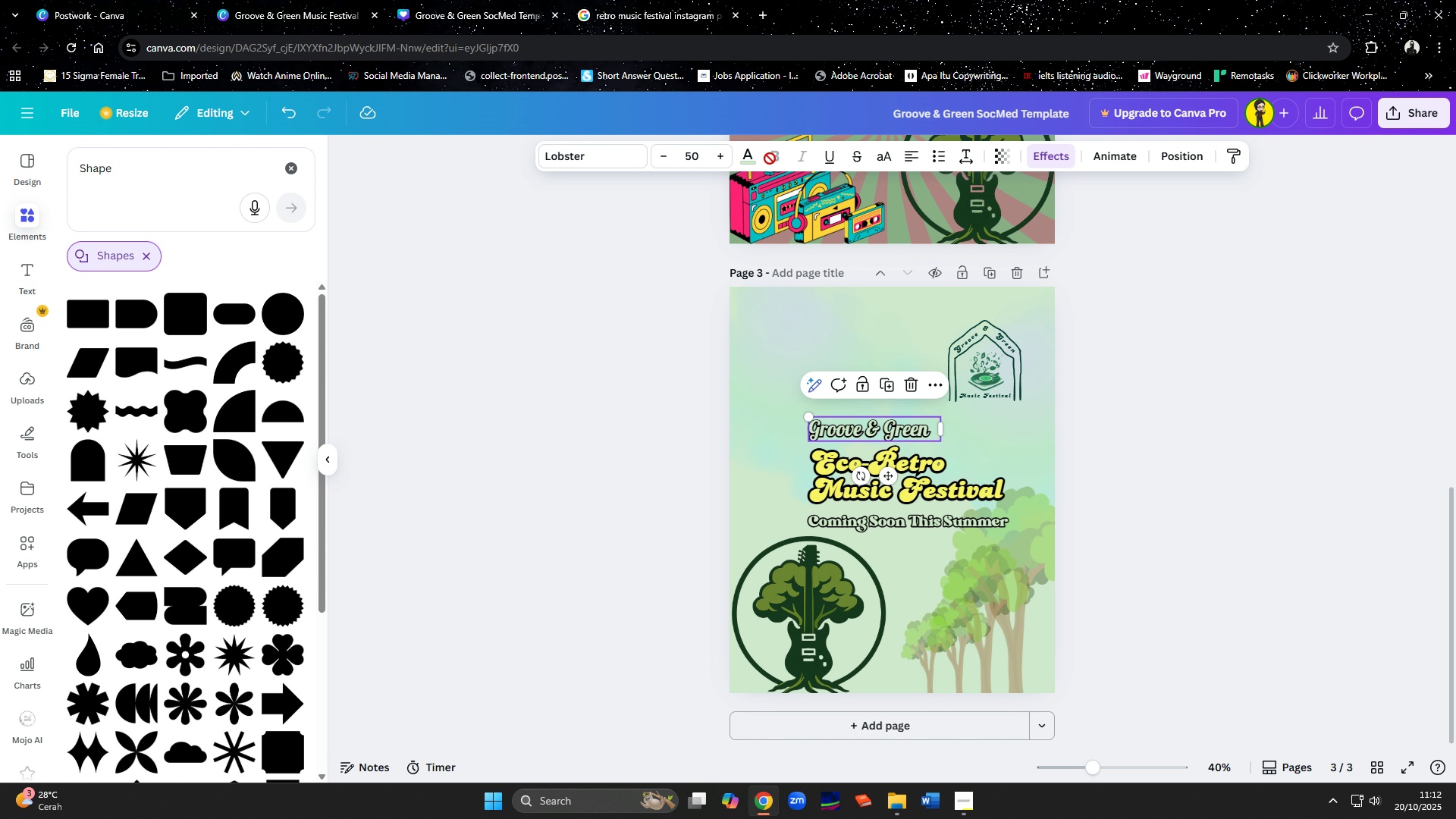 
left_click([750, 161])
 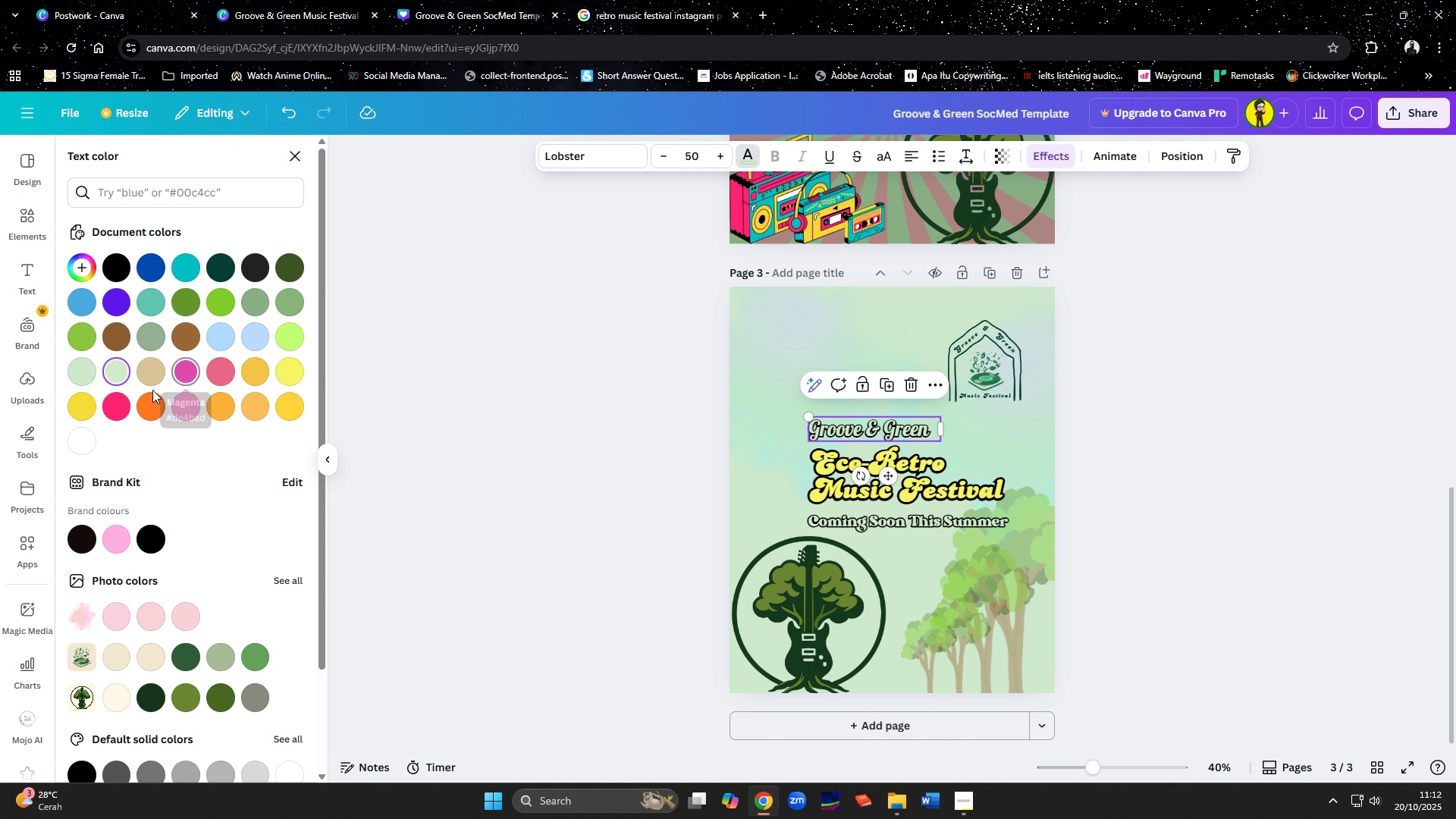 
left_click([111, 407])
 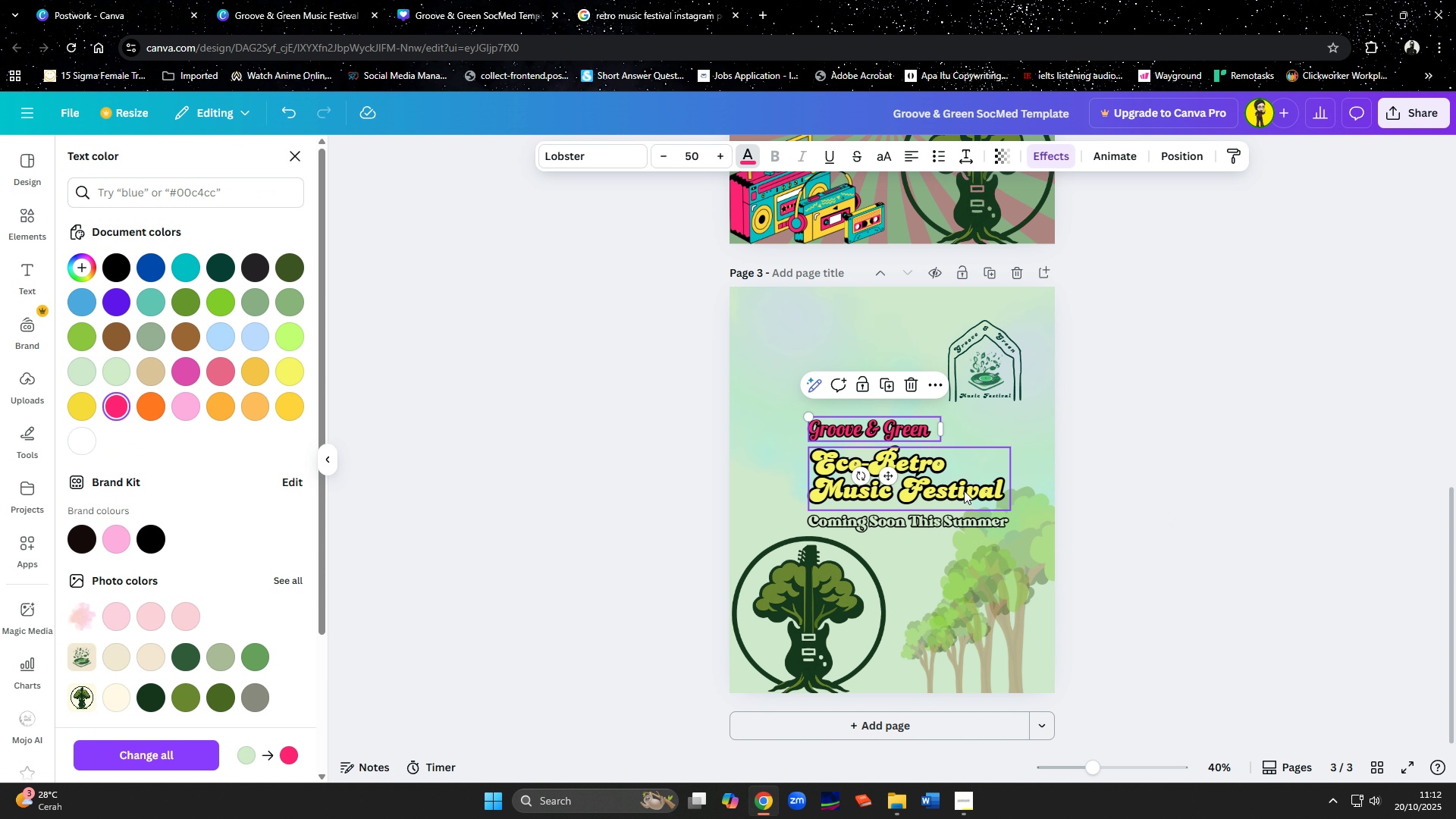 
left_click([952, 521])
 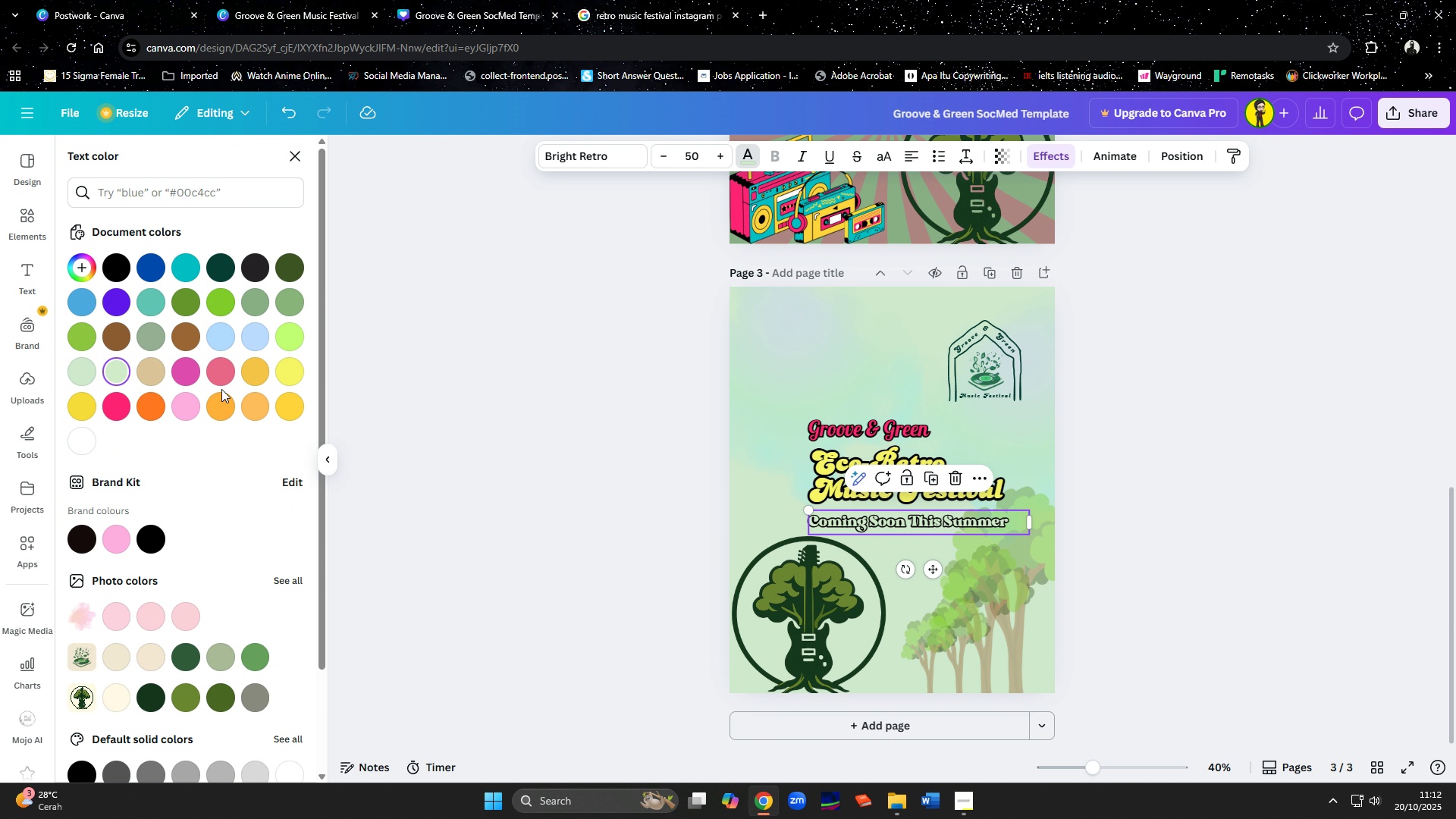 
left_click([287, 408])
 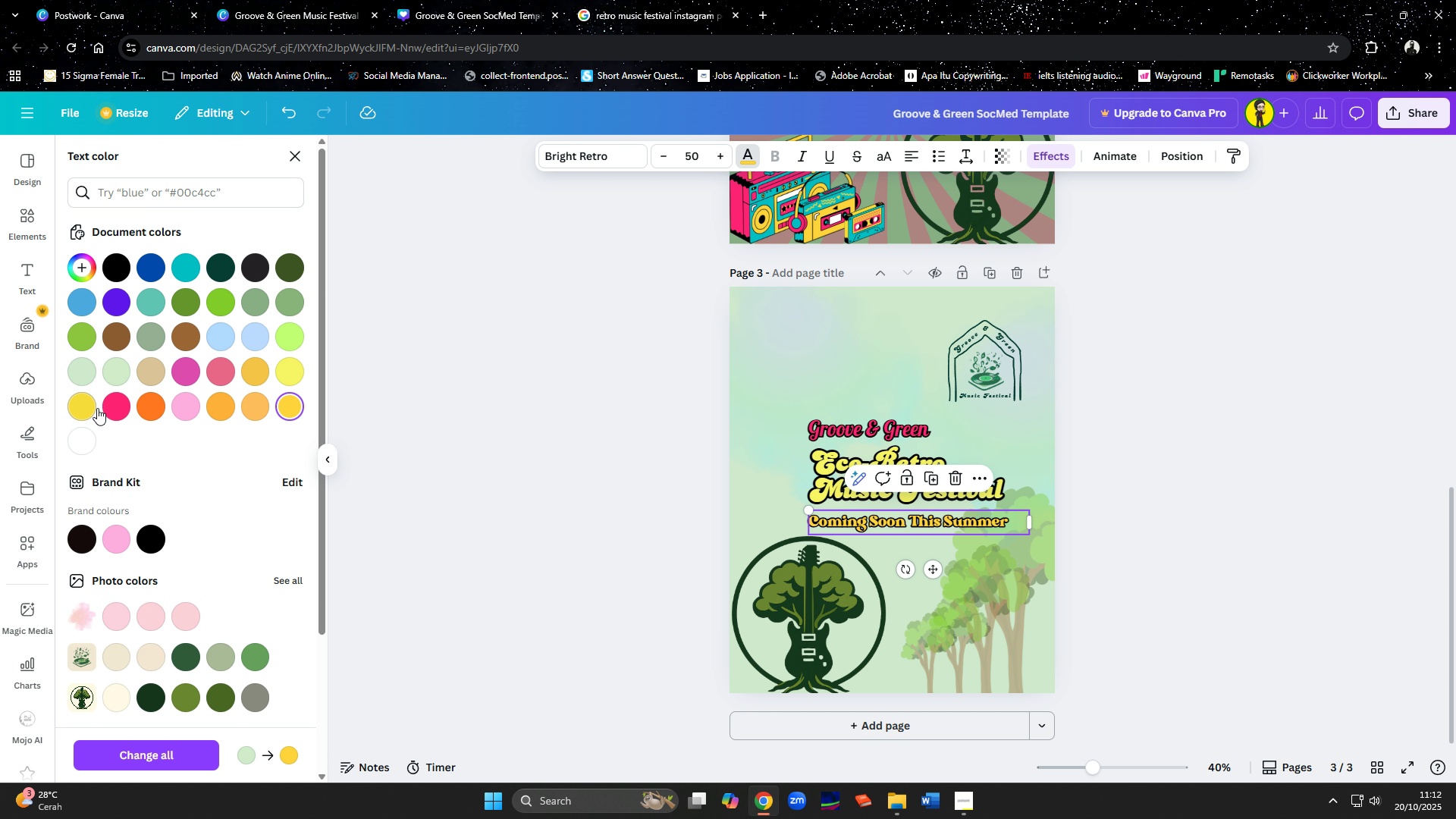 
left_click([145, 409])
 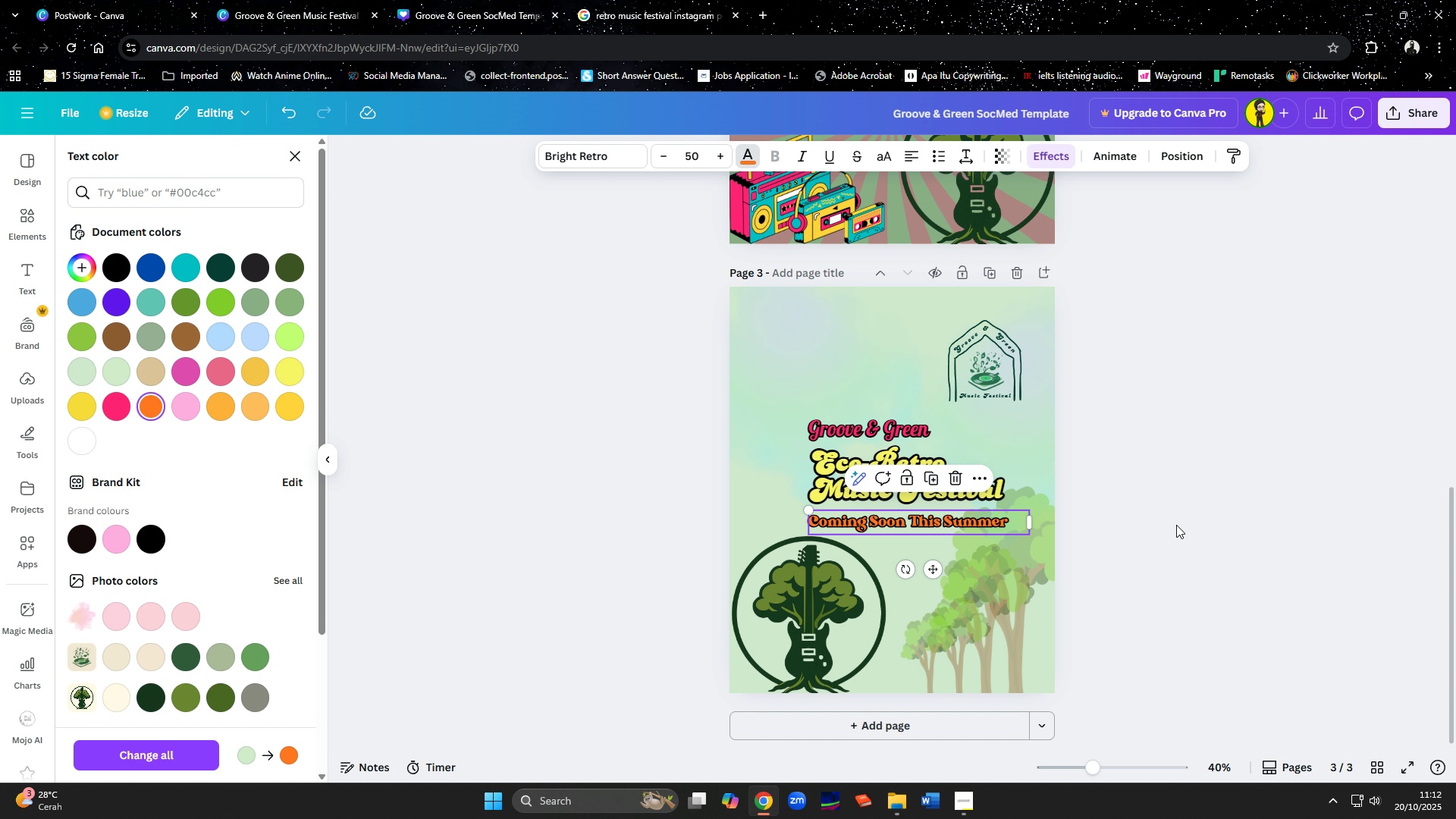 
left_click([1192, 518])
 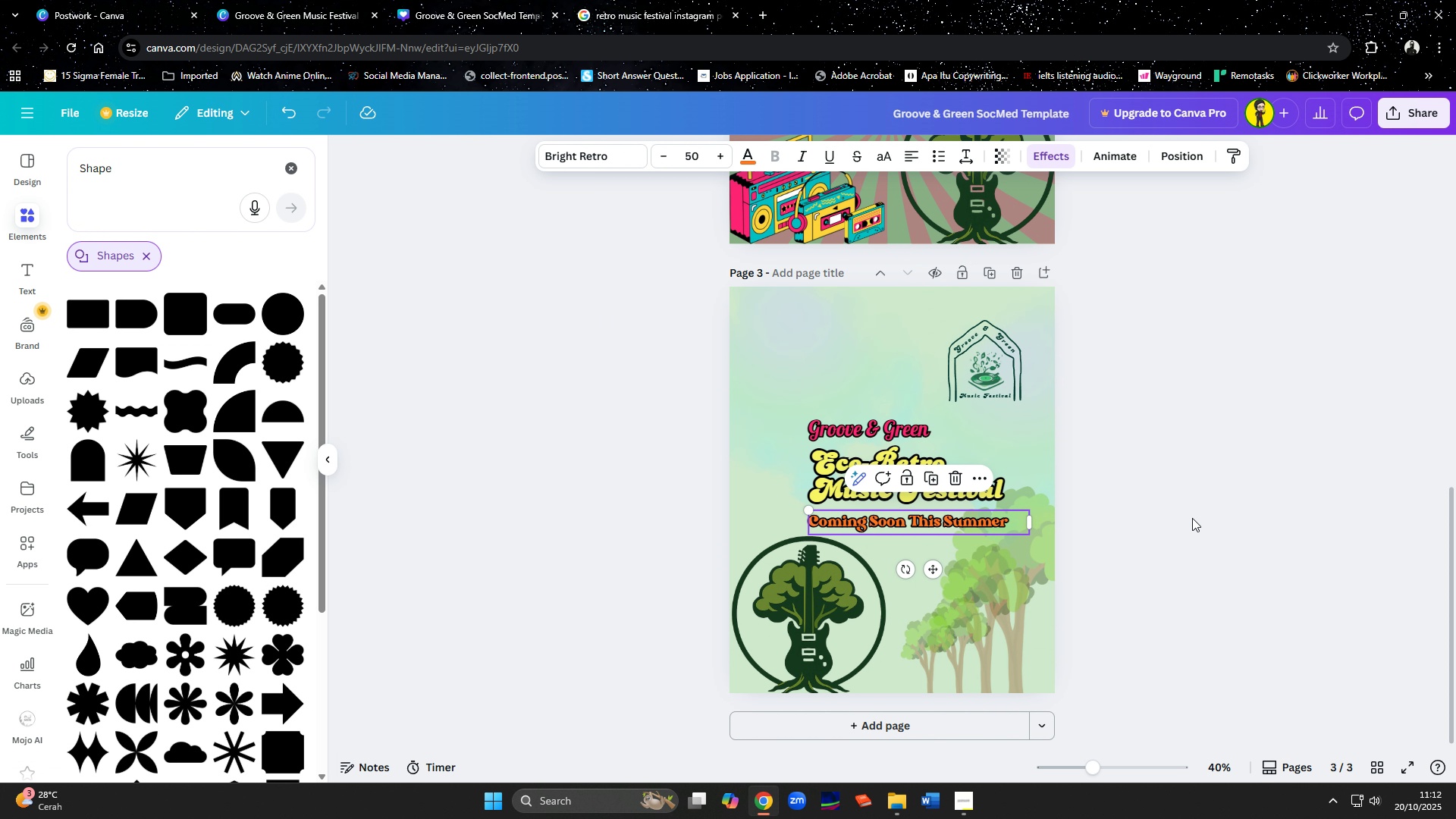 
left_click([1192, 518])
 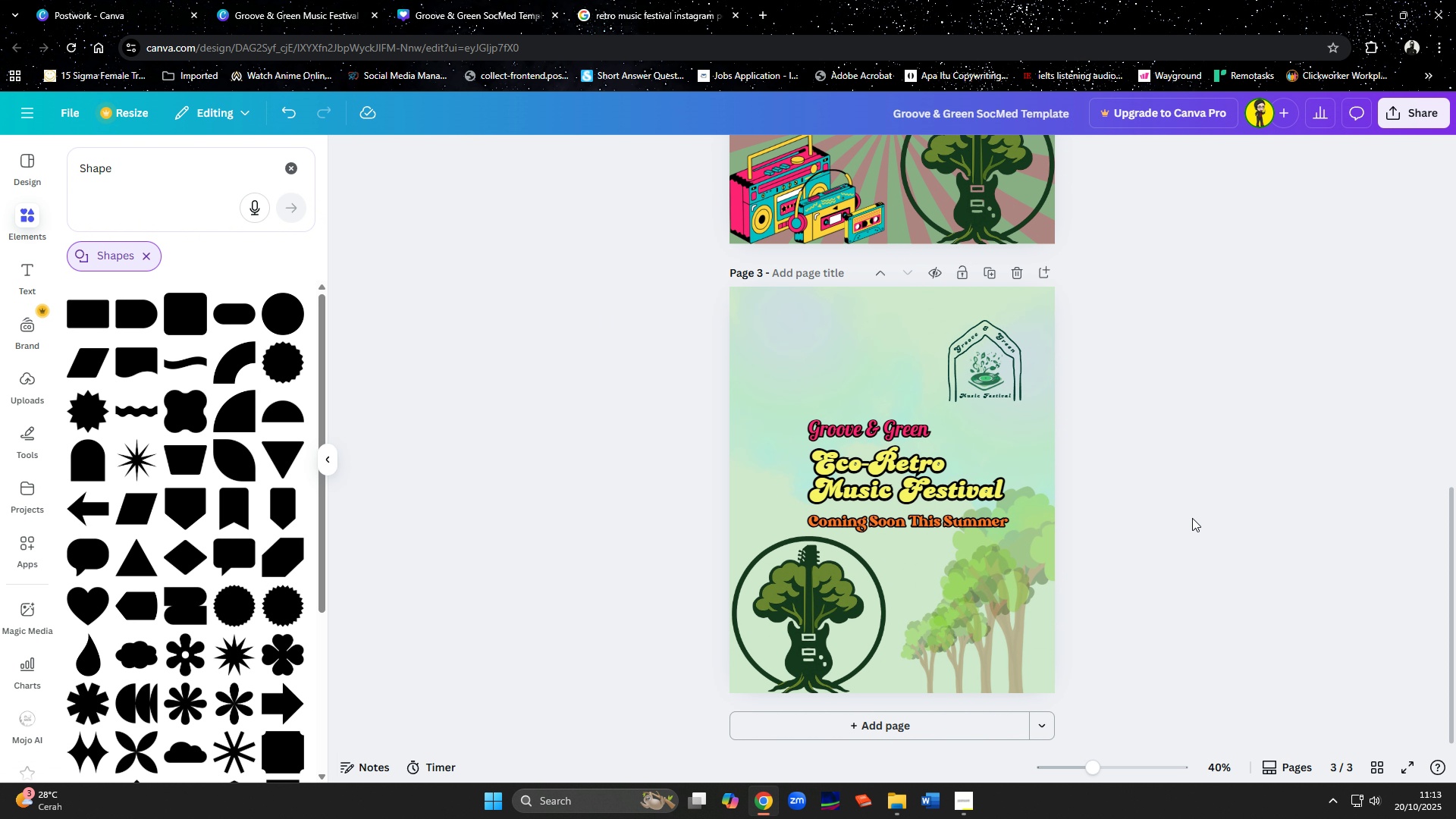 
wait(12.66)
 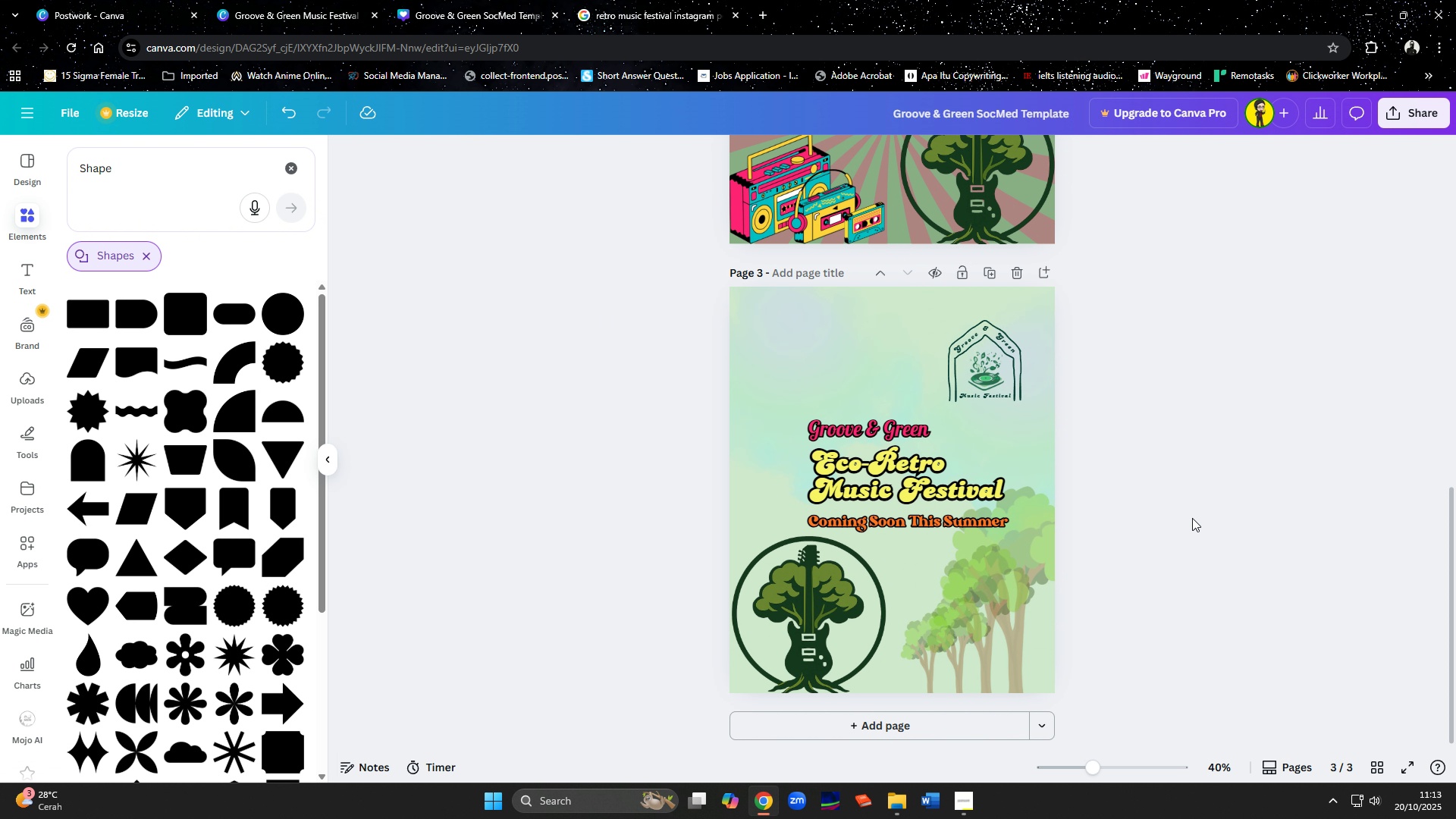 
scroll: coordinate [1103, 571], scroll_direction: up, amount: 3.0
 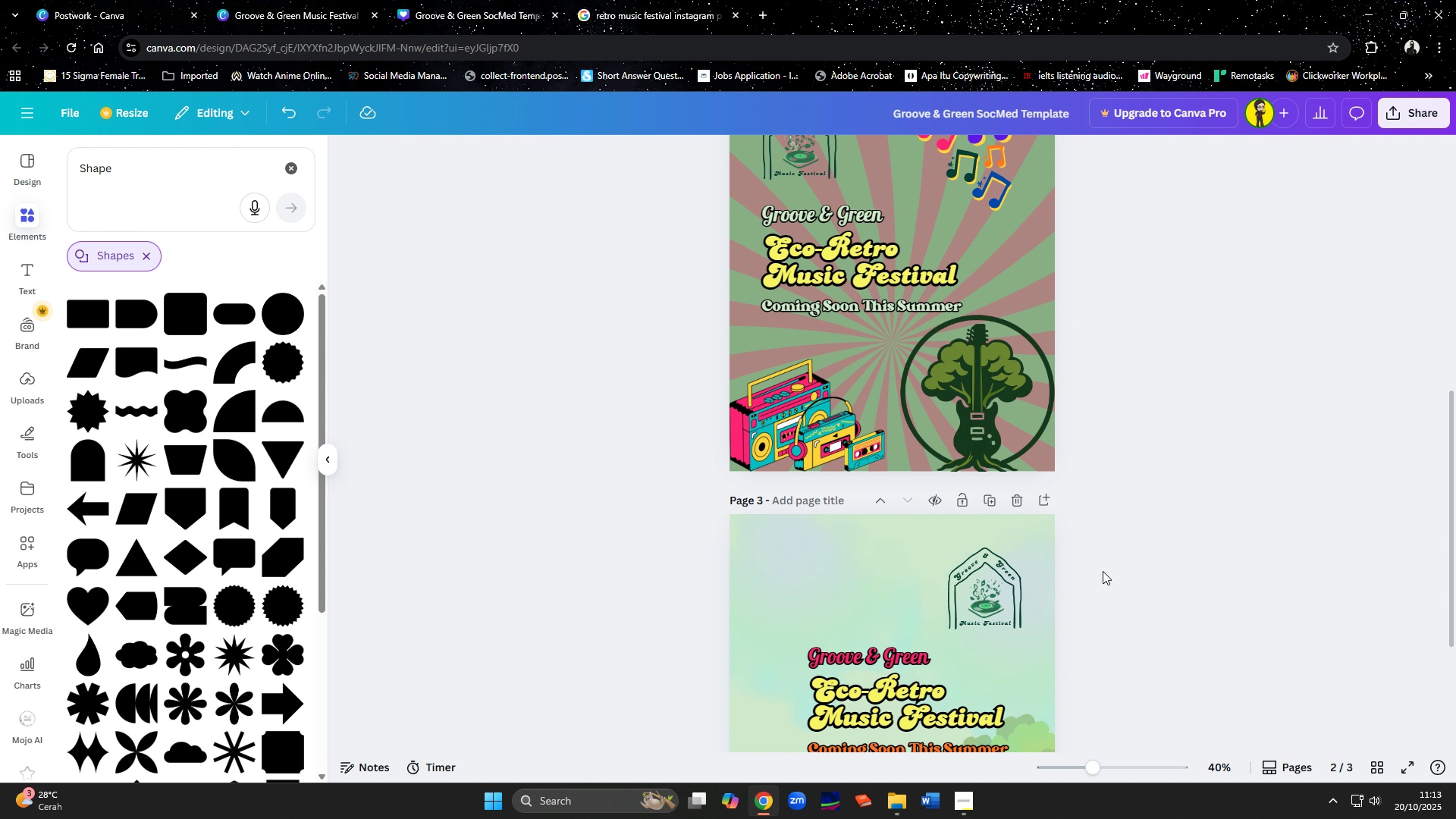 
scroll: coordinate [1103, 571], scroll_direction: down, amount: 3.0
 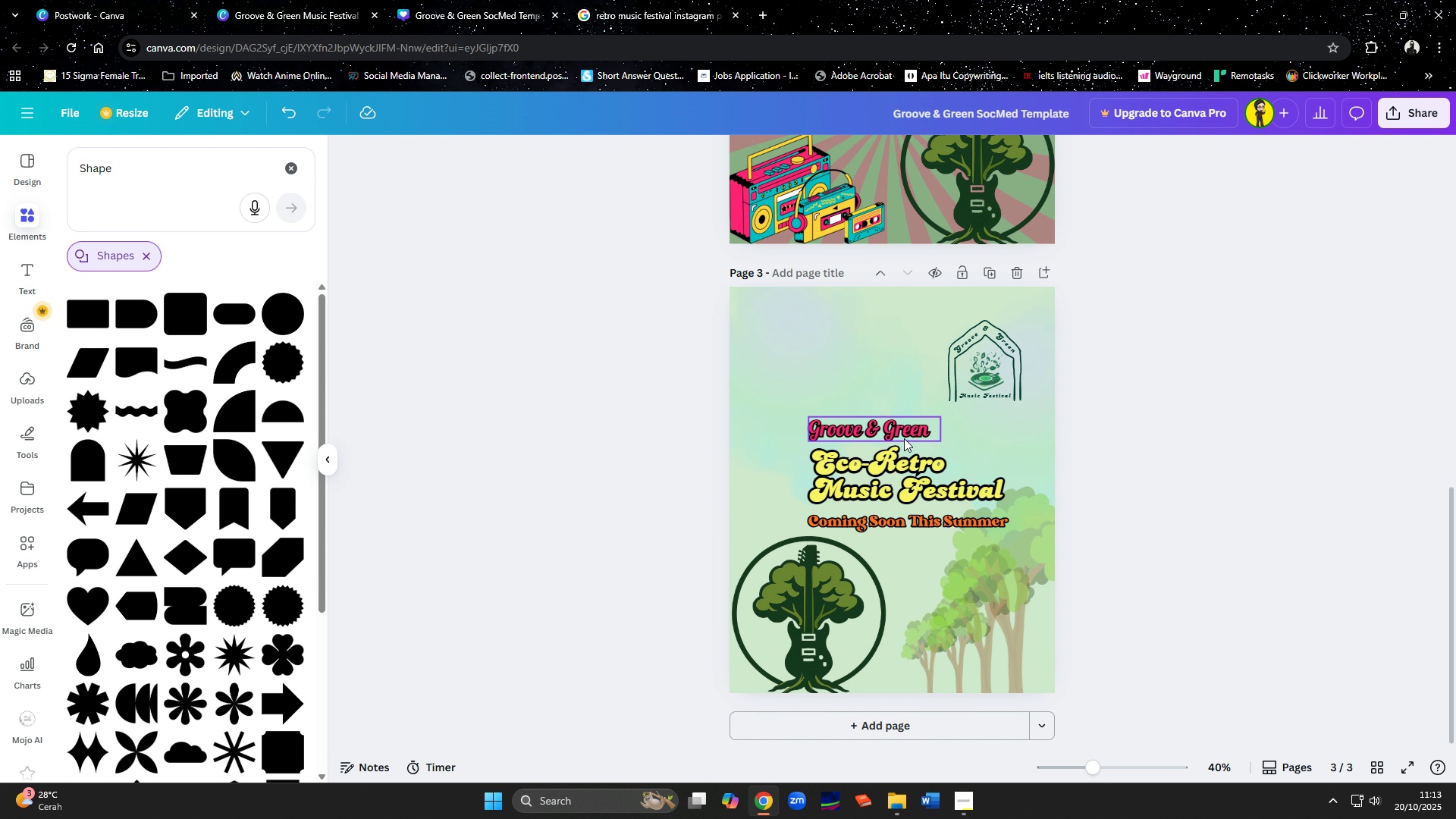 
left_click([902, 436])
 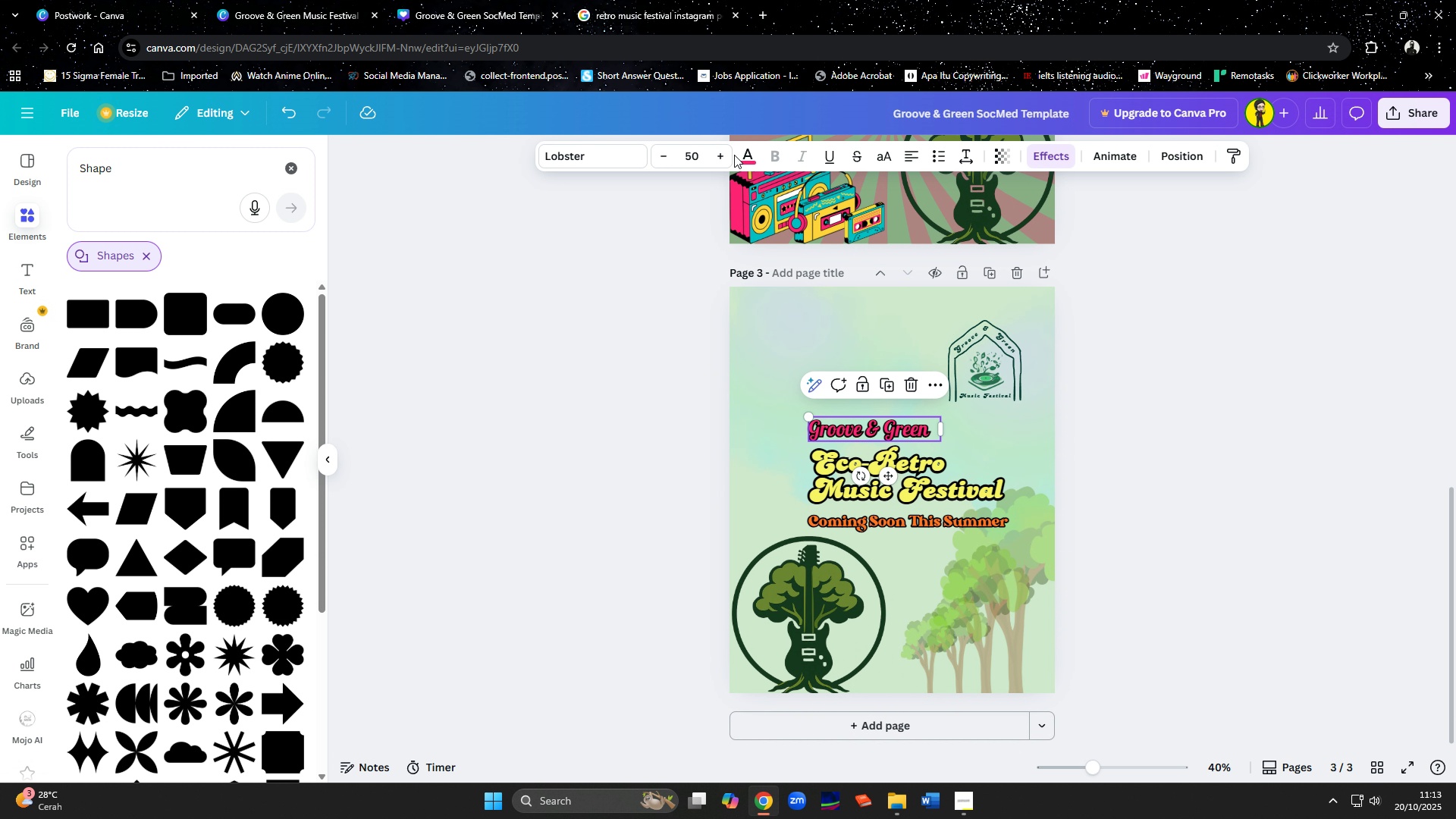 
left_click([750, 157])
 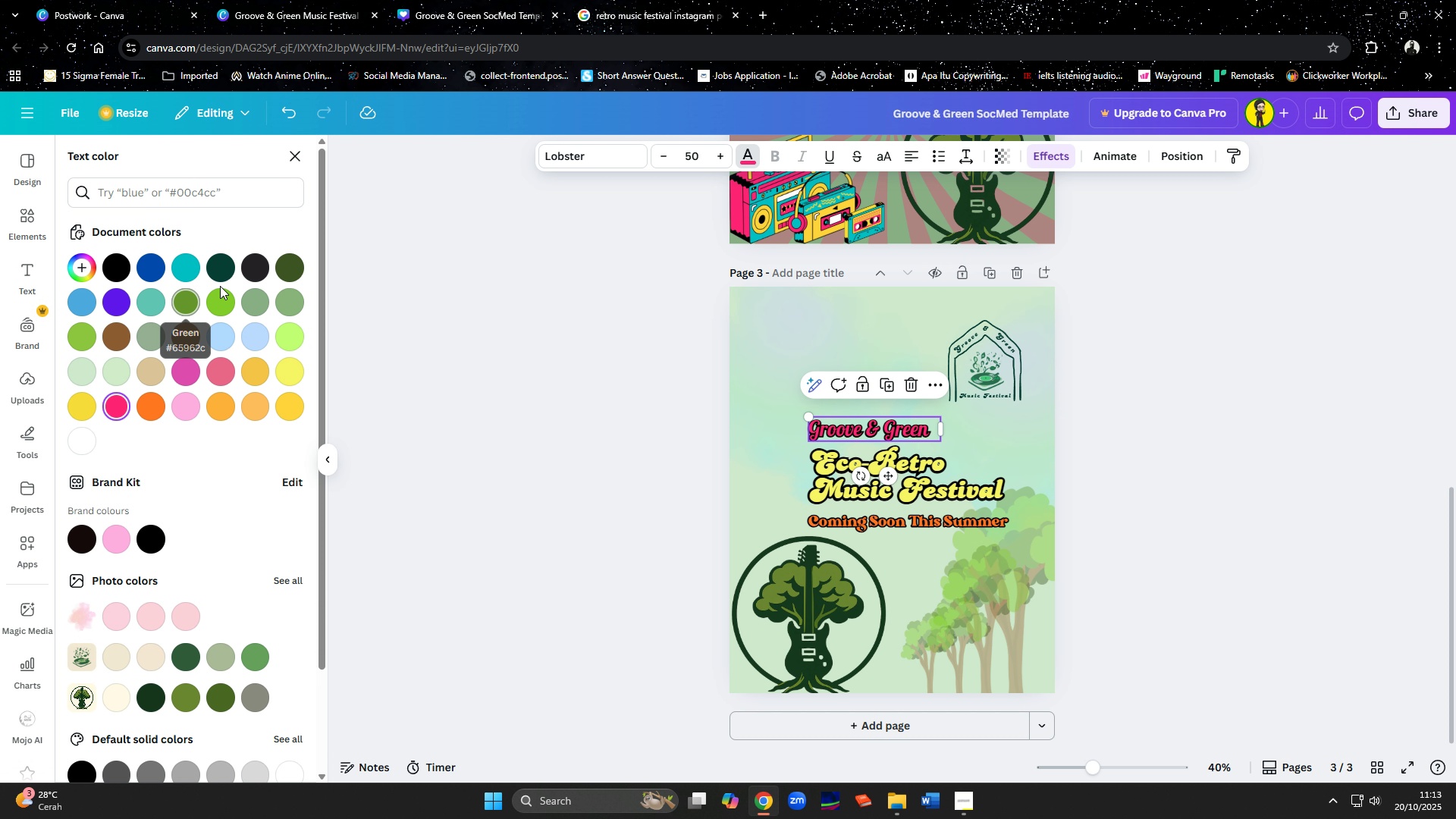 
left_click([213, 273])
 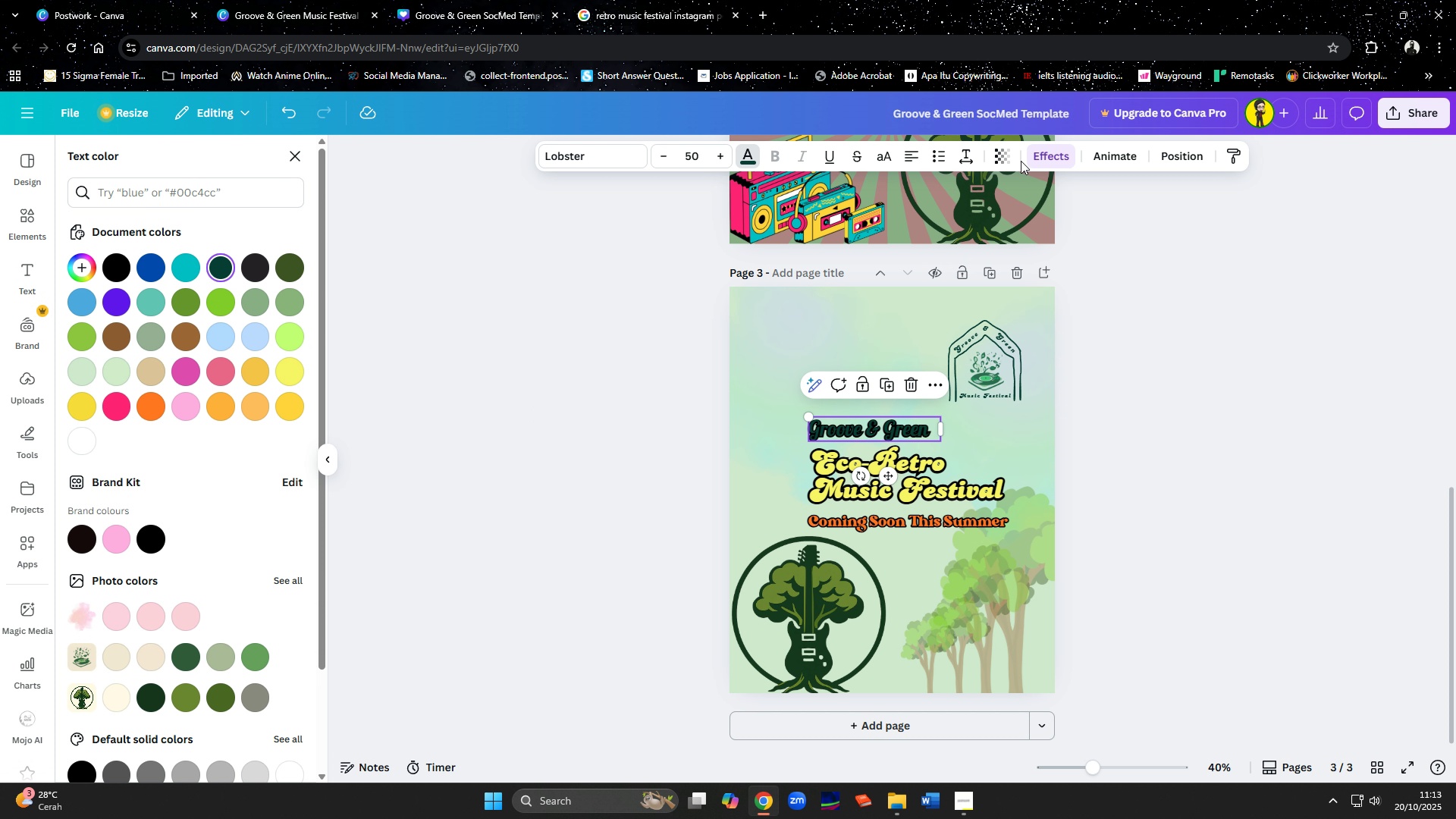 
left_click([1041, 159])
 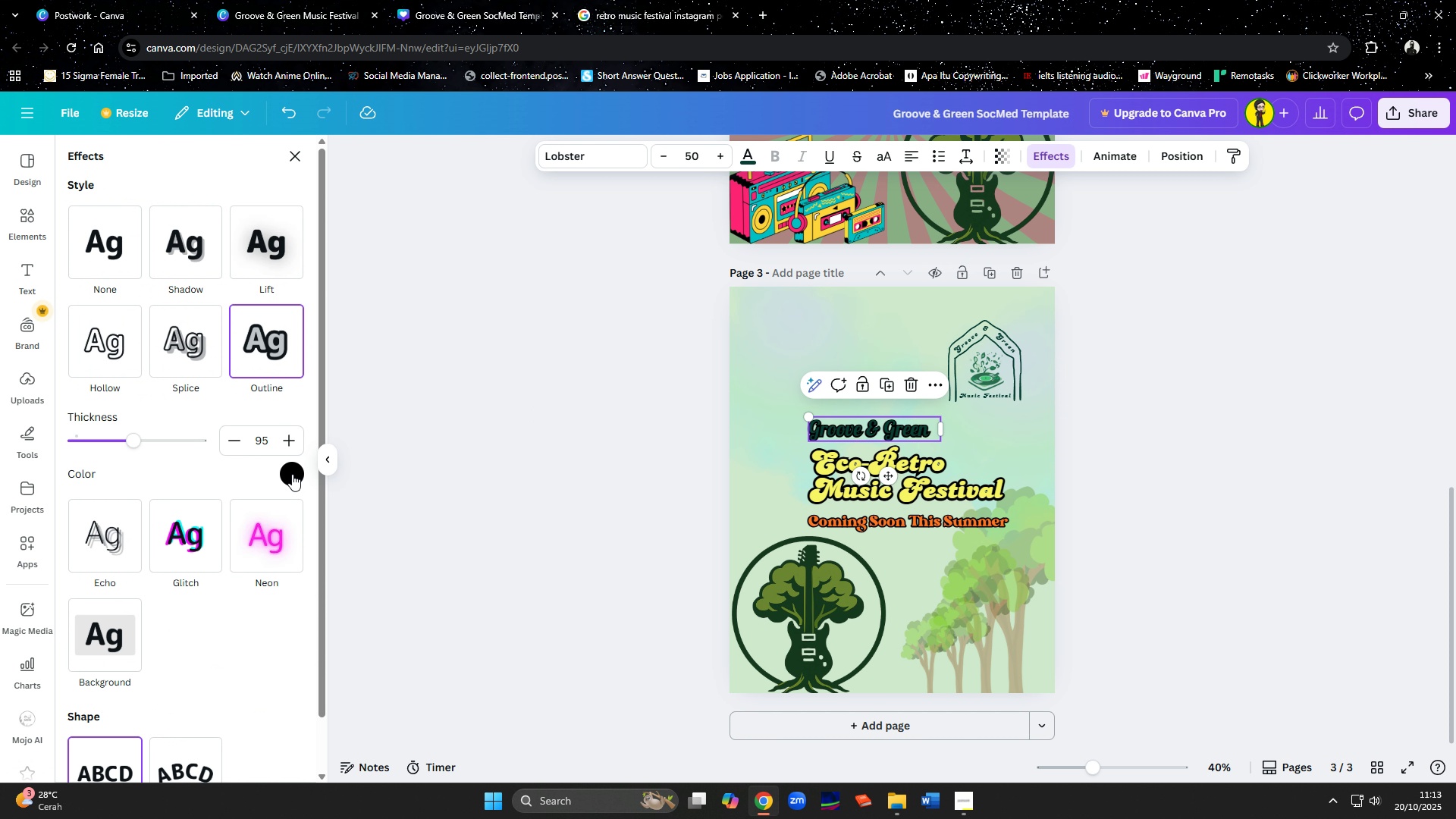 
left_click([292, 475])
 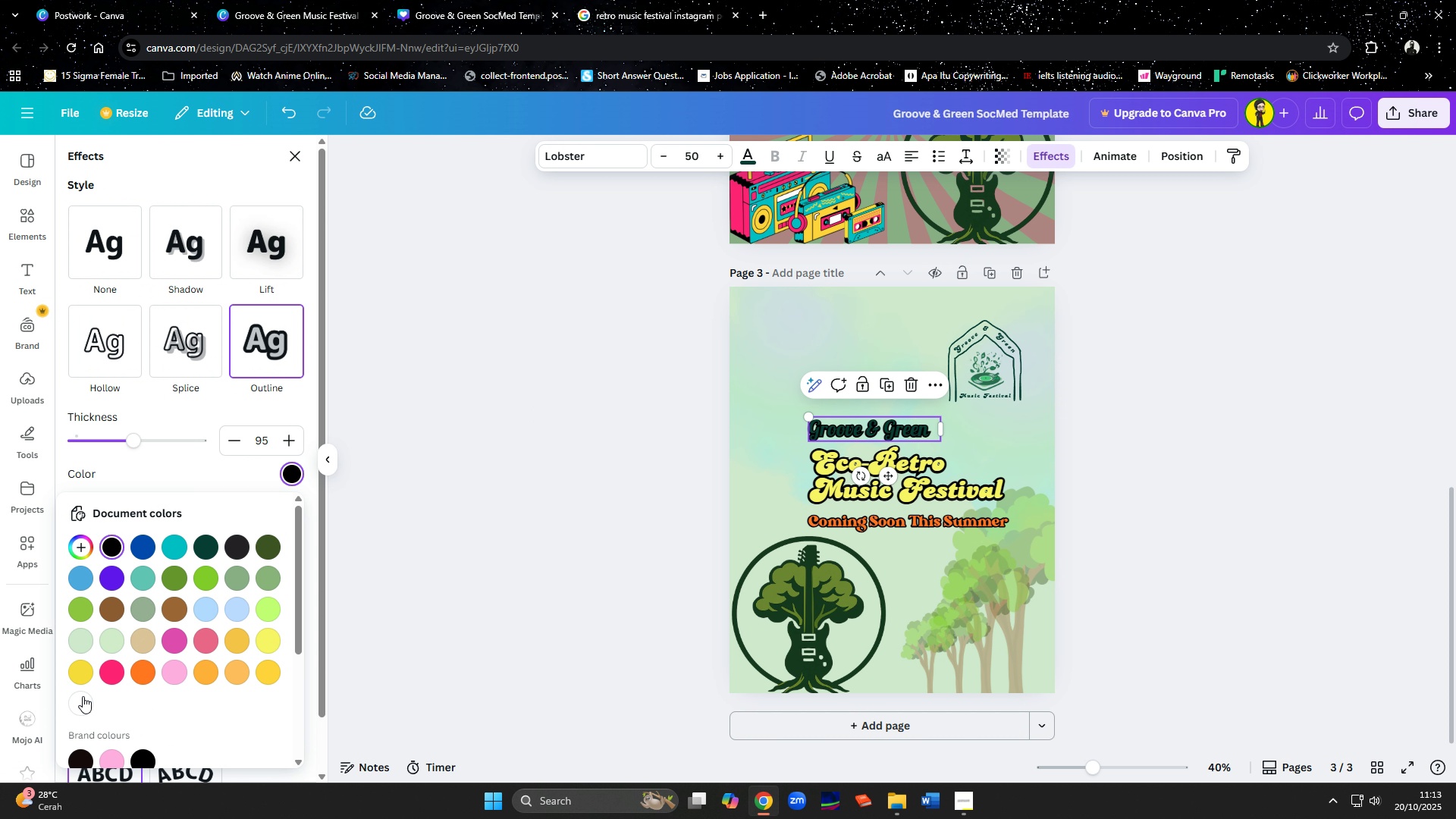 
left_click([83, 696])
 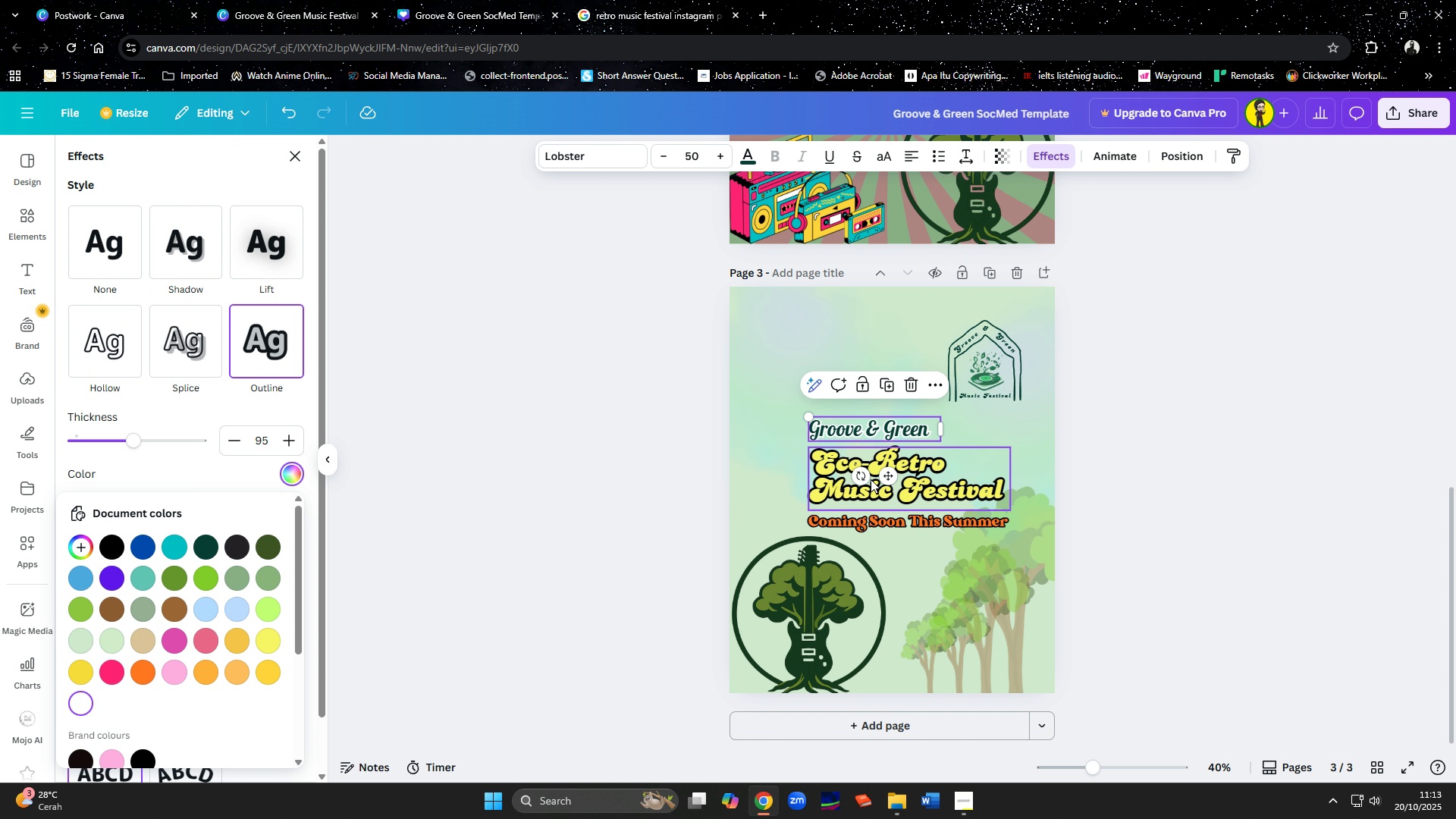 
left_click([824, 479])
 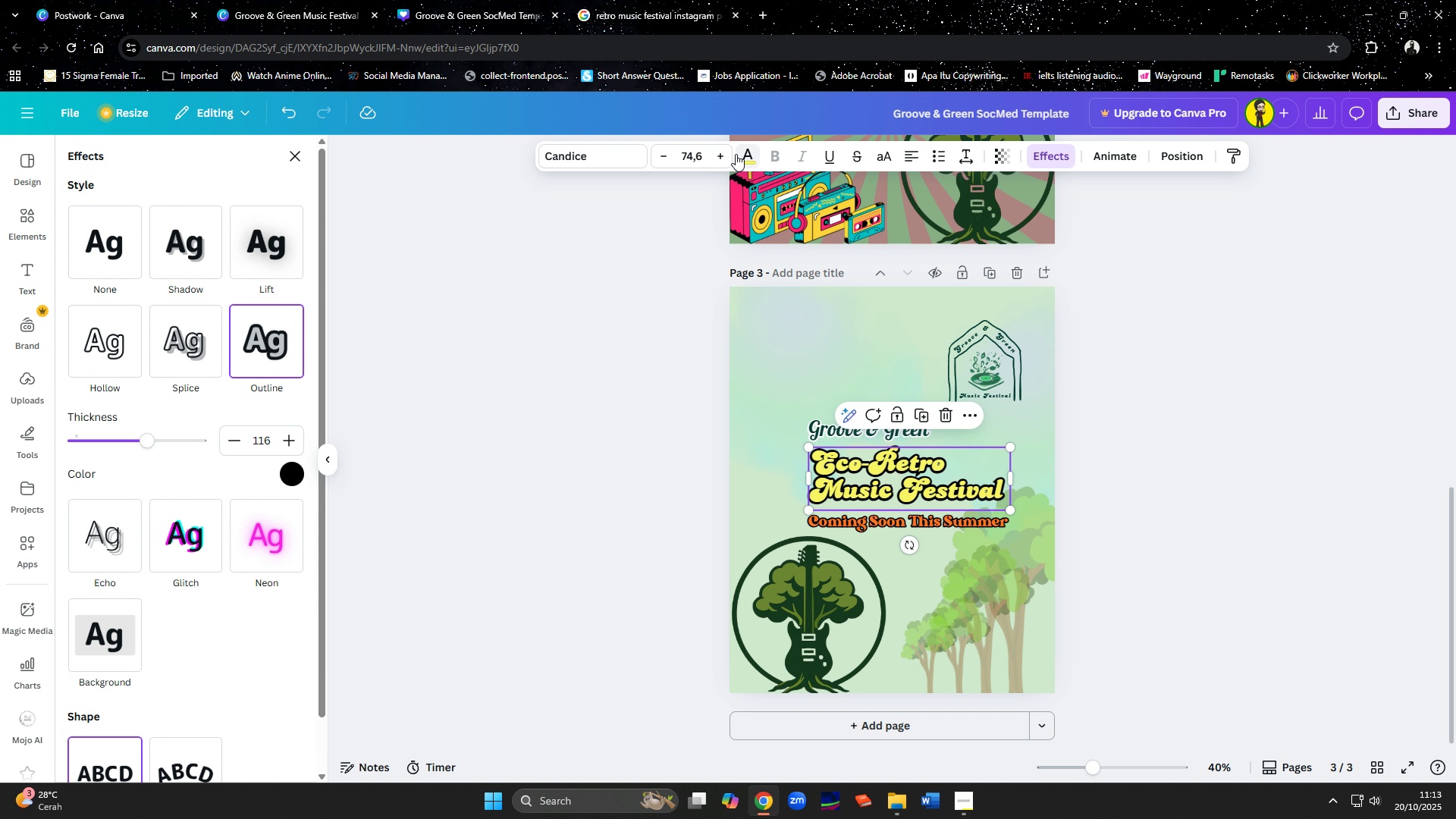 
left_click([745, 154])
 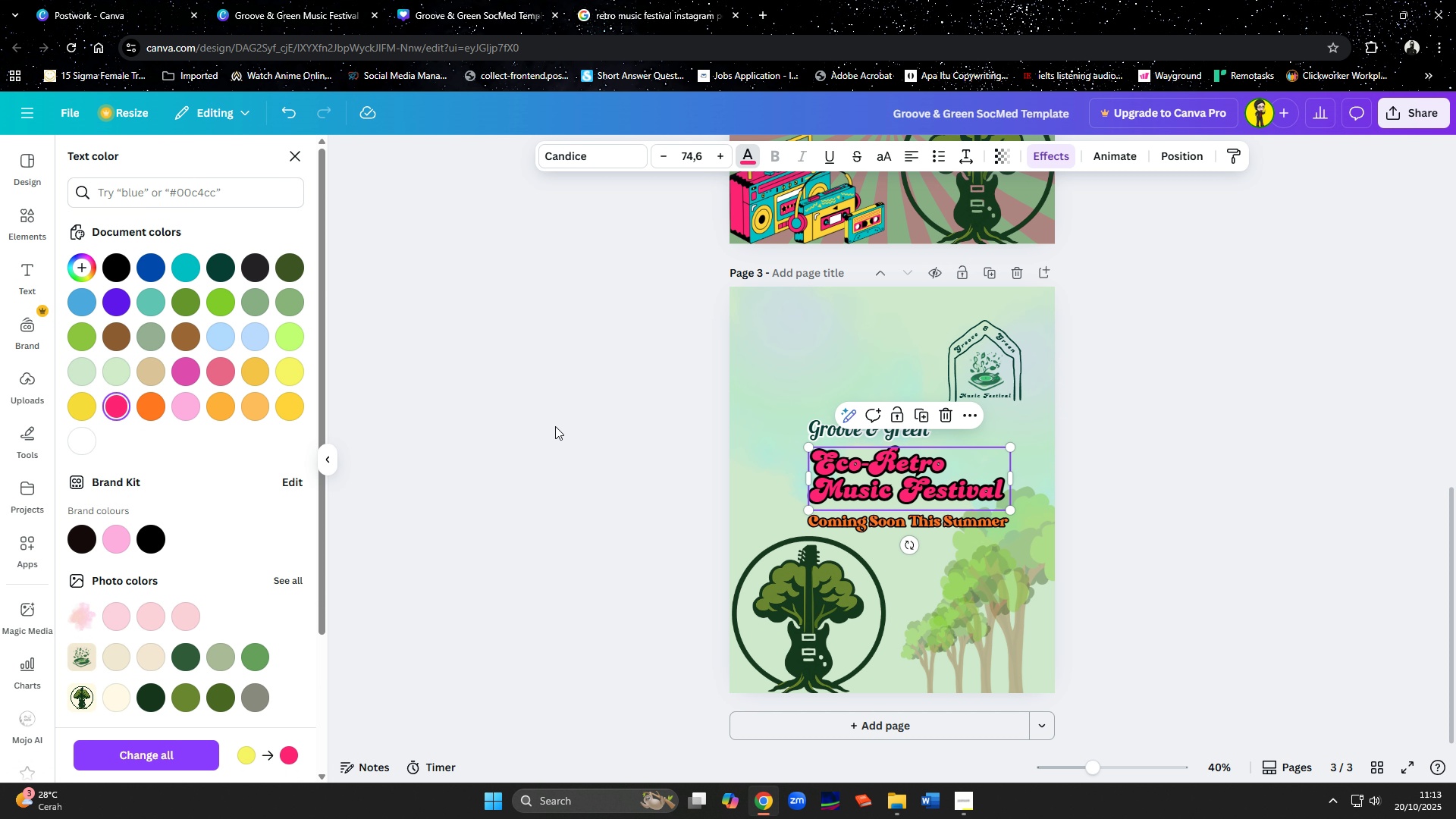 
left_click([631, 454])
 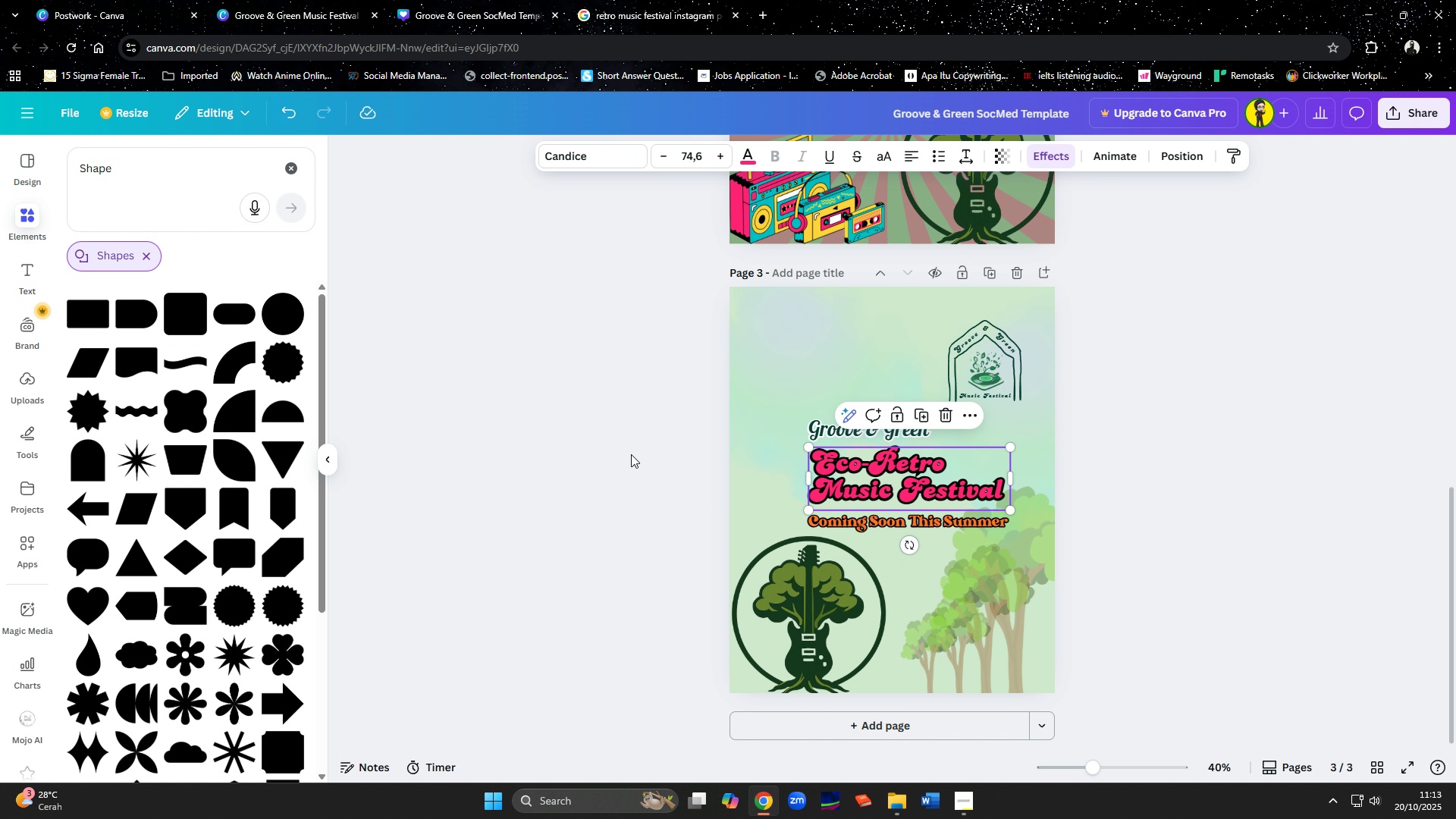 
left_click([631, 454])
 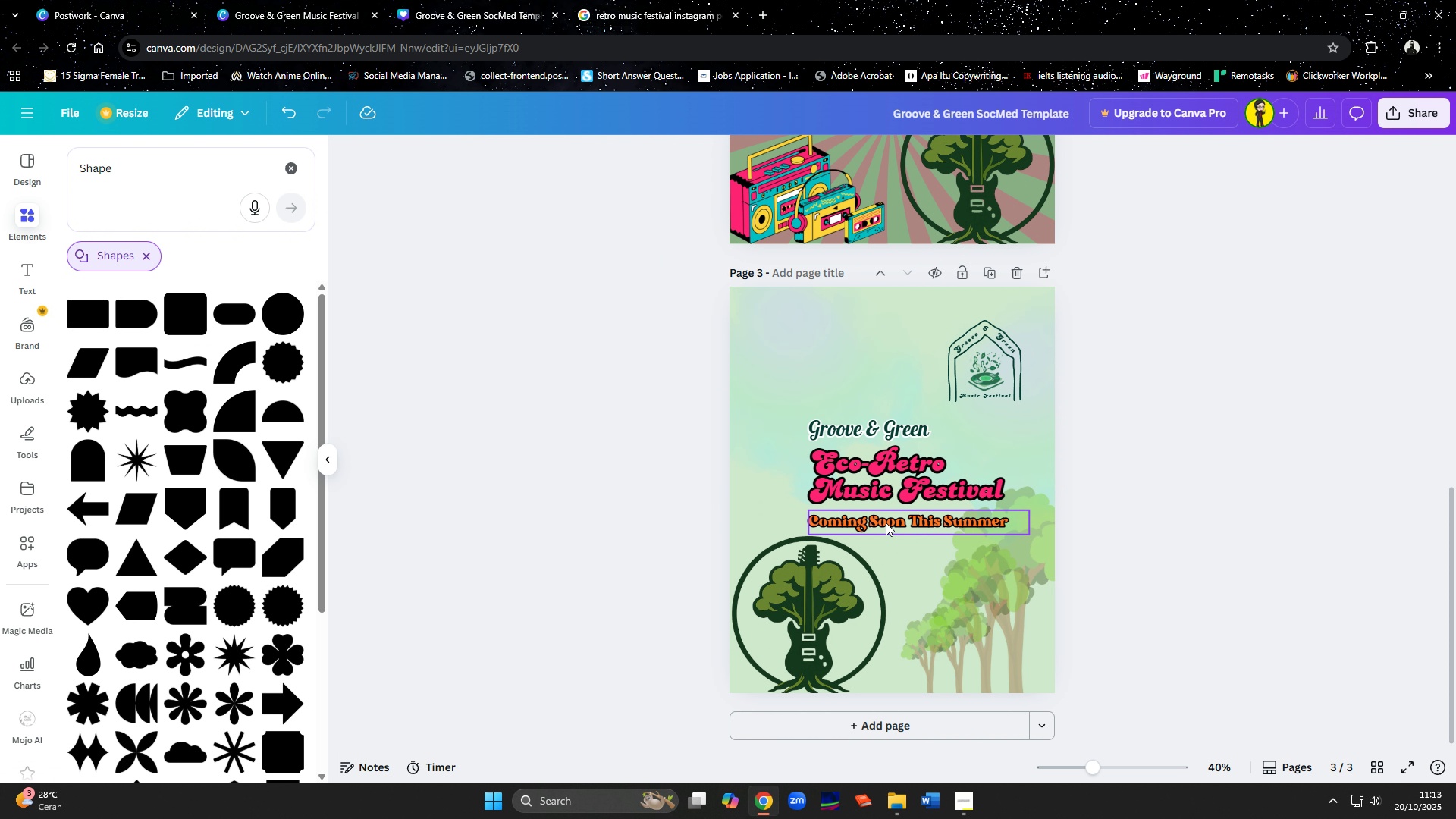 
left_click([886, 522])
 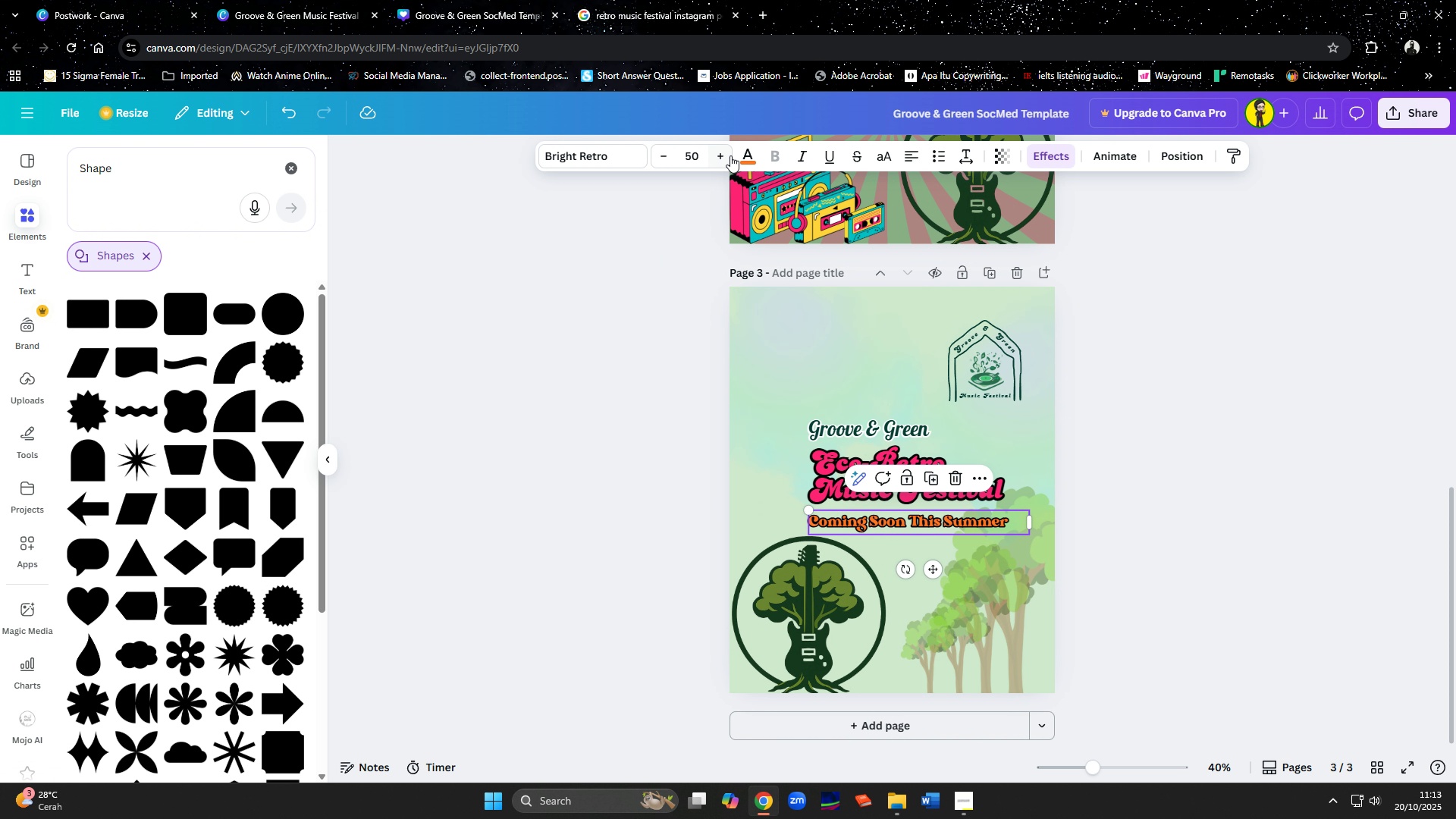 
left_click([746, 153])
 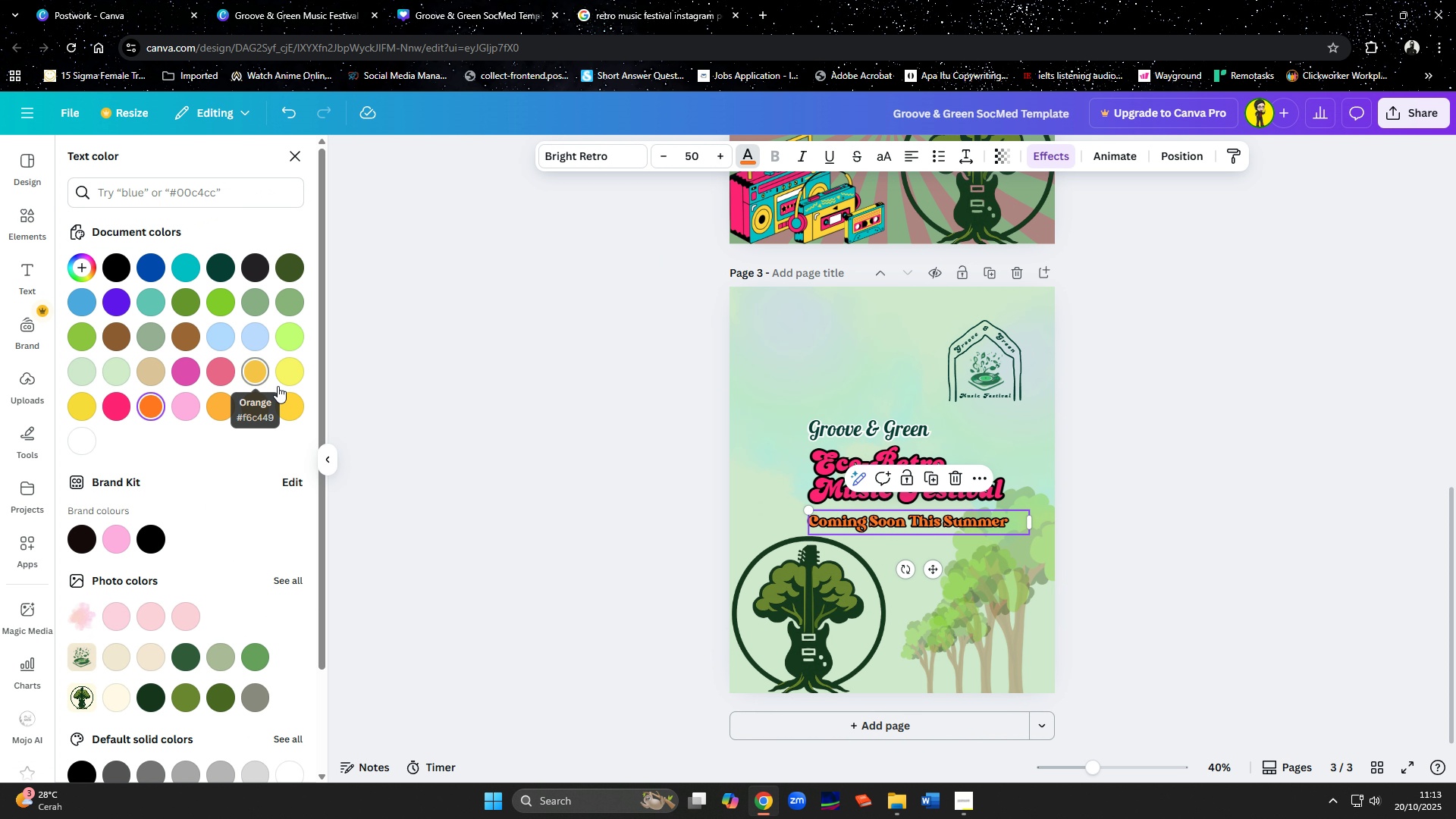 
left_click([290, 369])
 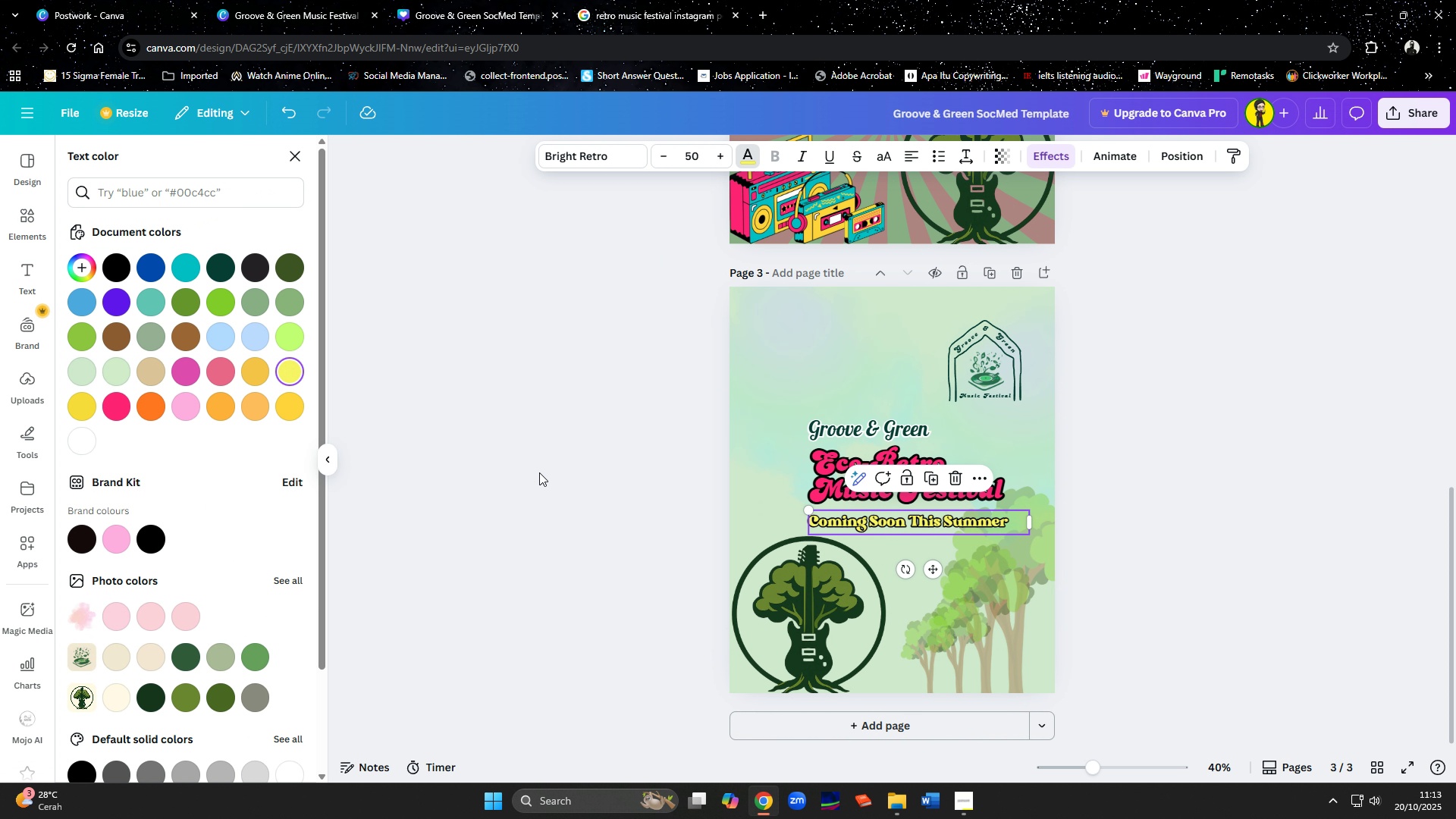 
left_click([601, 510])
 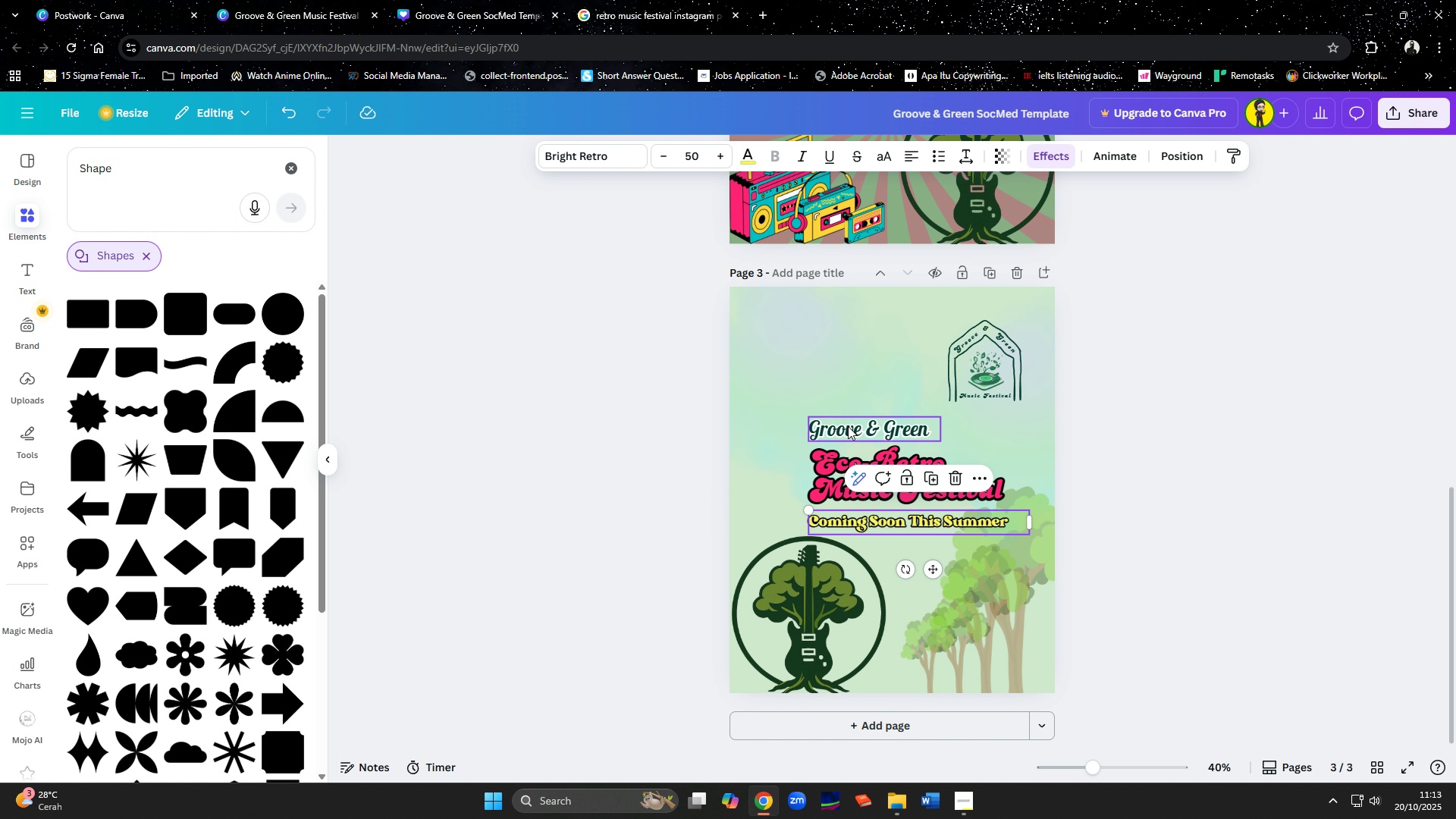 
left_click([848, 426])
 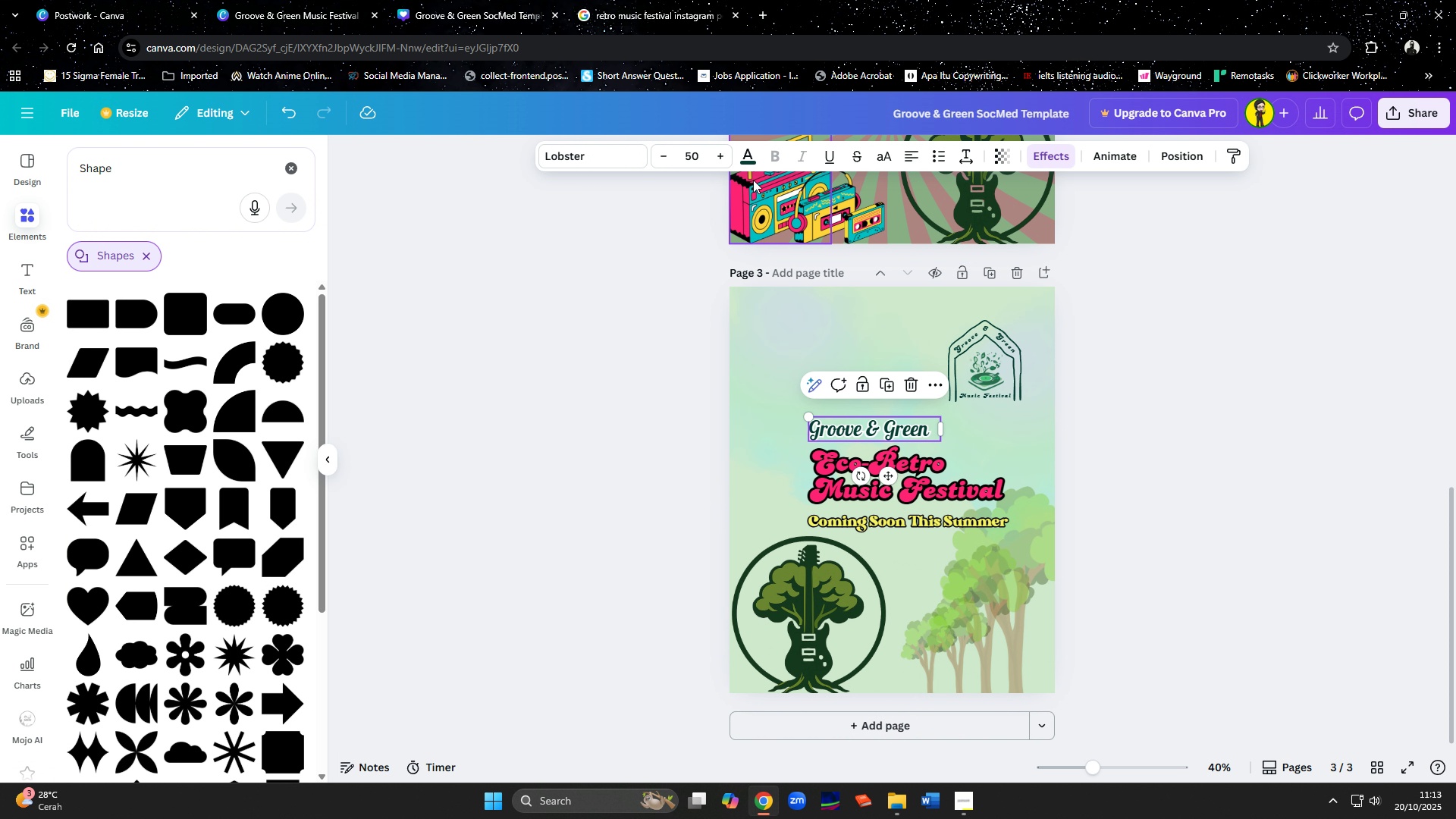 
left_click([749, 158])
 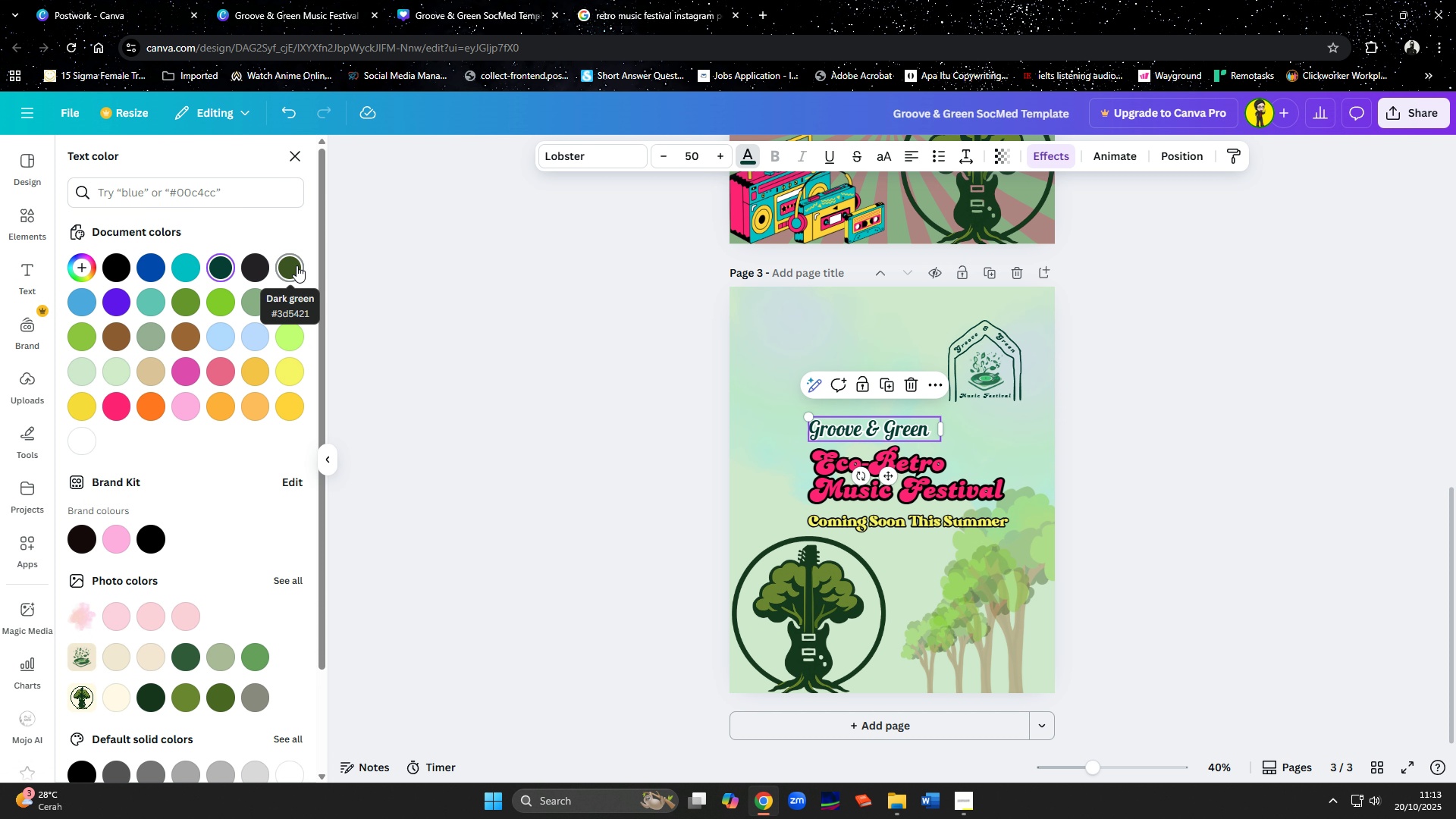 
left_click([296, 265])
 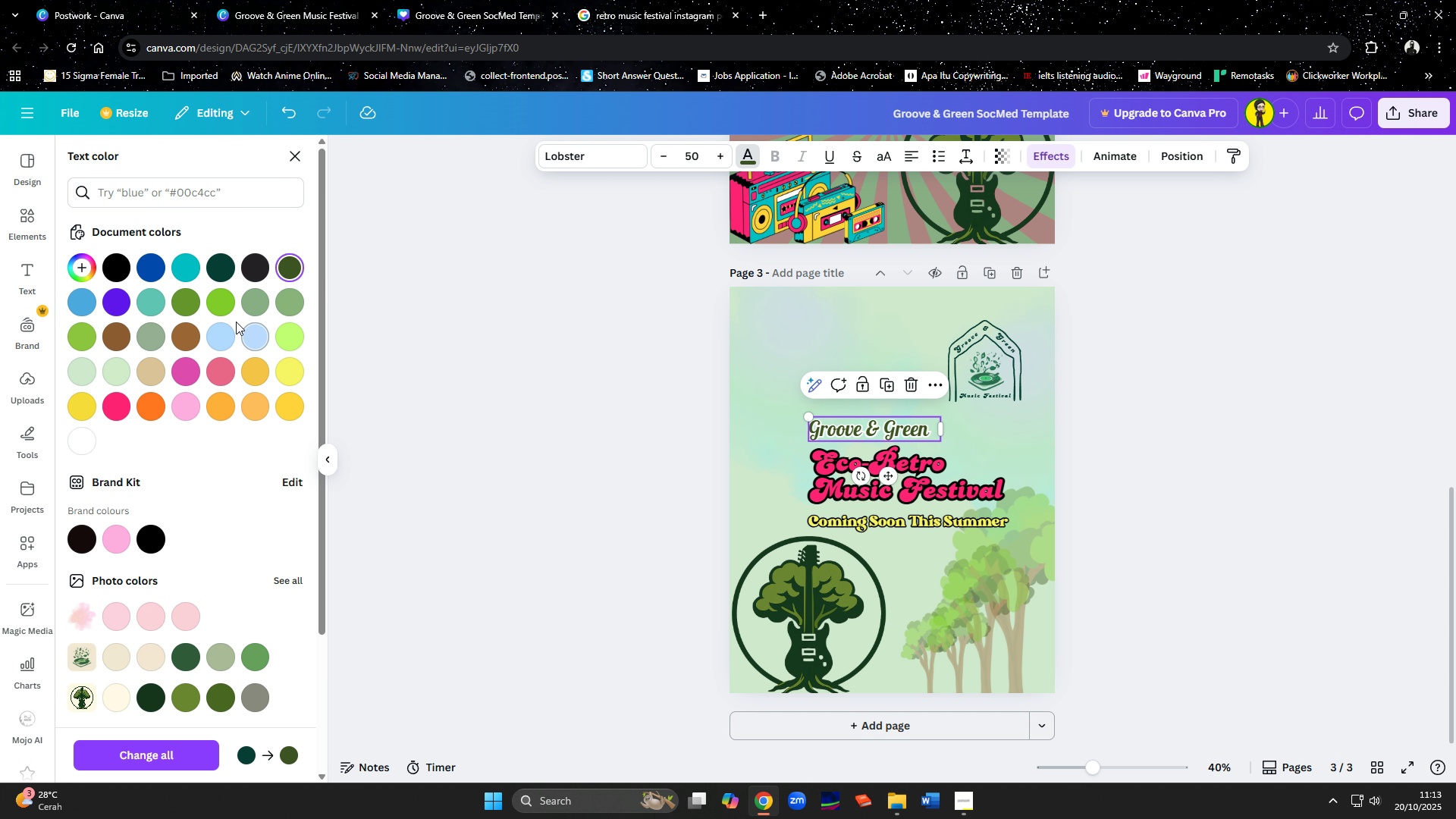 
left_click([250, 306])
 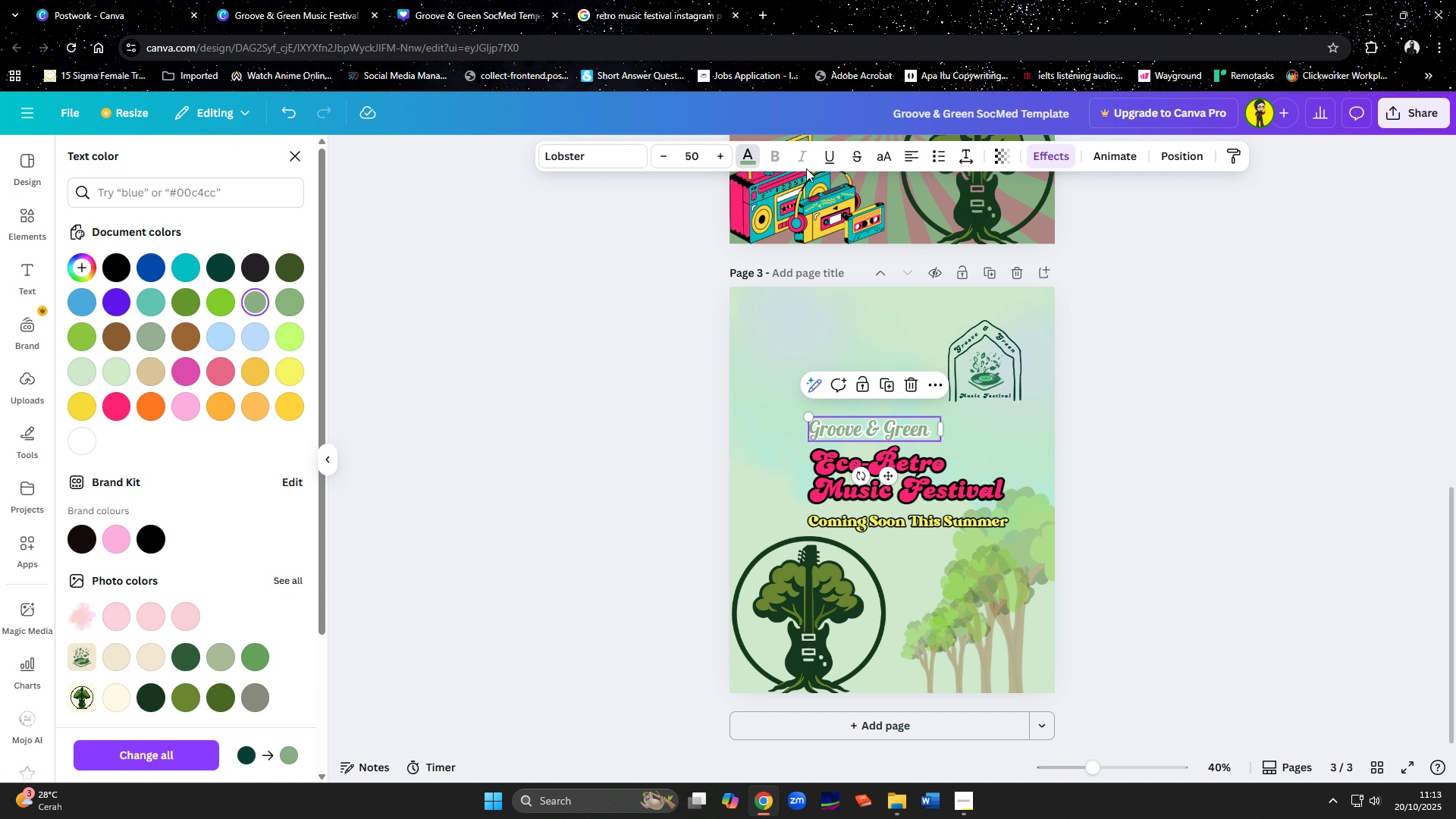 
left_click([1044, 149])
 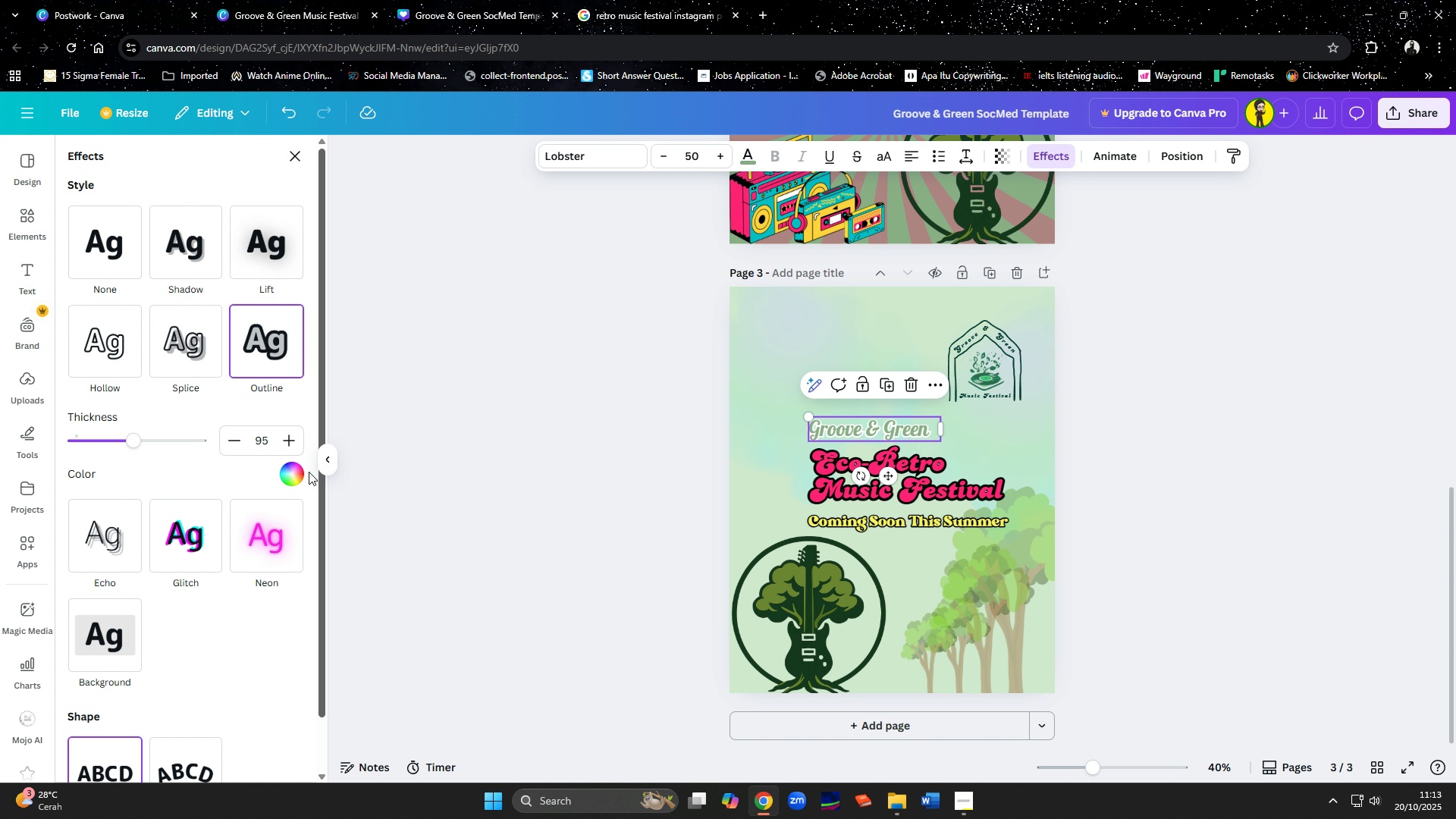 
left_click([300, 475])
 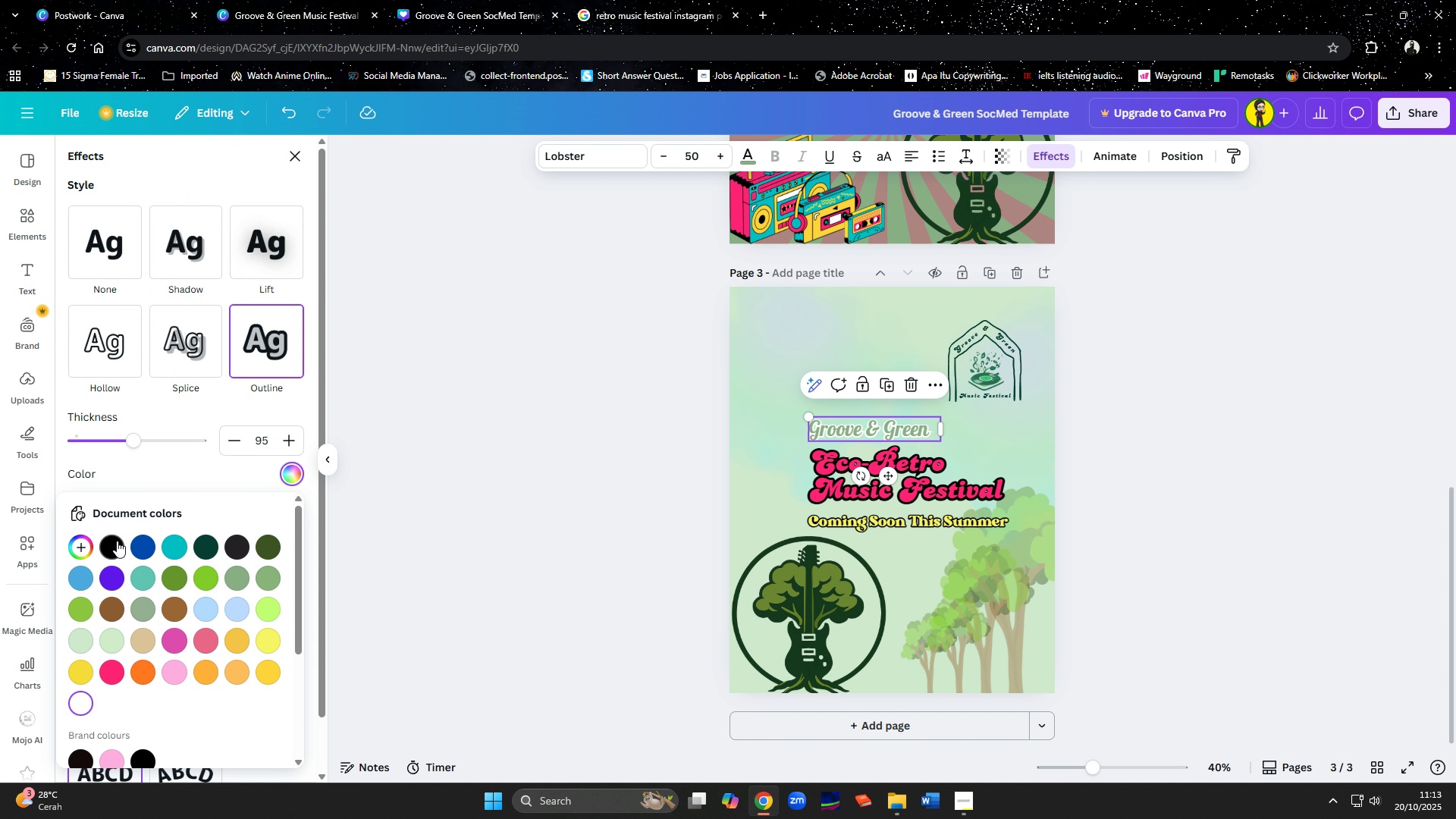 
left_click([109, 543])
 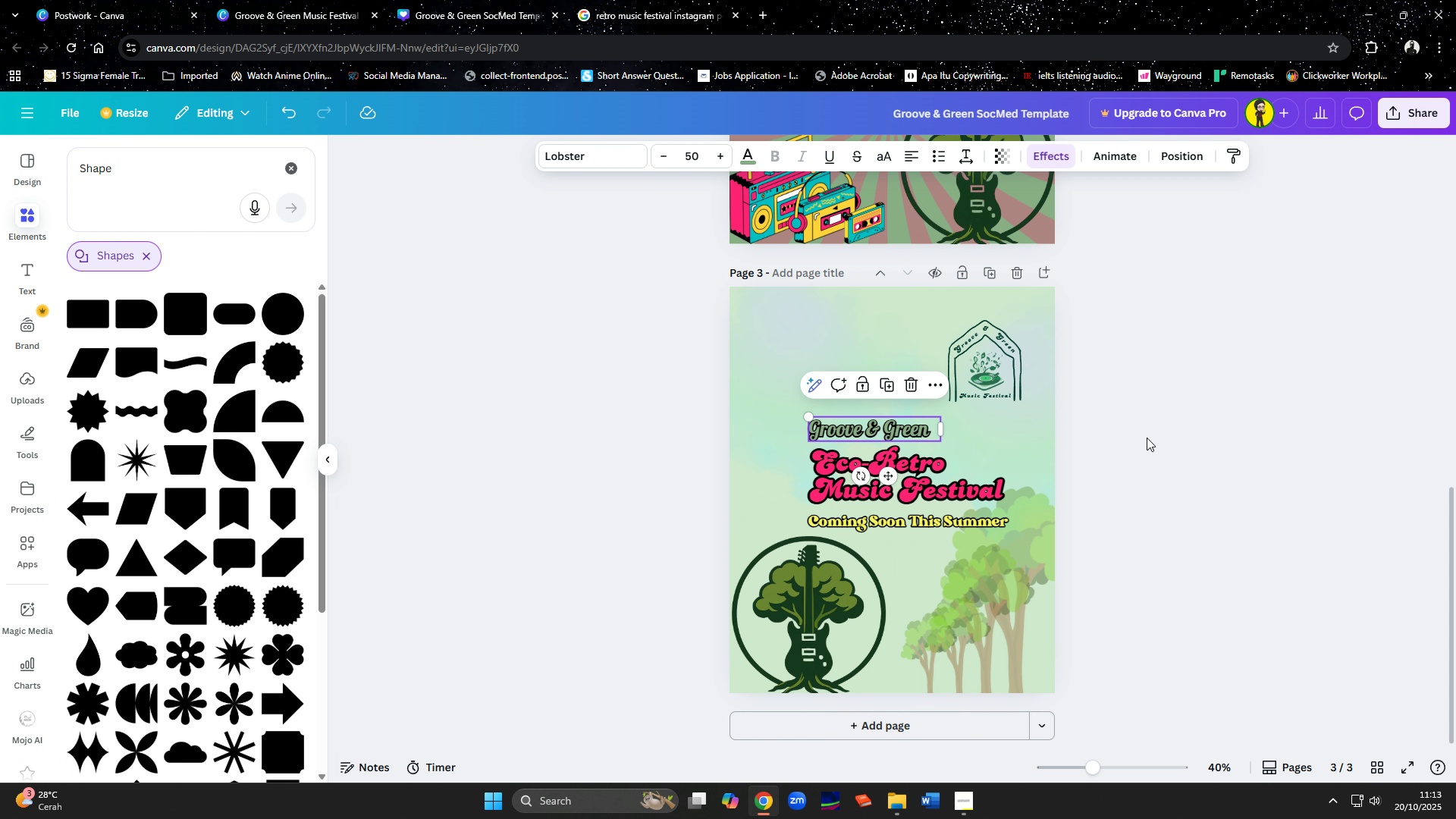 
double_click([1147, 438])
 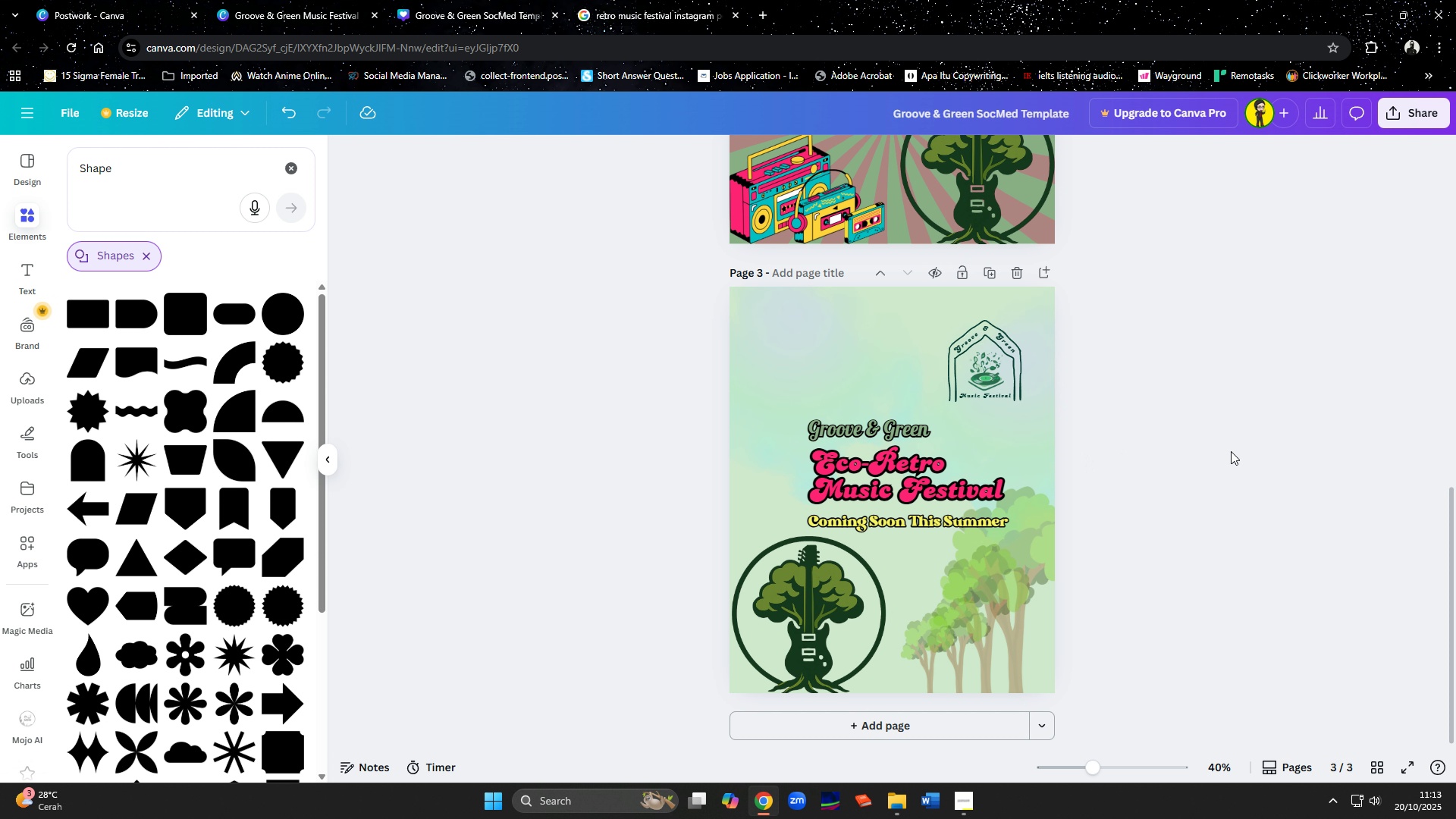 
wait(12.95)
 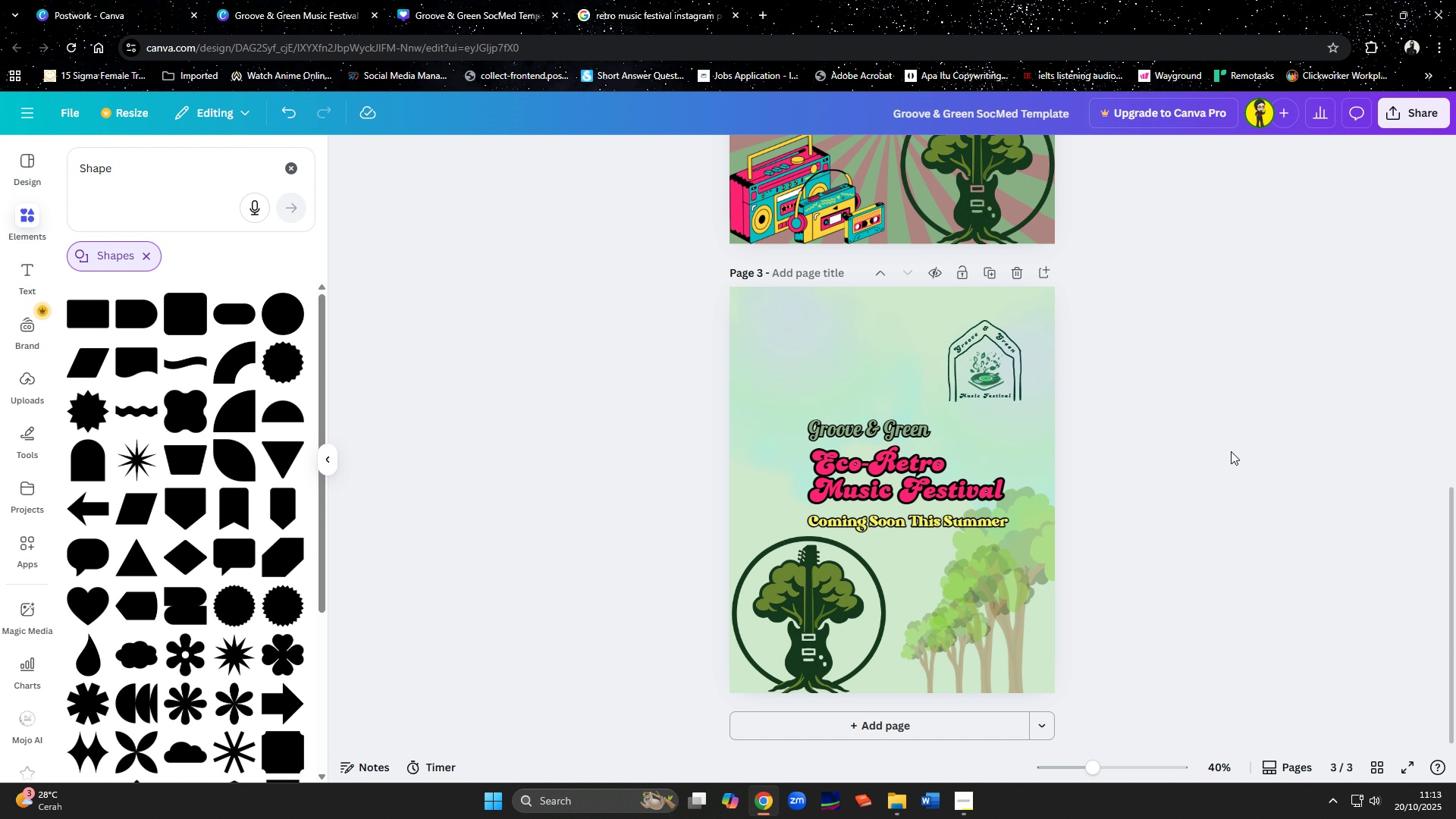 
left_click([125, 422])
 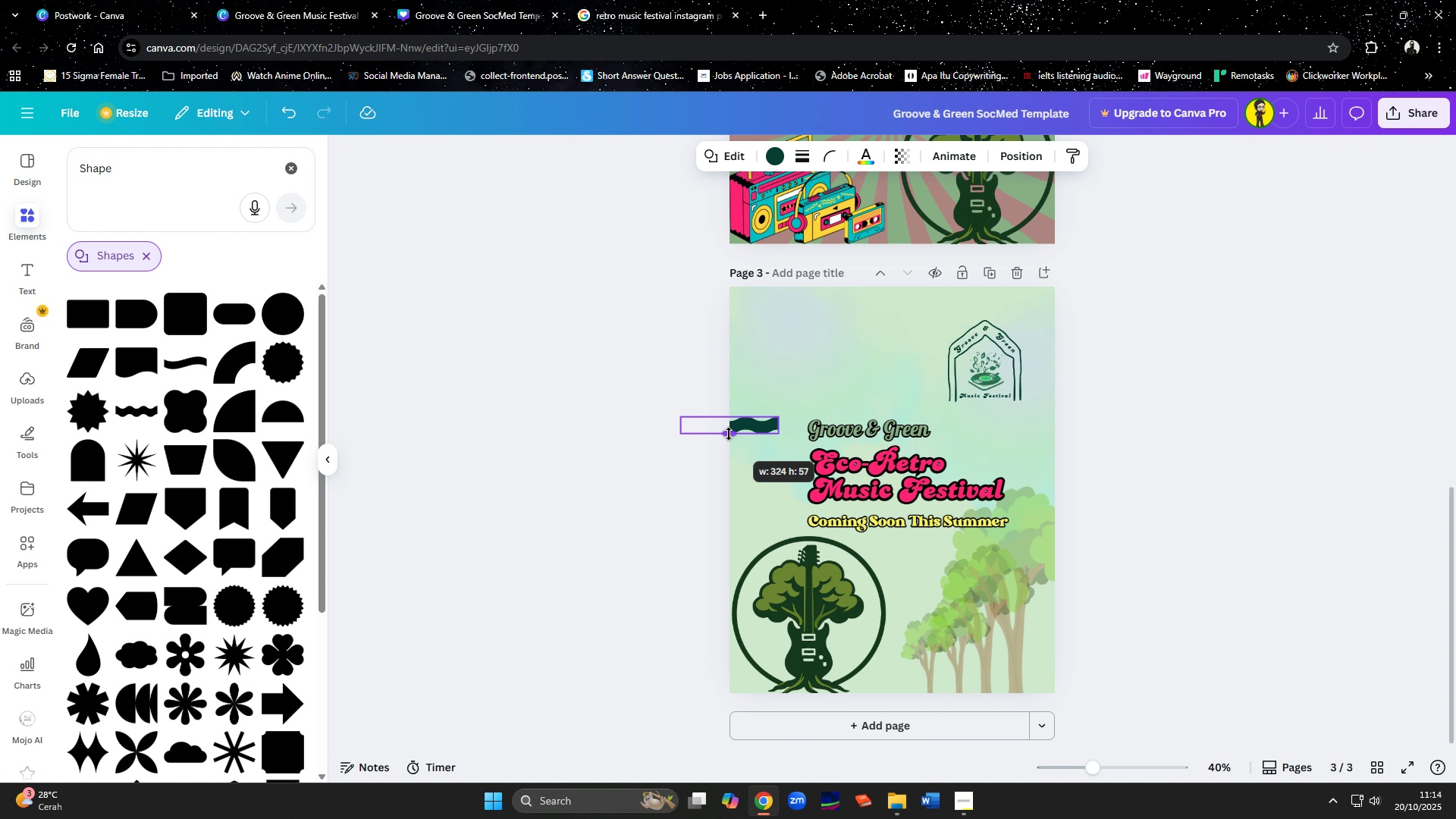 
wait(10.91)
 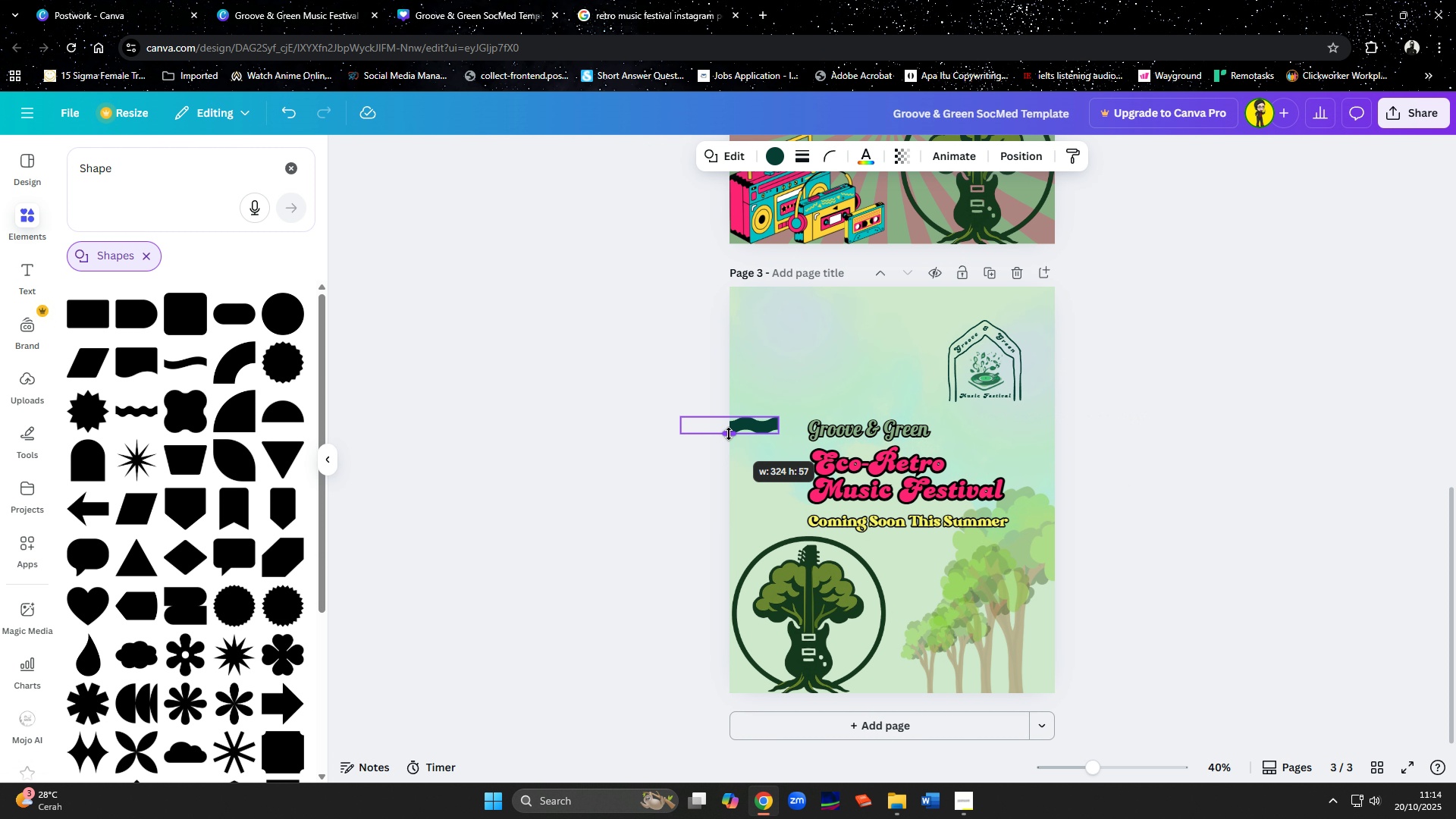 
left_click([734, 397])
 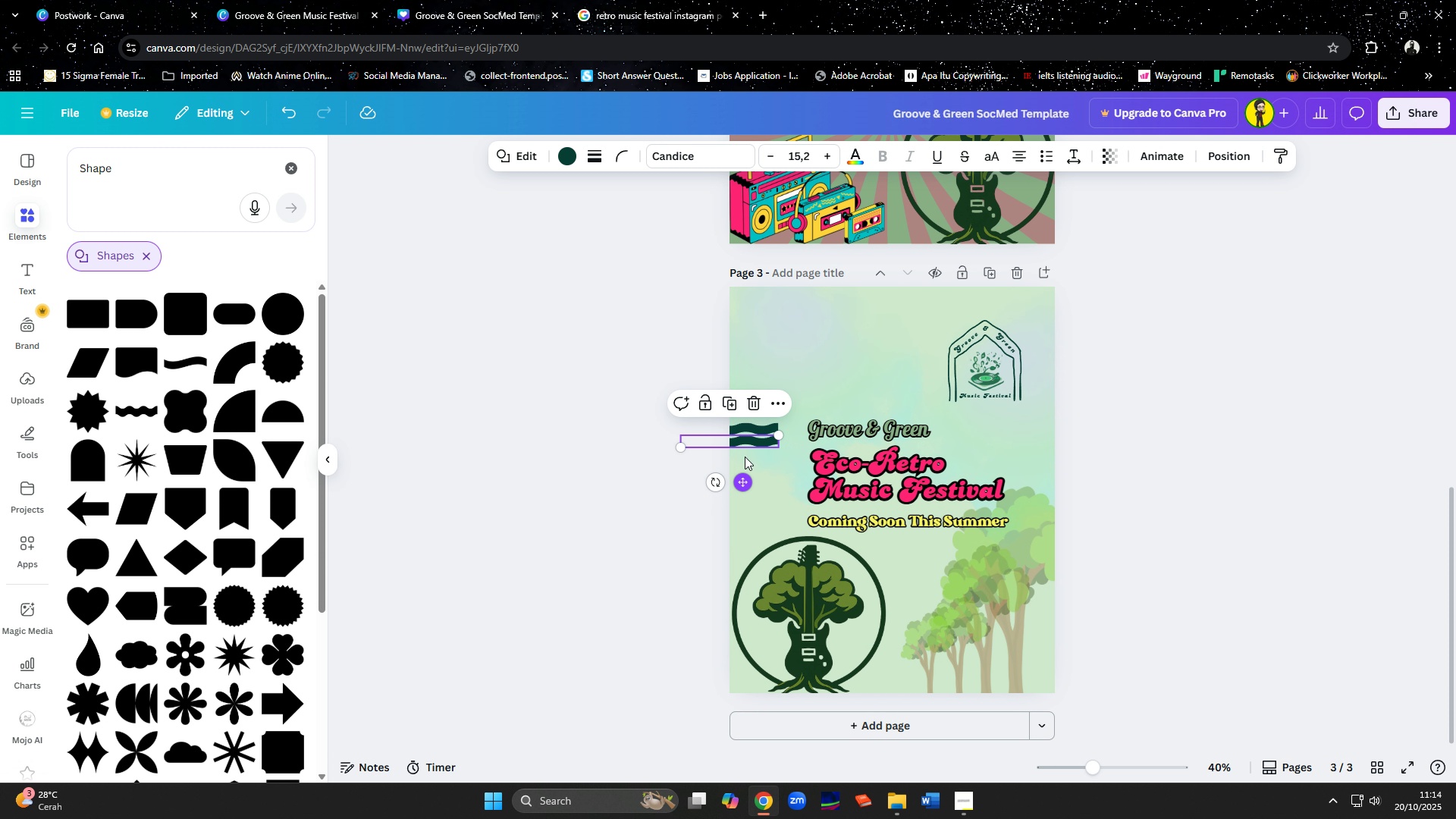 
left_click([730, 408])
 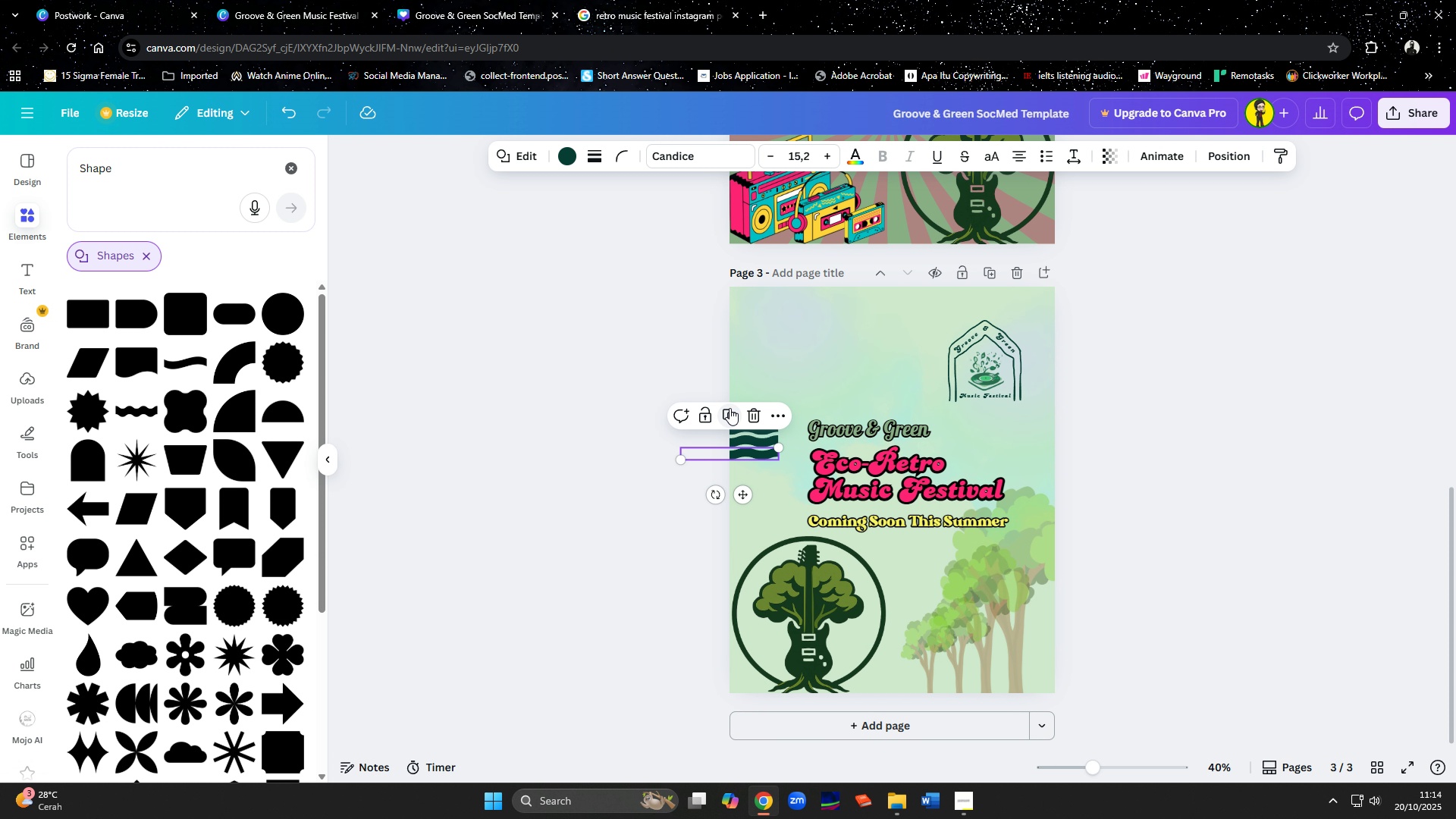 
left_click([730, 408])
 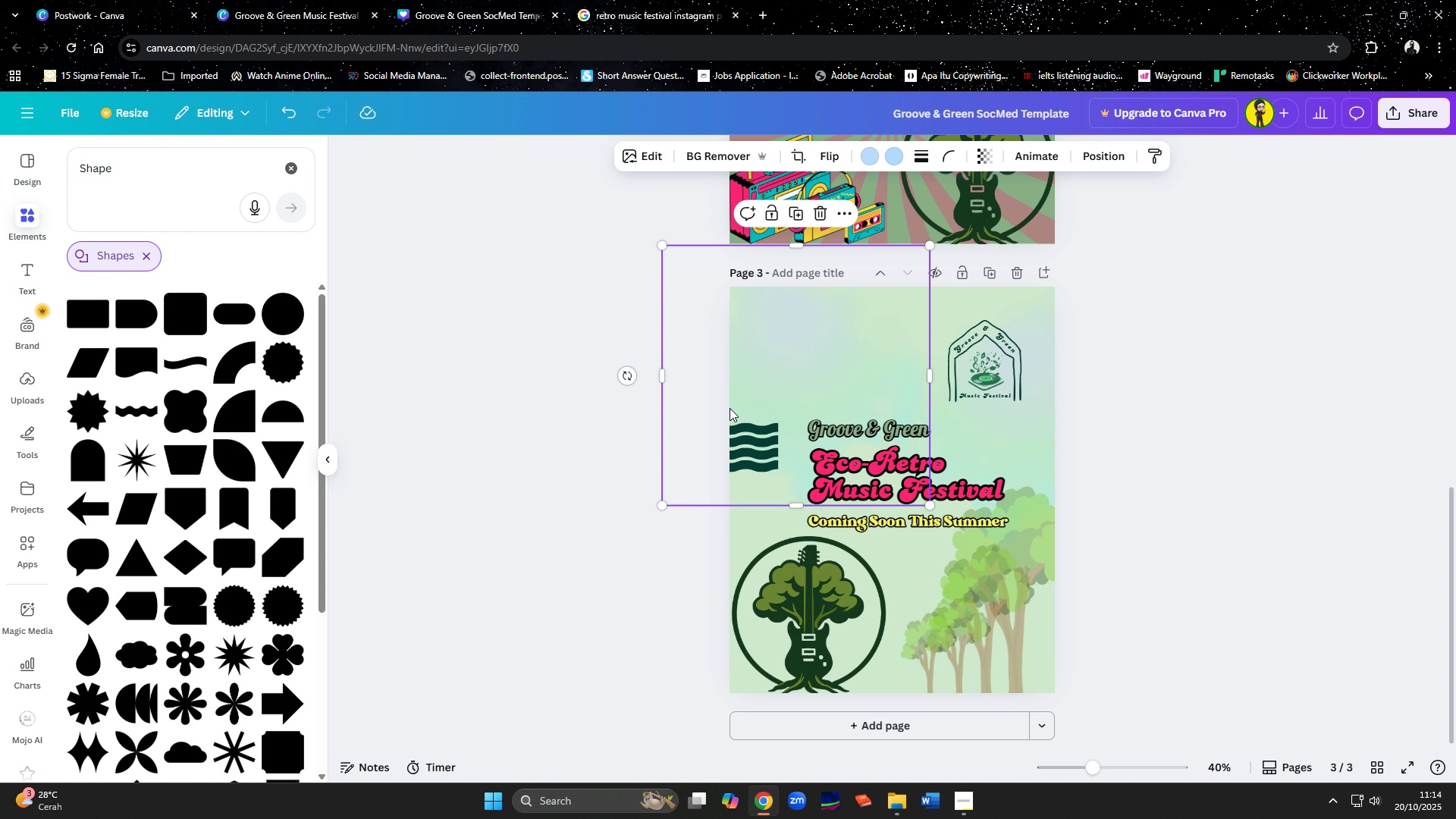 
double_click([730, 408])
 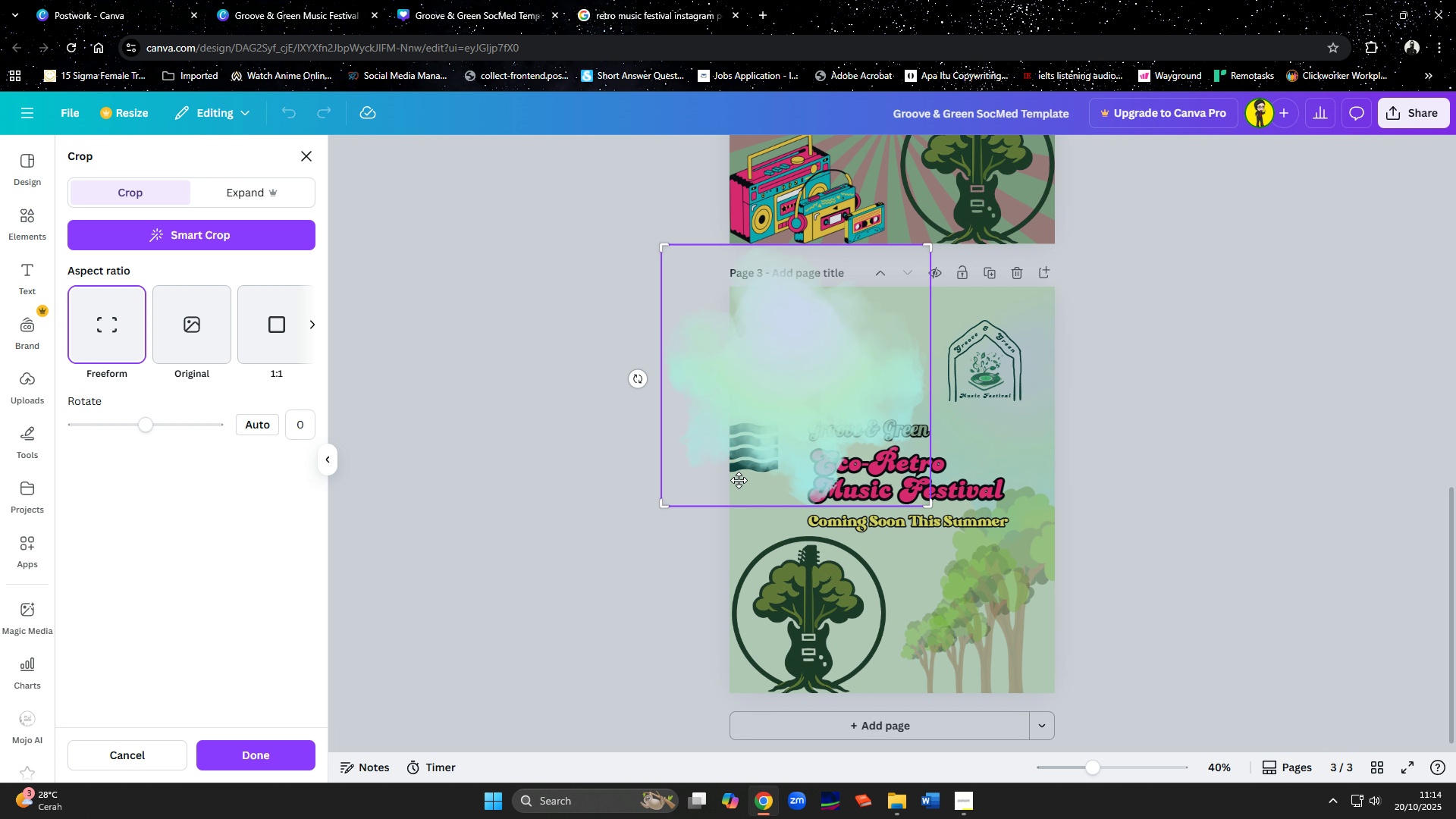 
left_click([672, 579])
 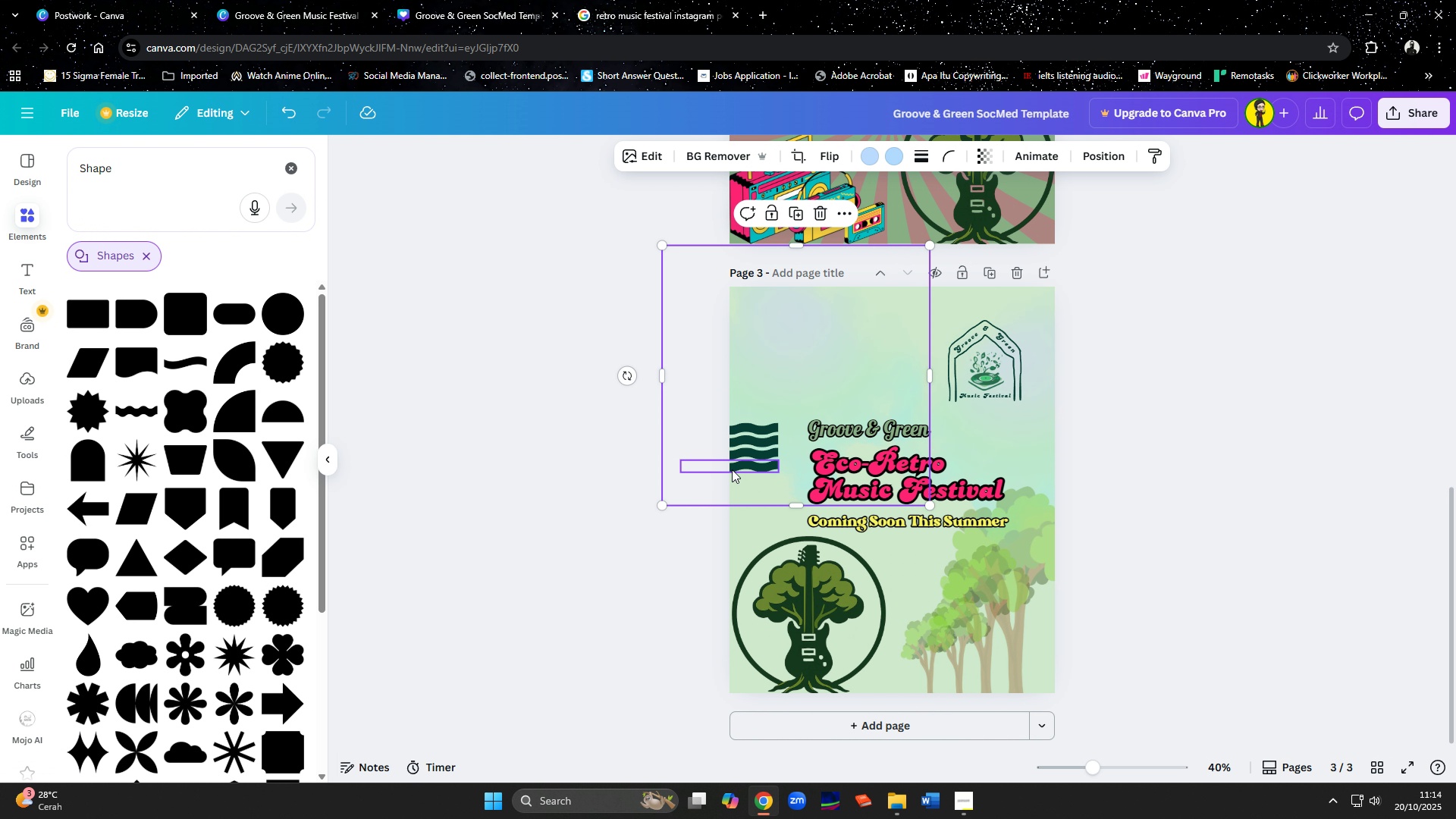 
left_click([732, 469])
 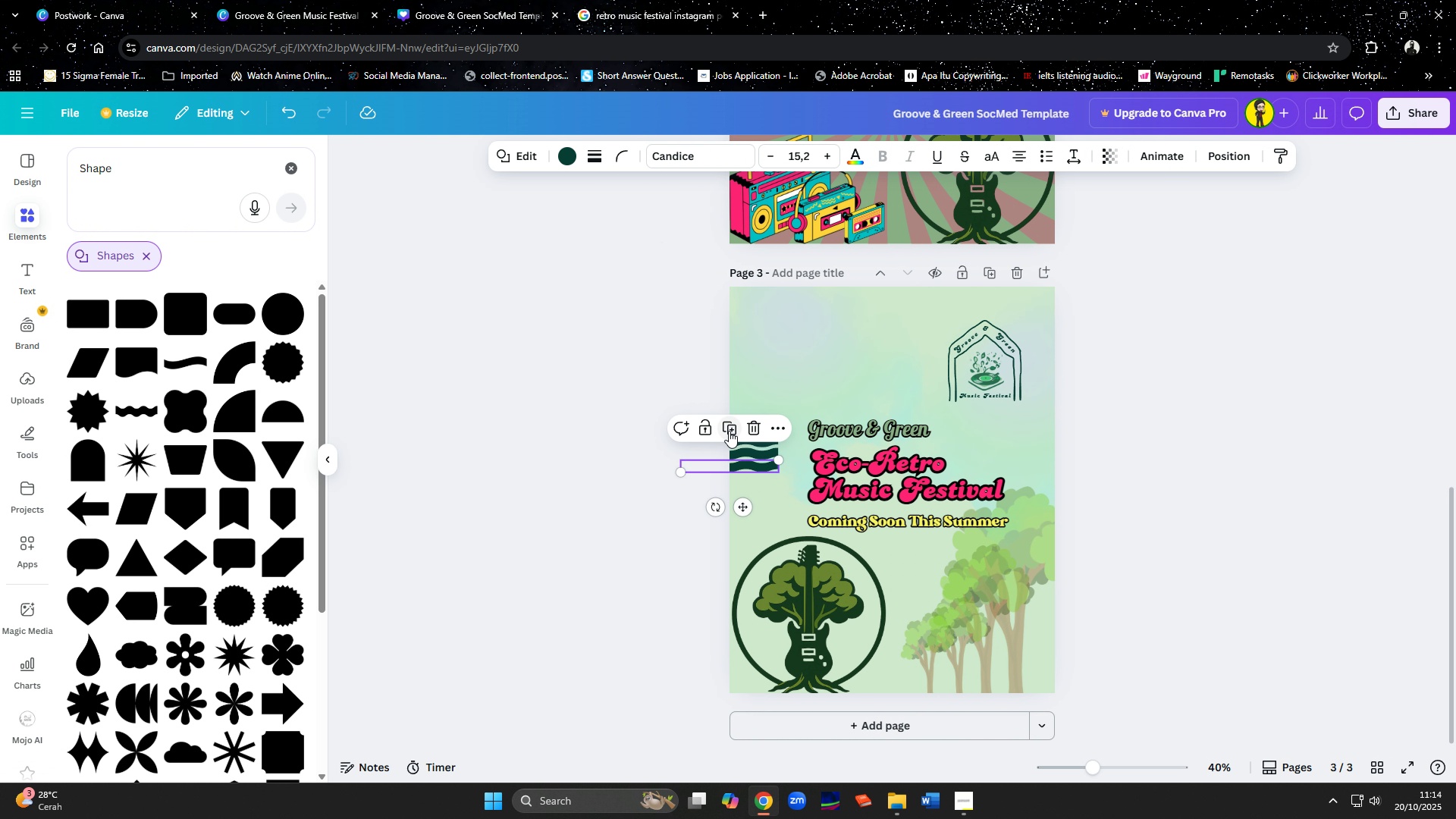 
left_click([726, 430])
 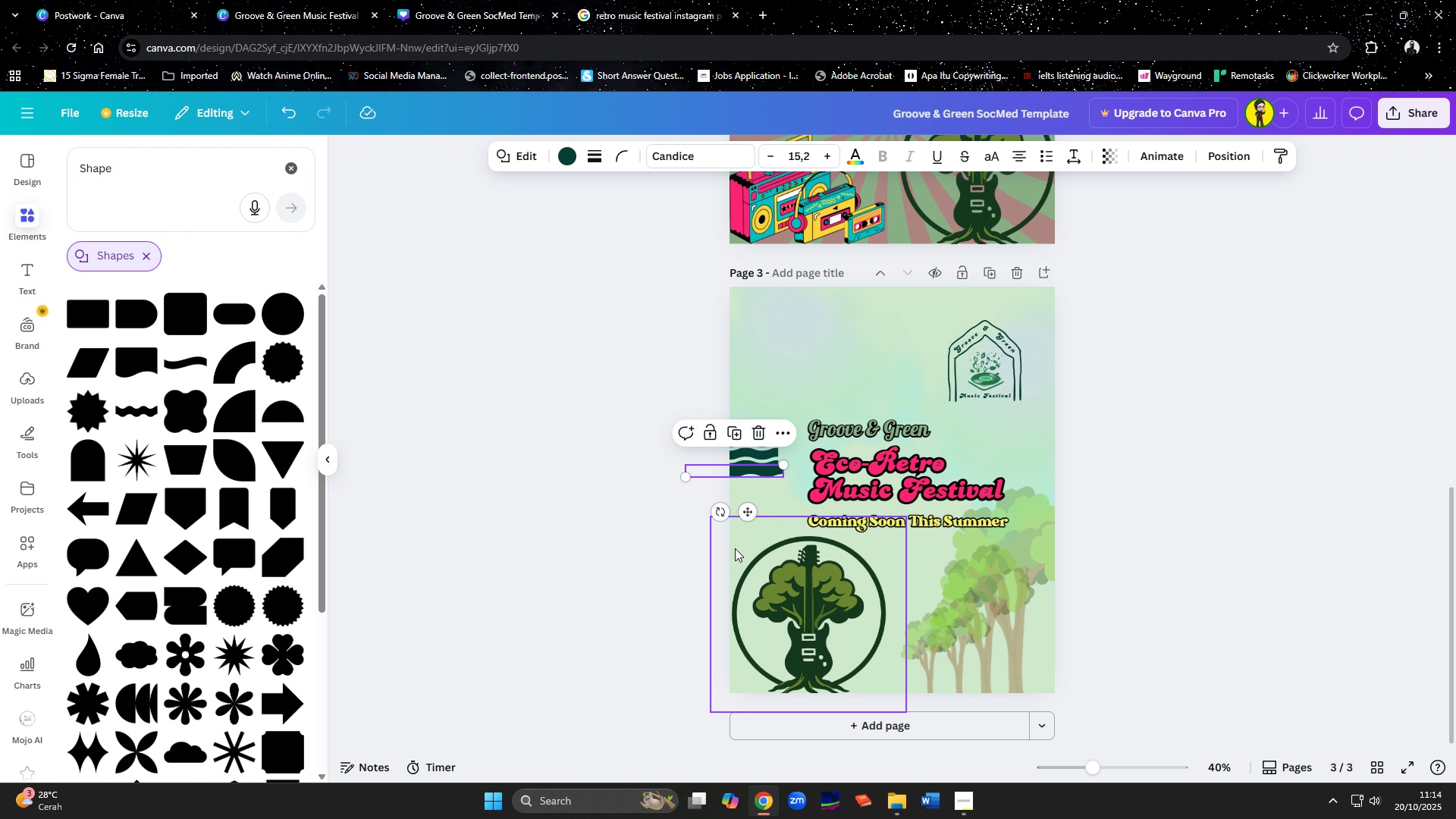 
key(Delete)
 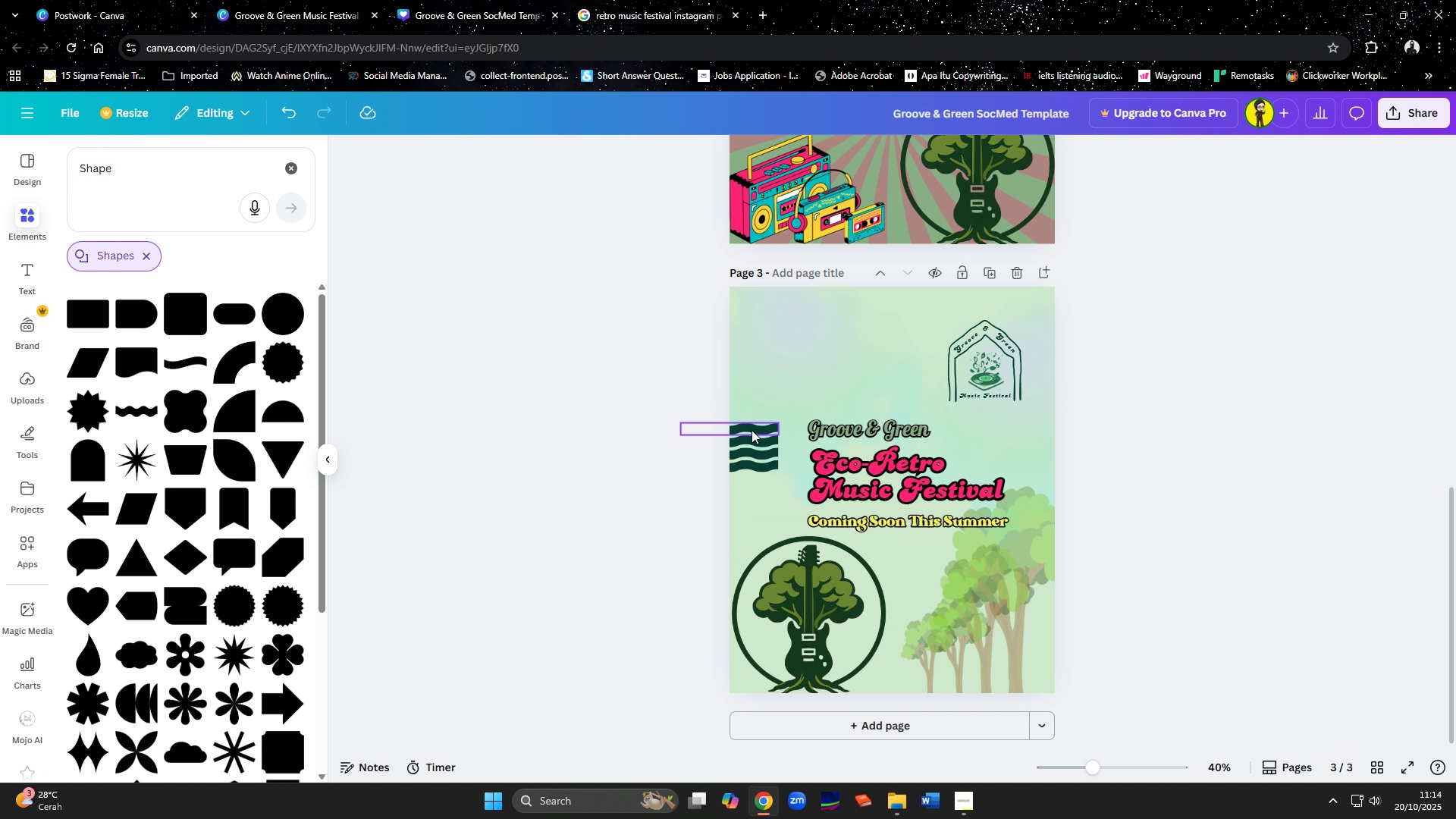 
left_click([752, 430])
 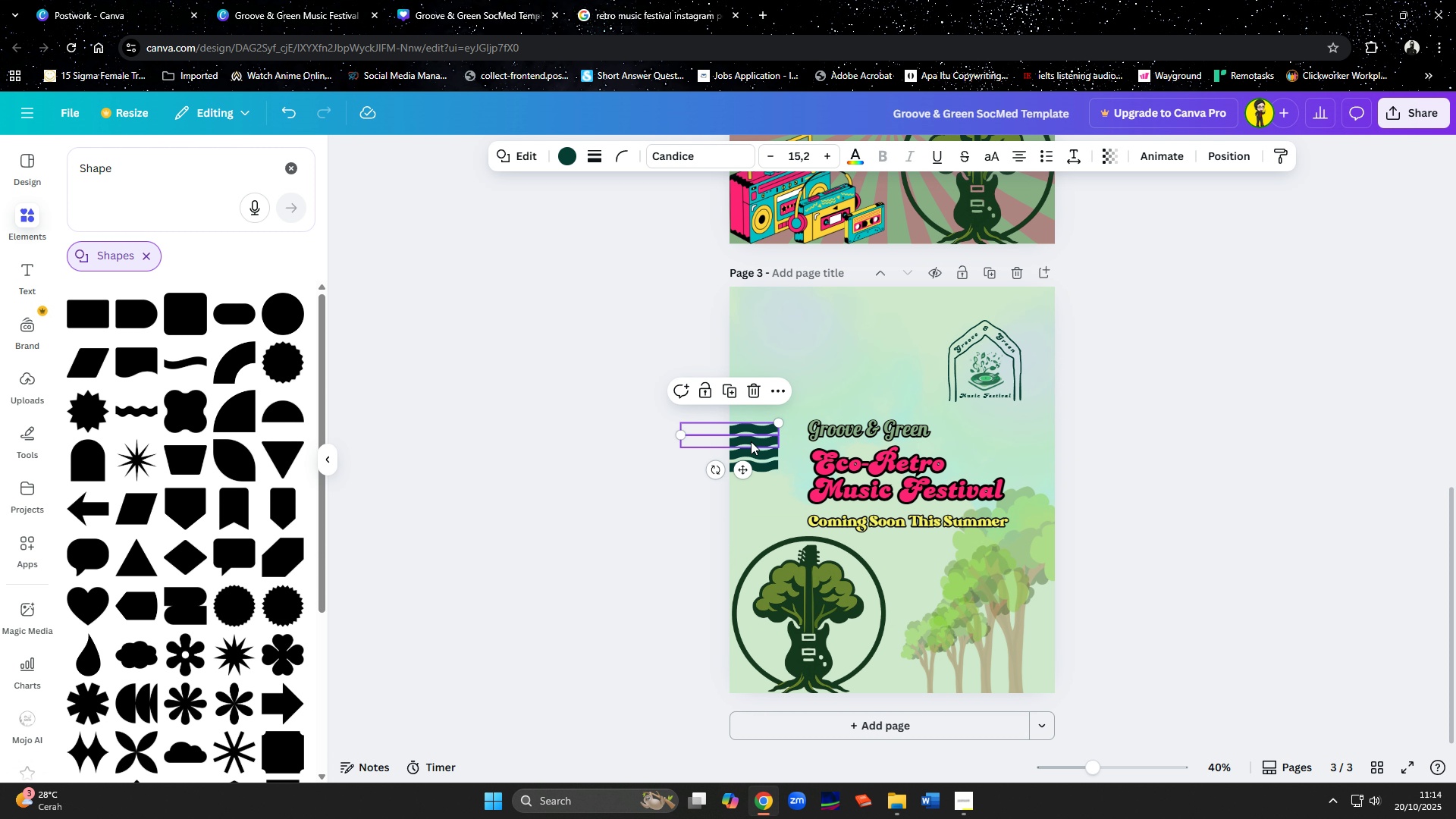 
hold_key(key=ShiftLeft, duration=1.53)
left_click([751, 441])
 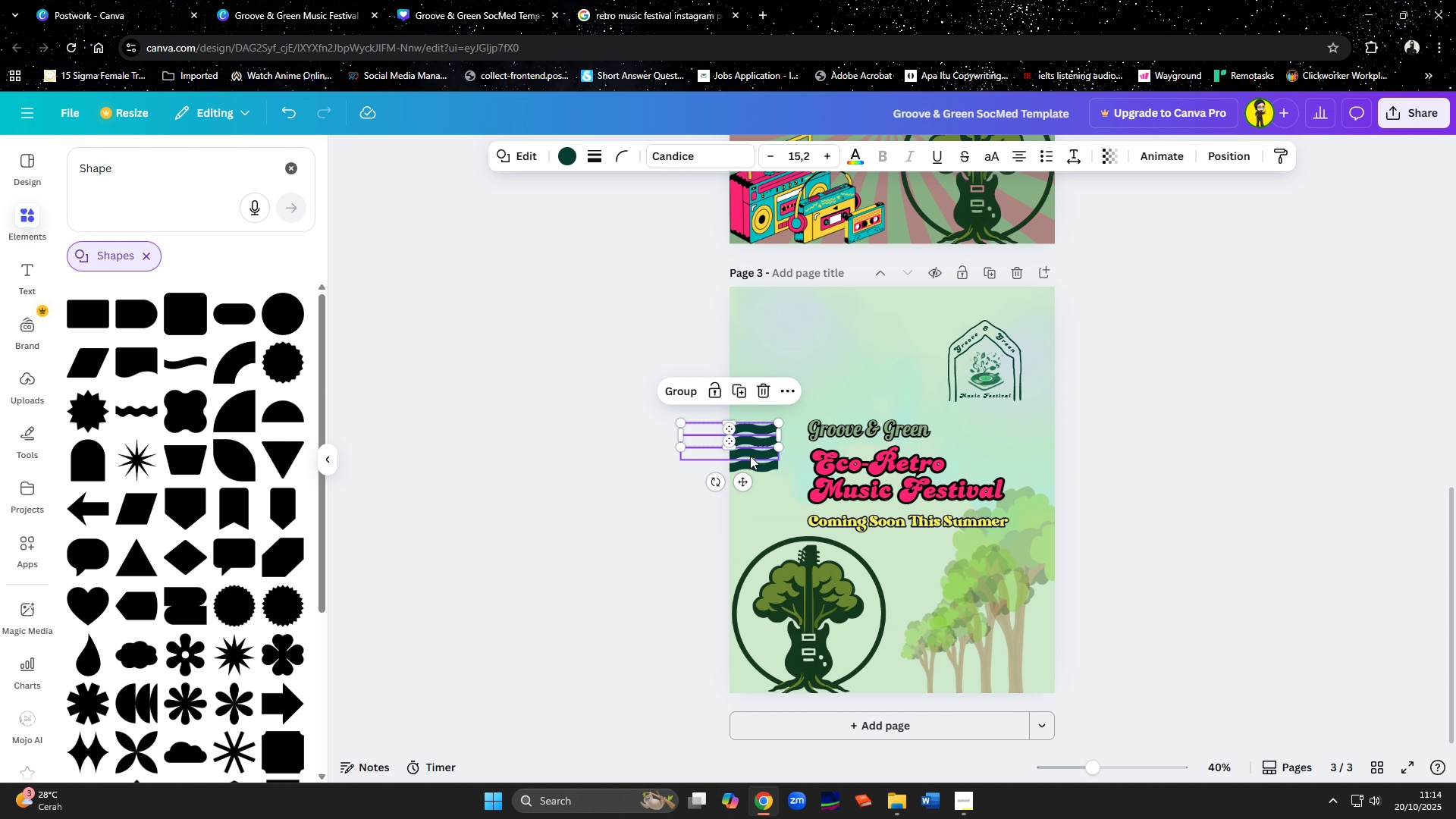 
left_click([750, 456])
 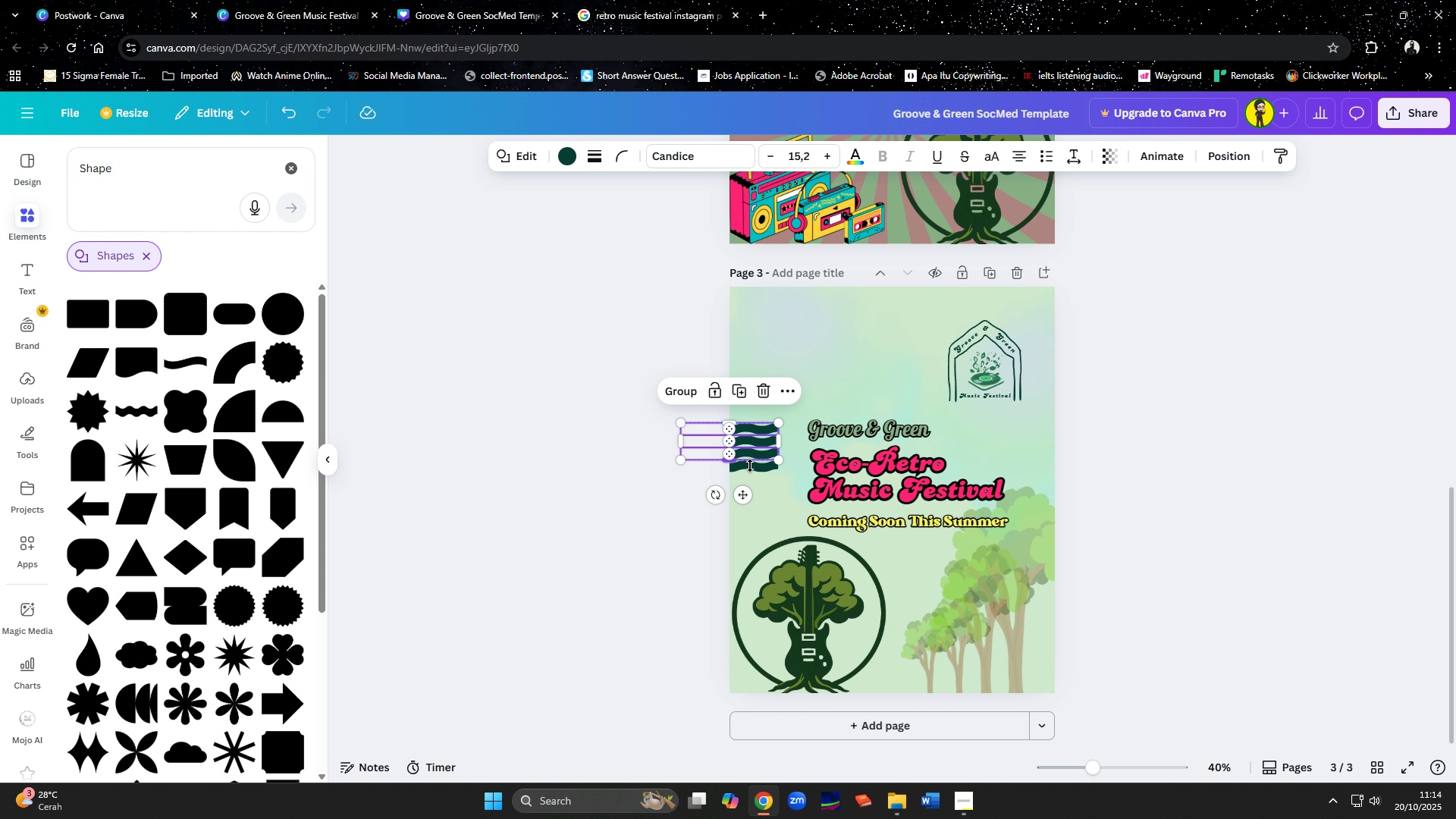 
hold_key(key=ShiftLeft, duration=0.7)
left_click([750, 470])
 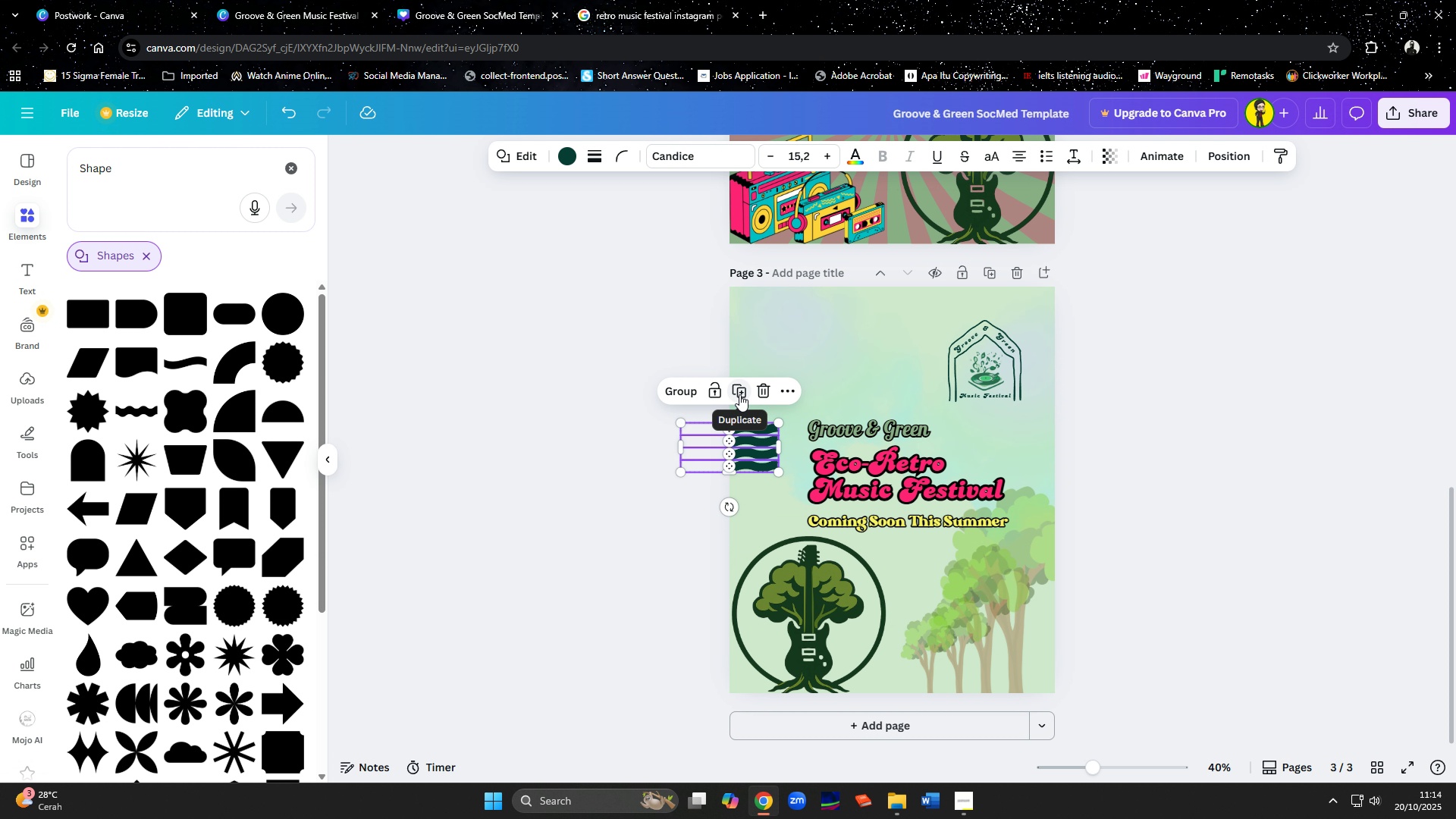 
left_click([739, 394])
 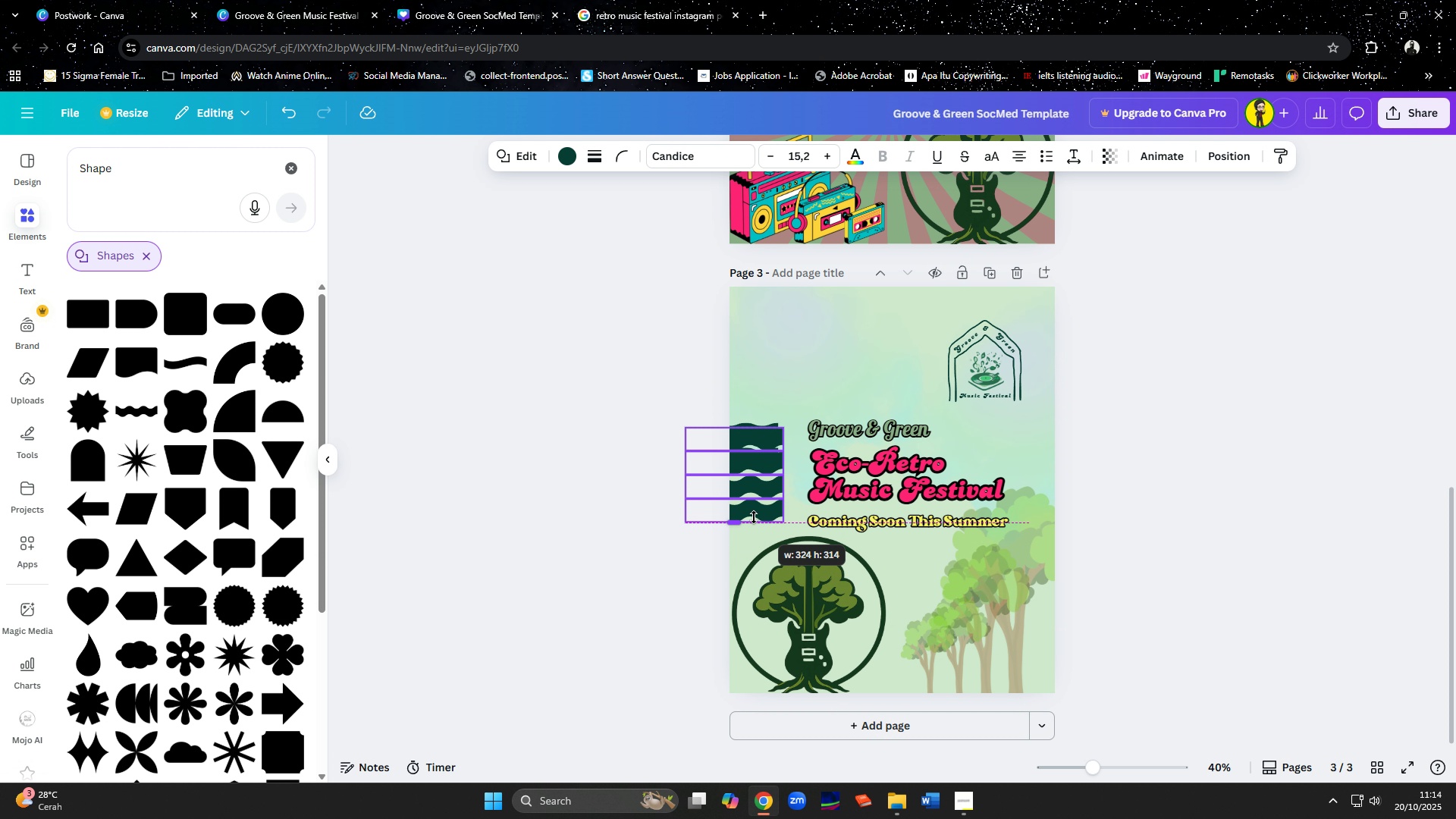 
key(Control+Z)
 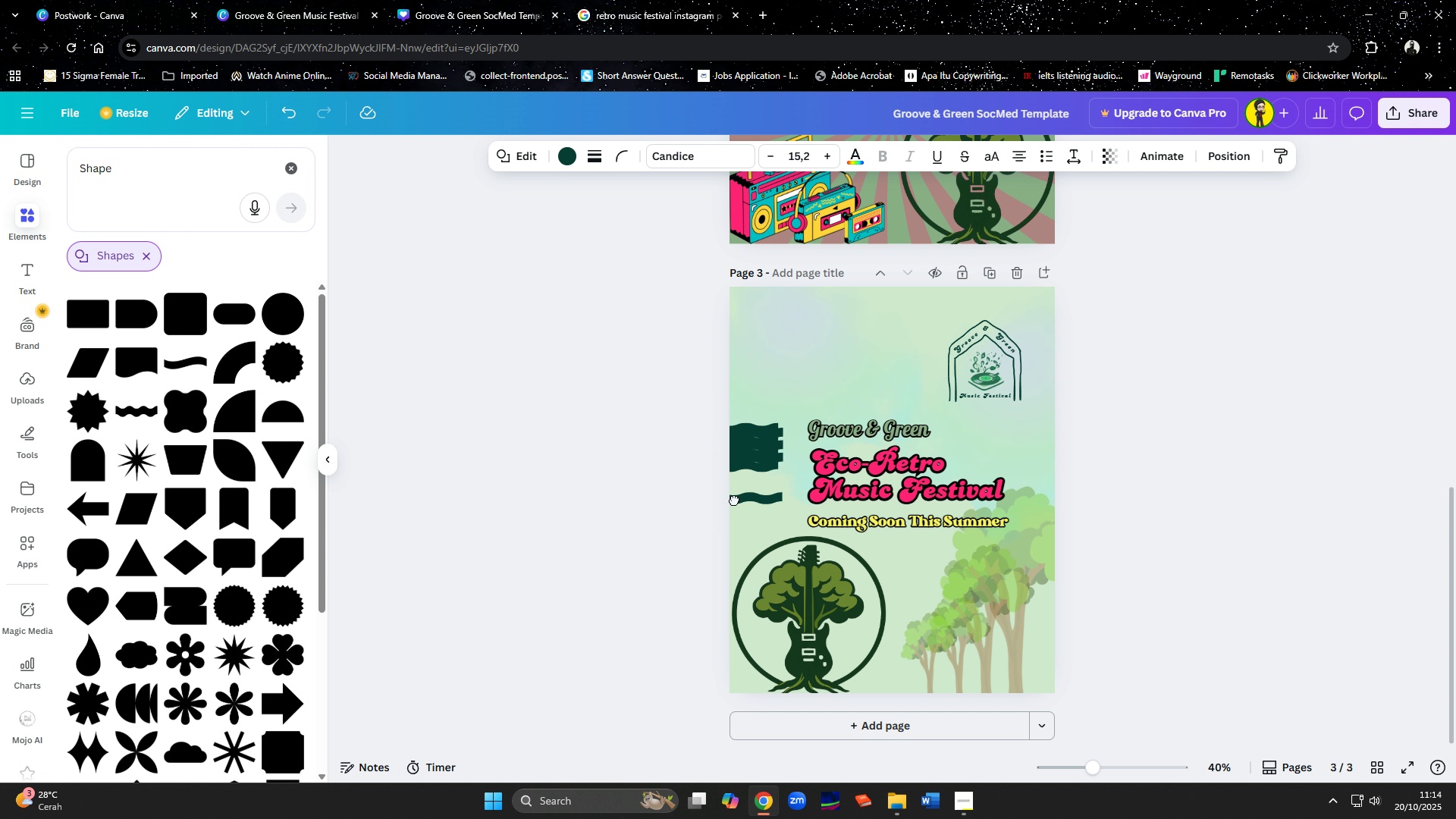 
key(Control+Z)
 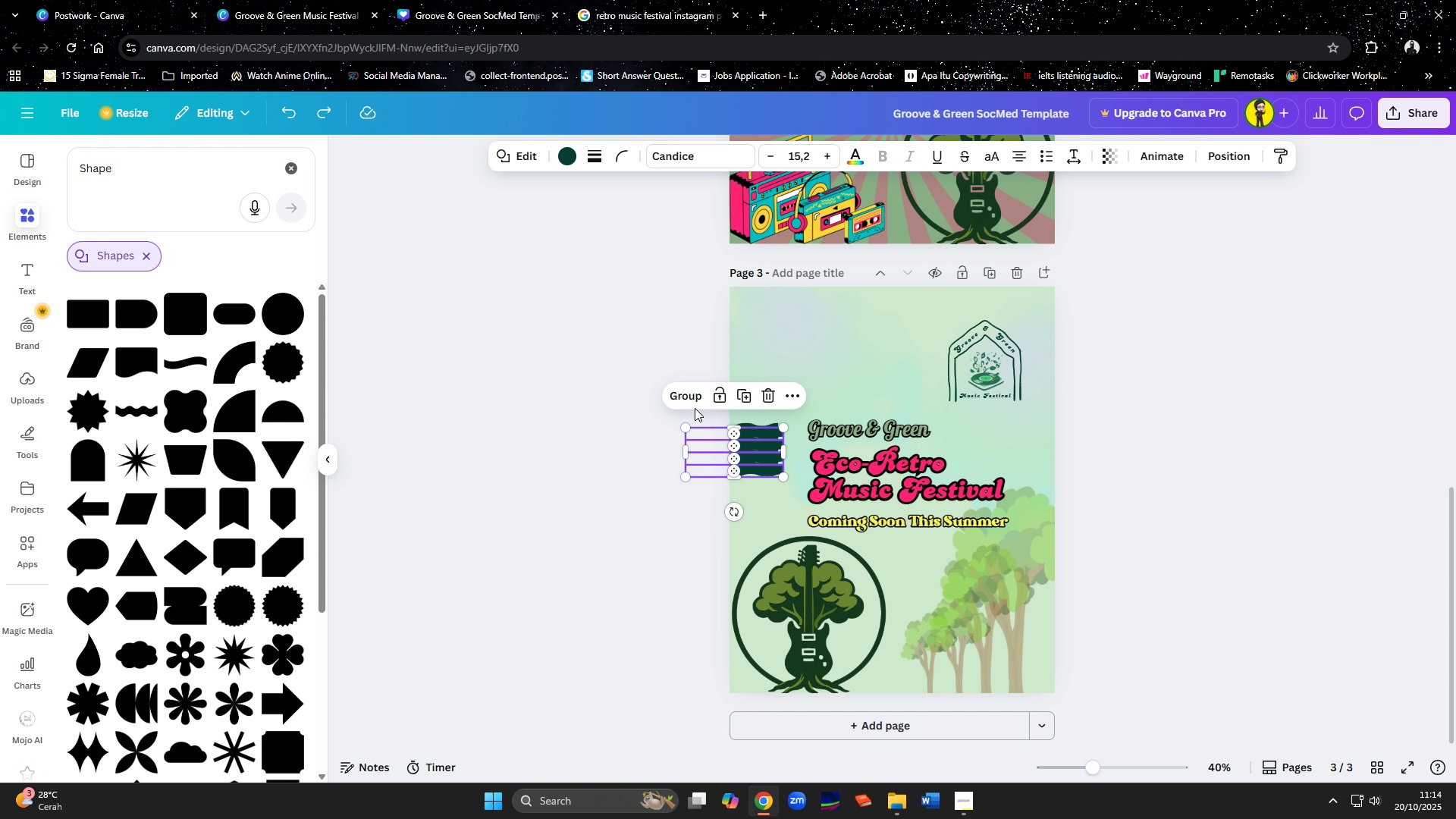 
left_click([692, 400])
 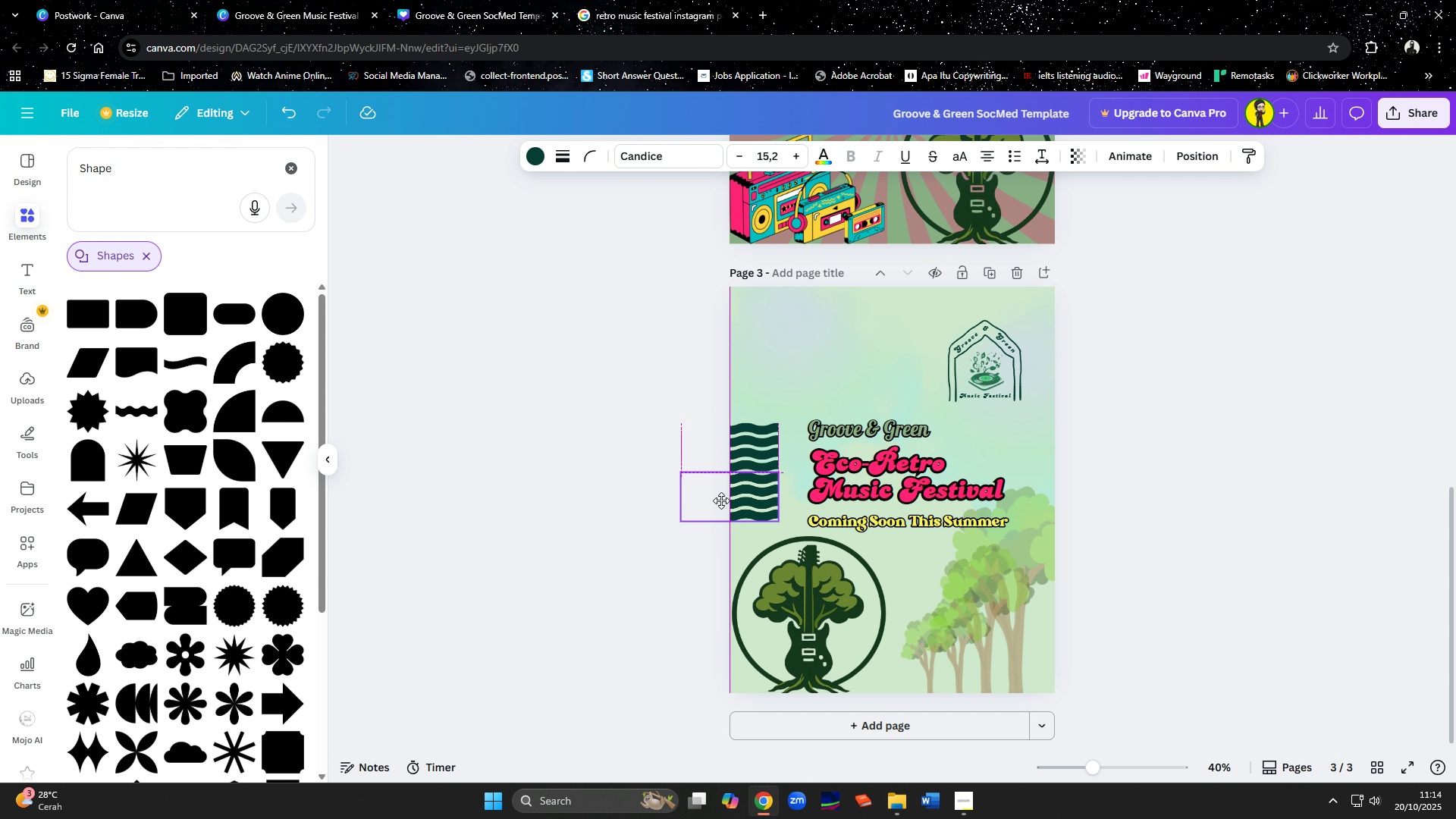 
left_click([626, 505])
 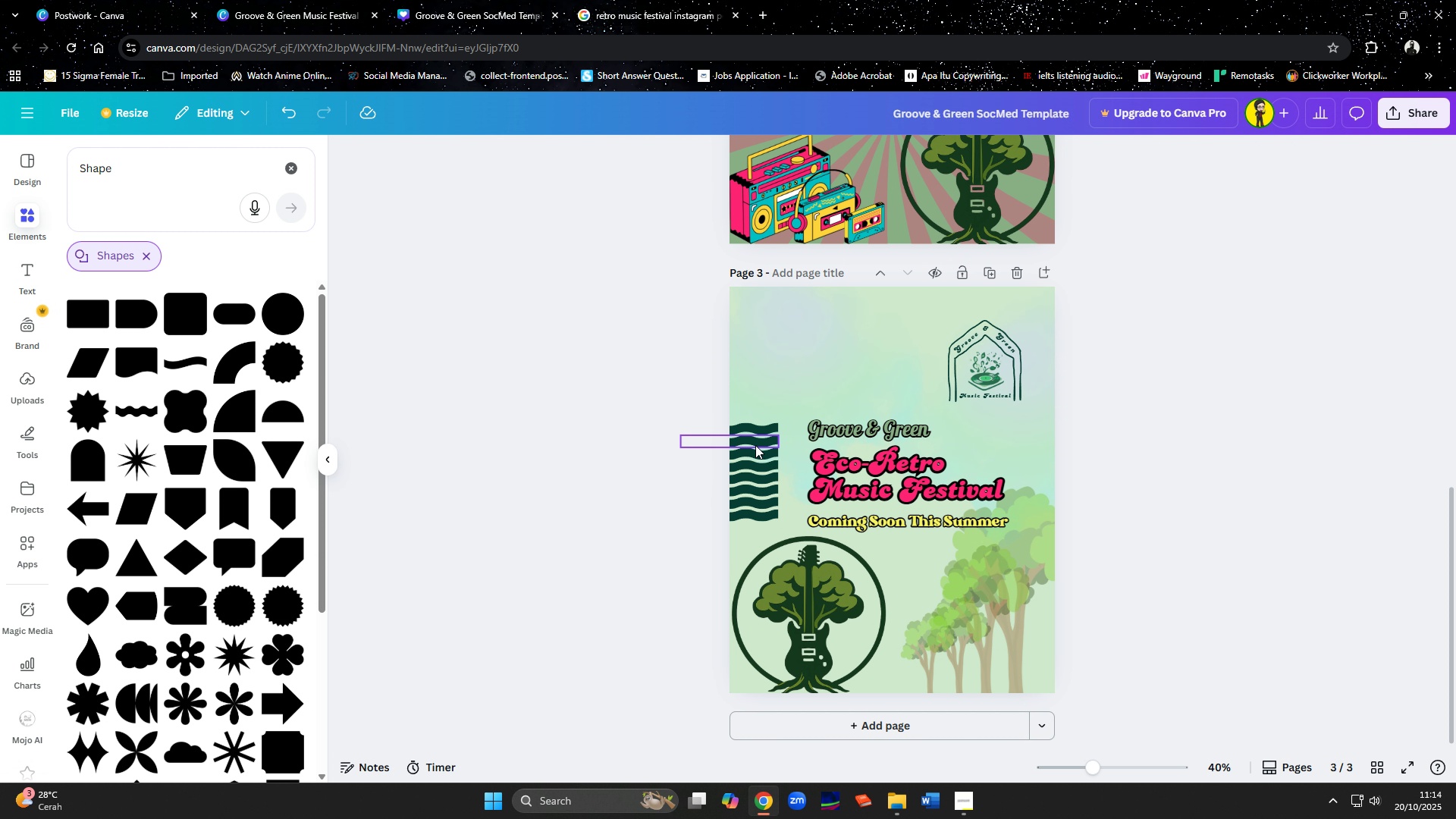 
left_click([755, 431])
 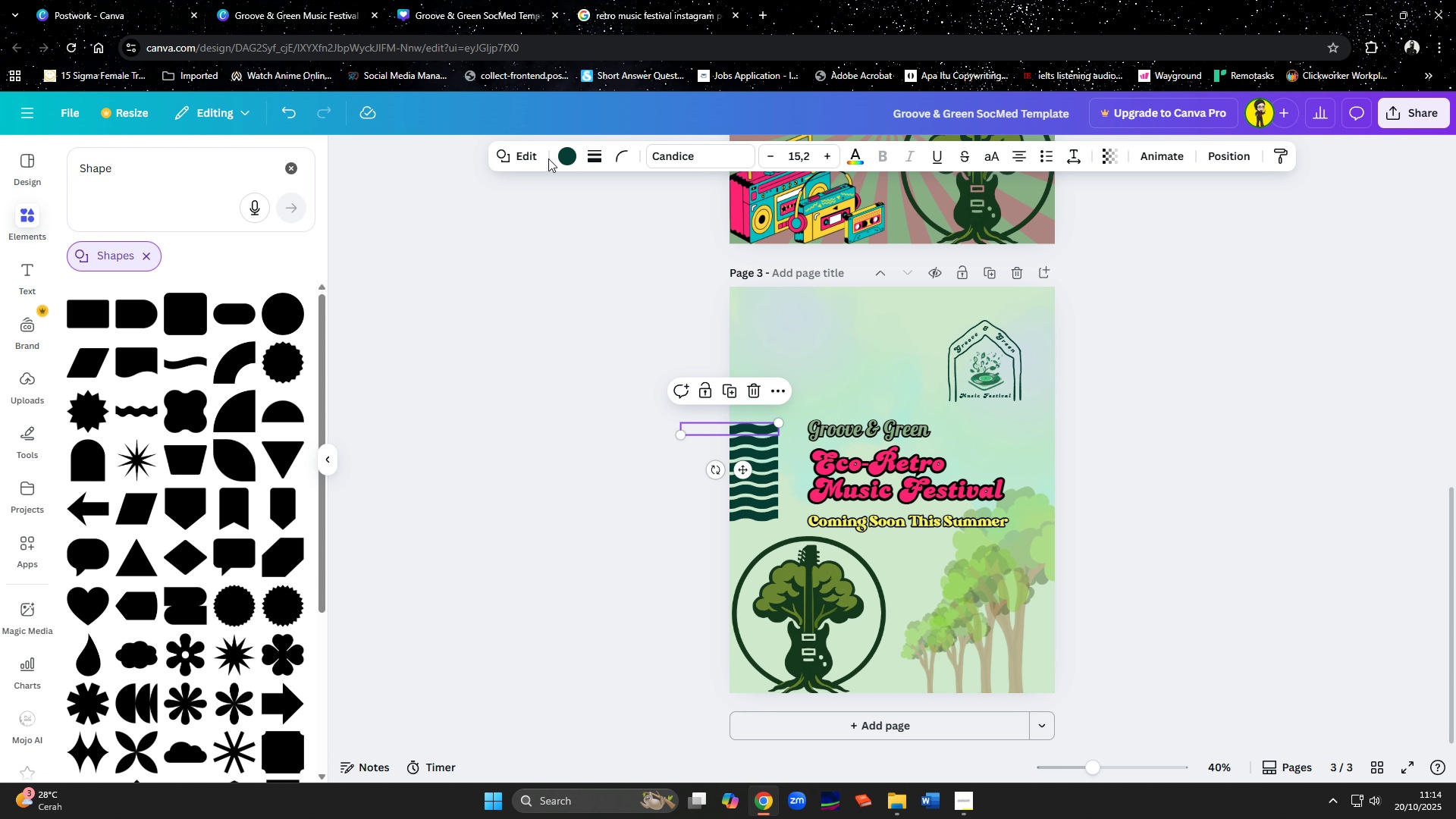 
left_click([564, 157])
 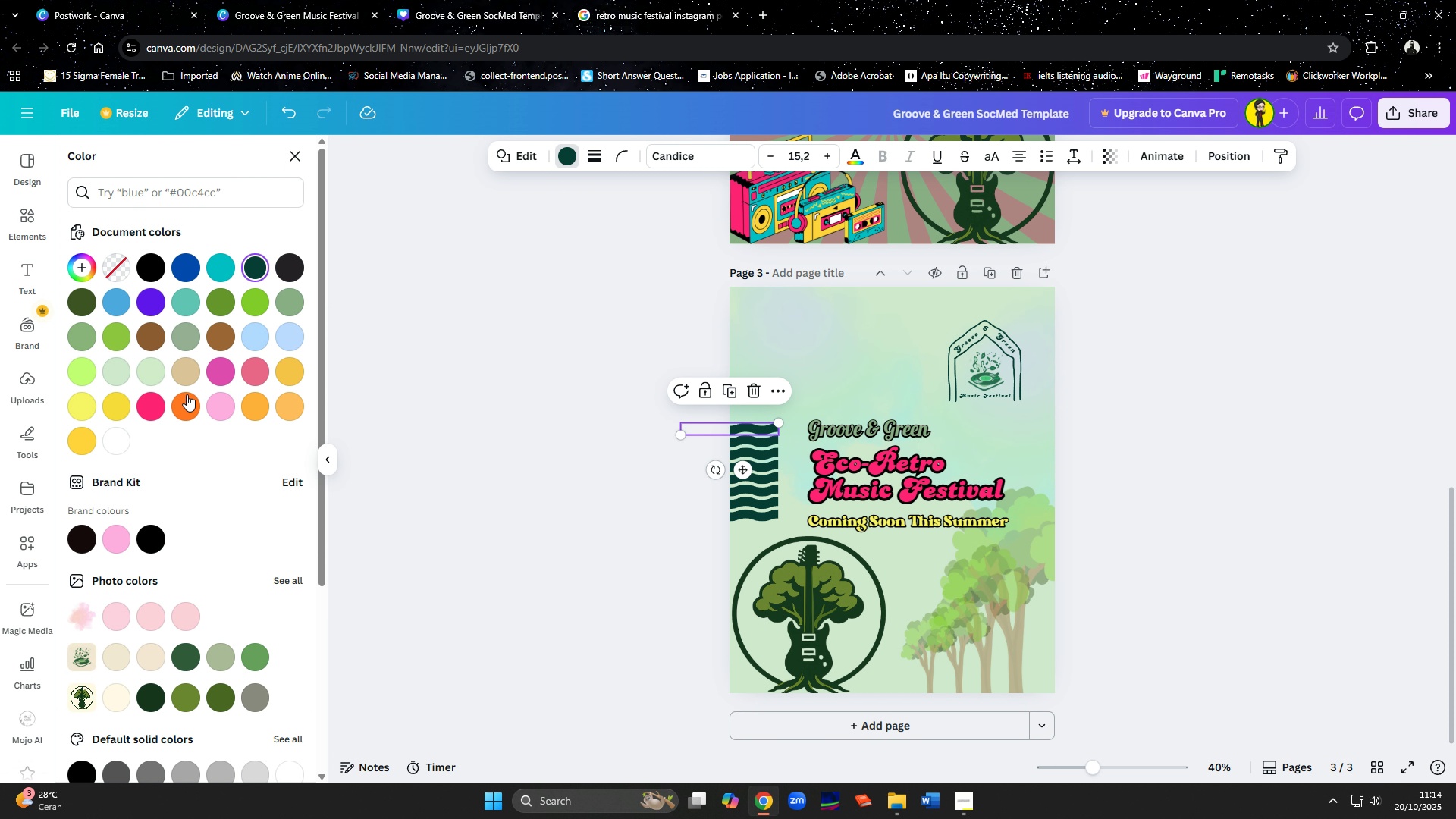 
left_click([187, 406])
 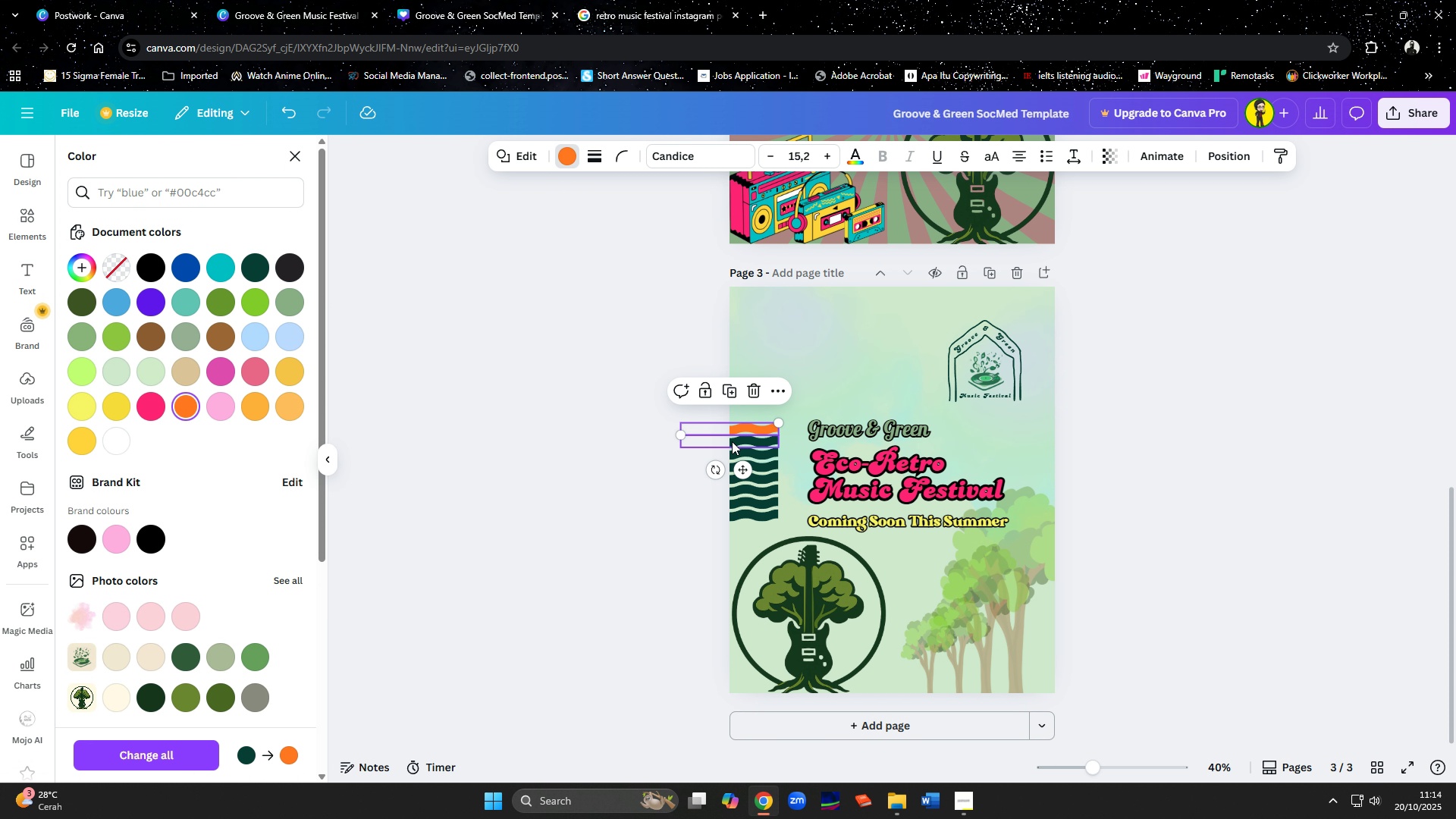 
left_click([732, 441])
 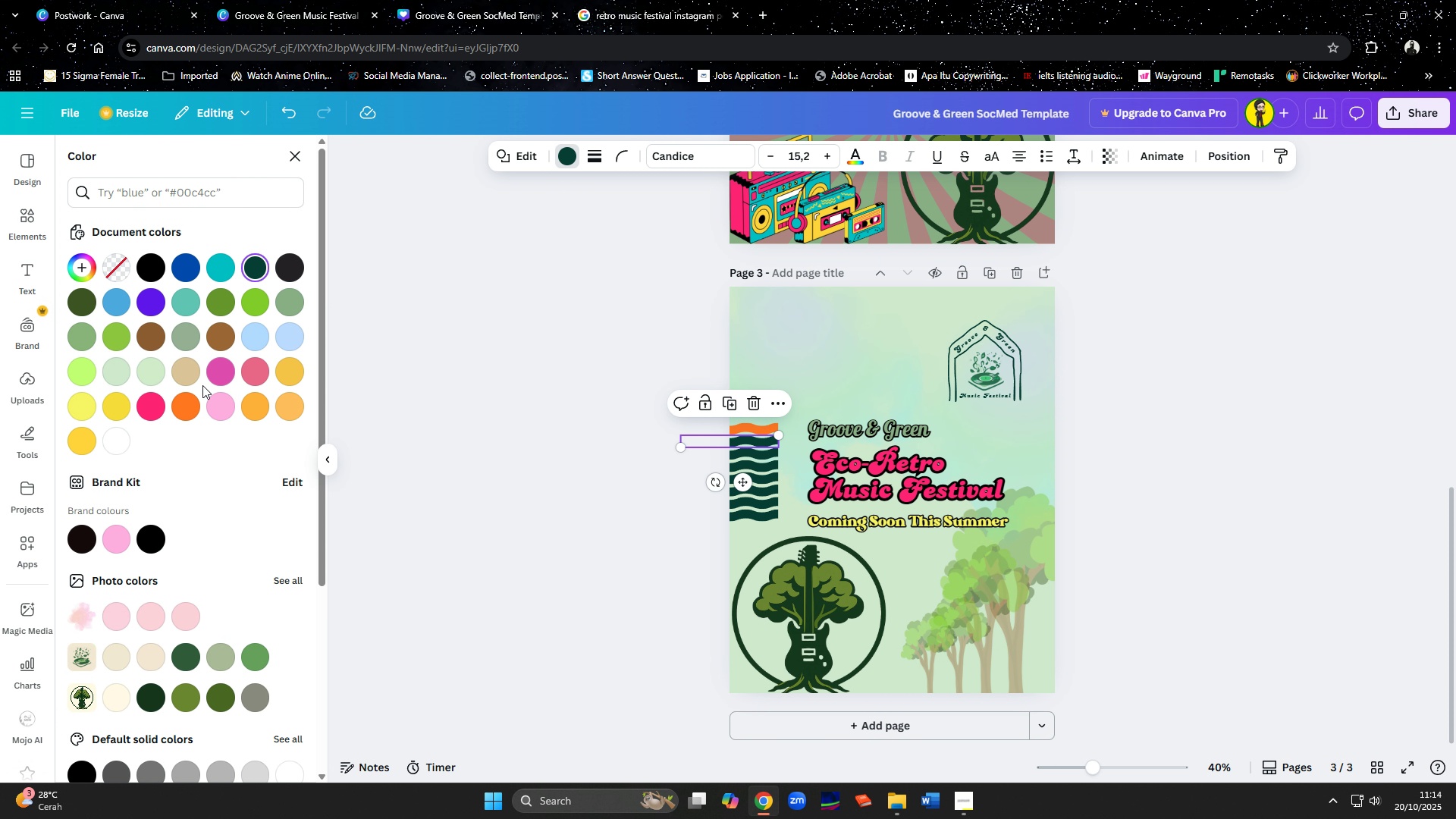 
left_click([220, 374])
 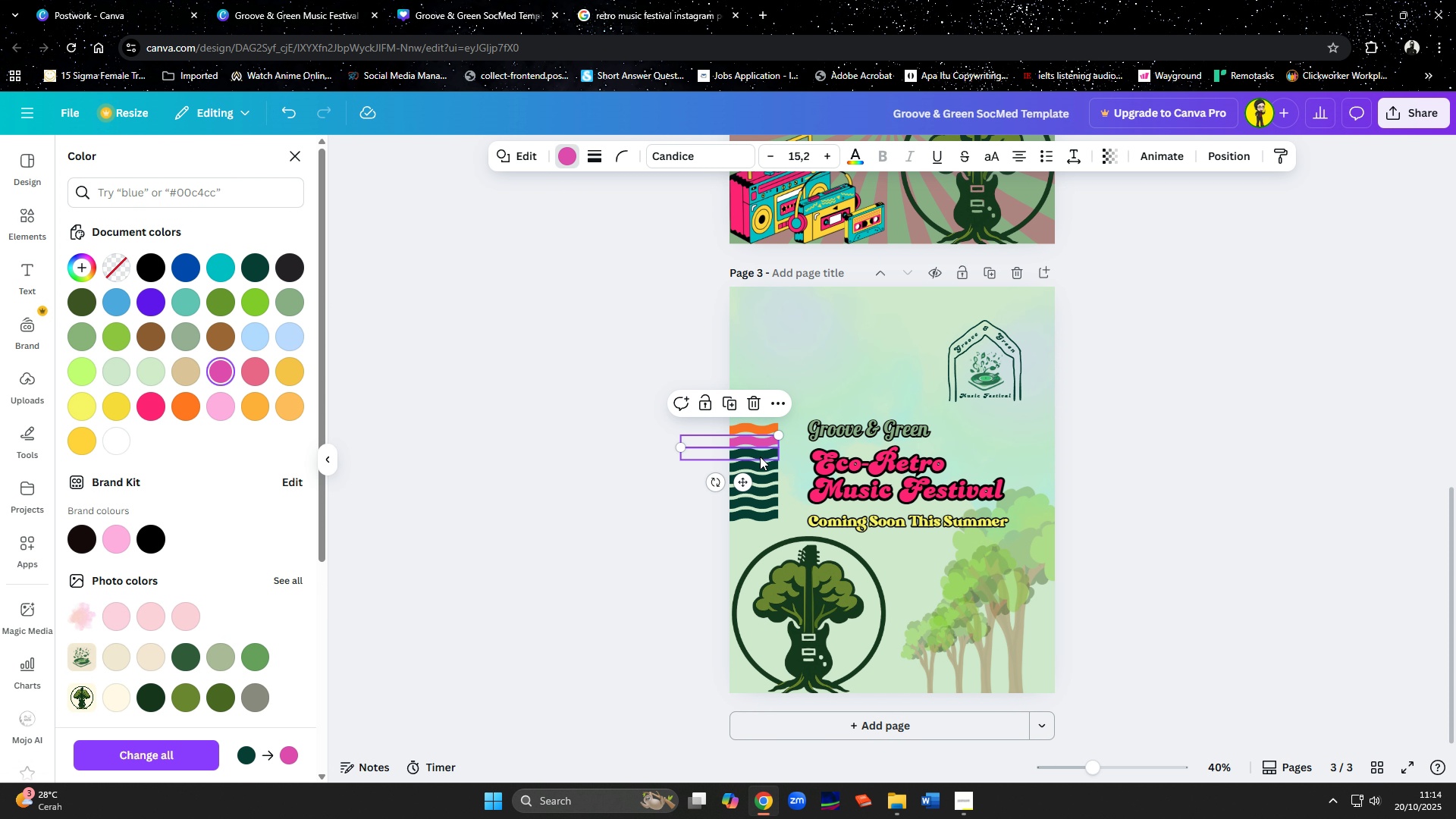 
left_click([761, 453])
 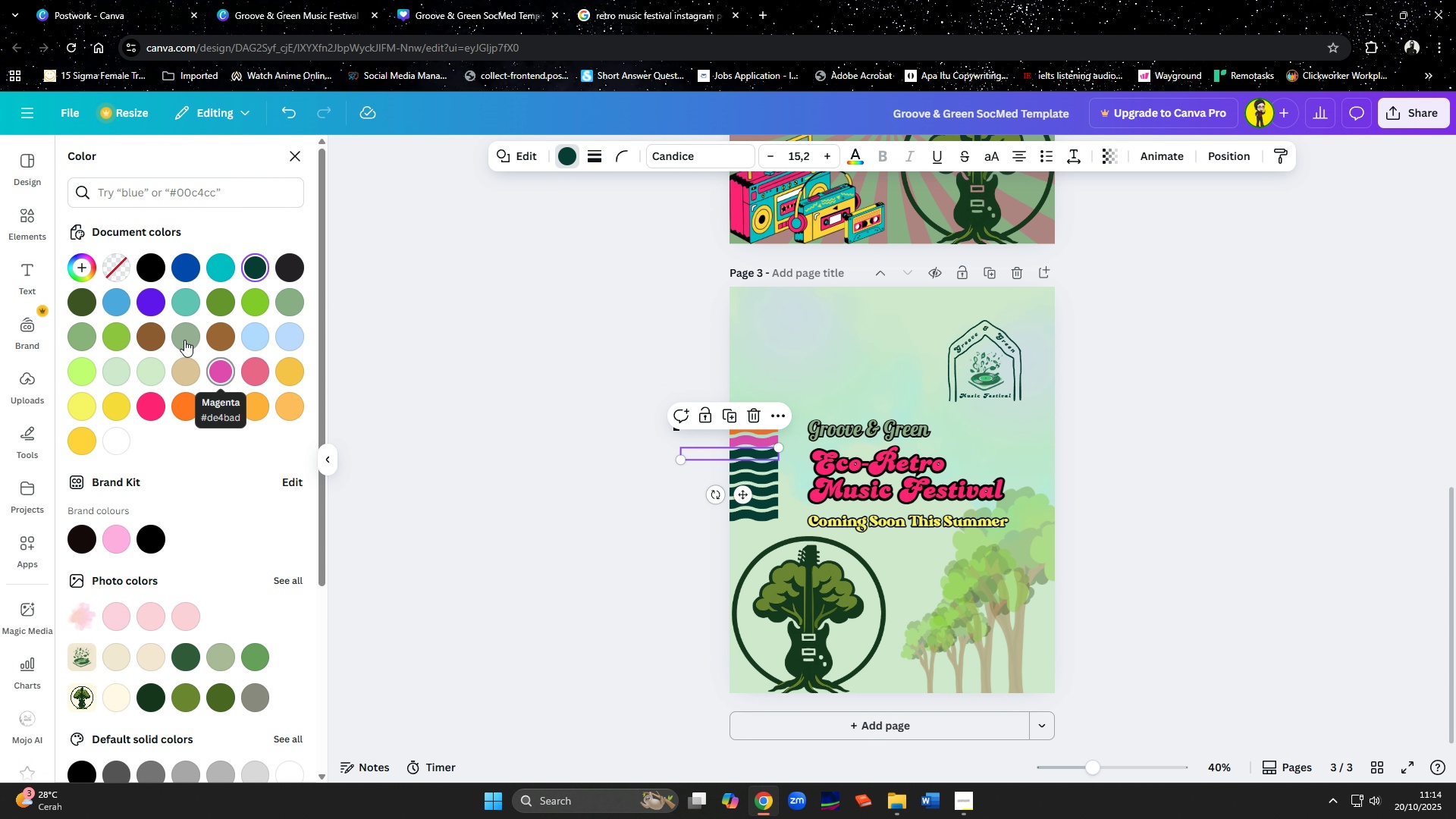 
left_click([152, 303])
 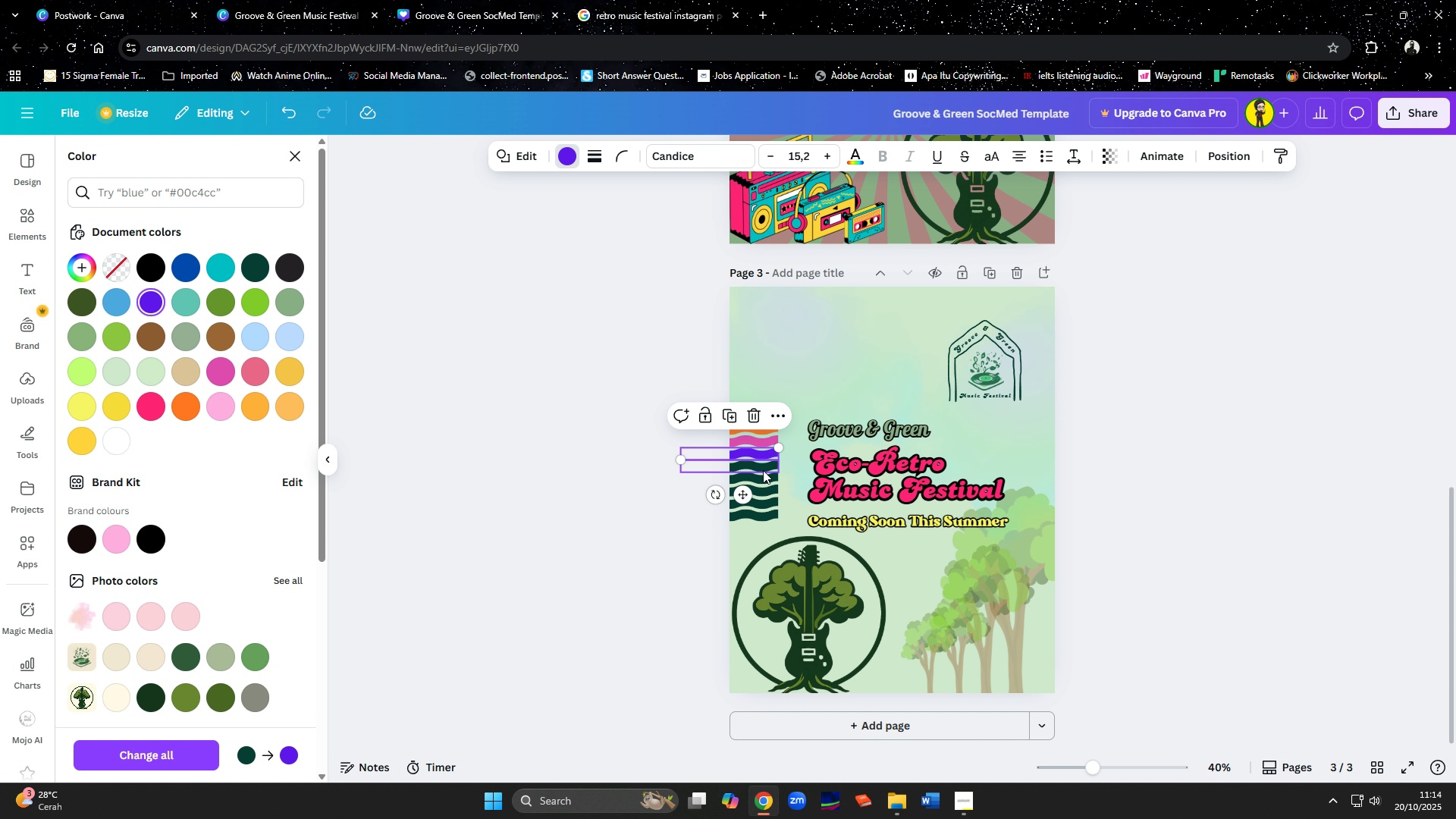 
left_click([764, 469])
 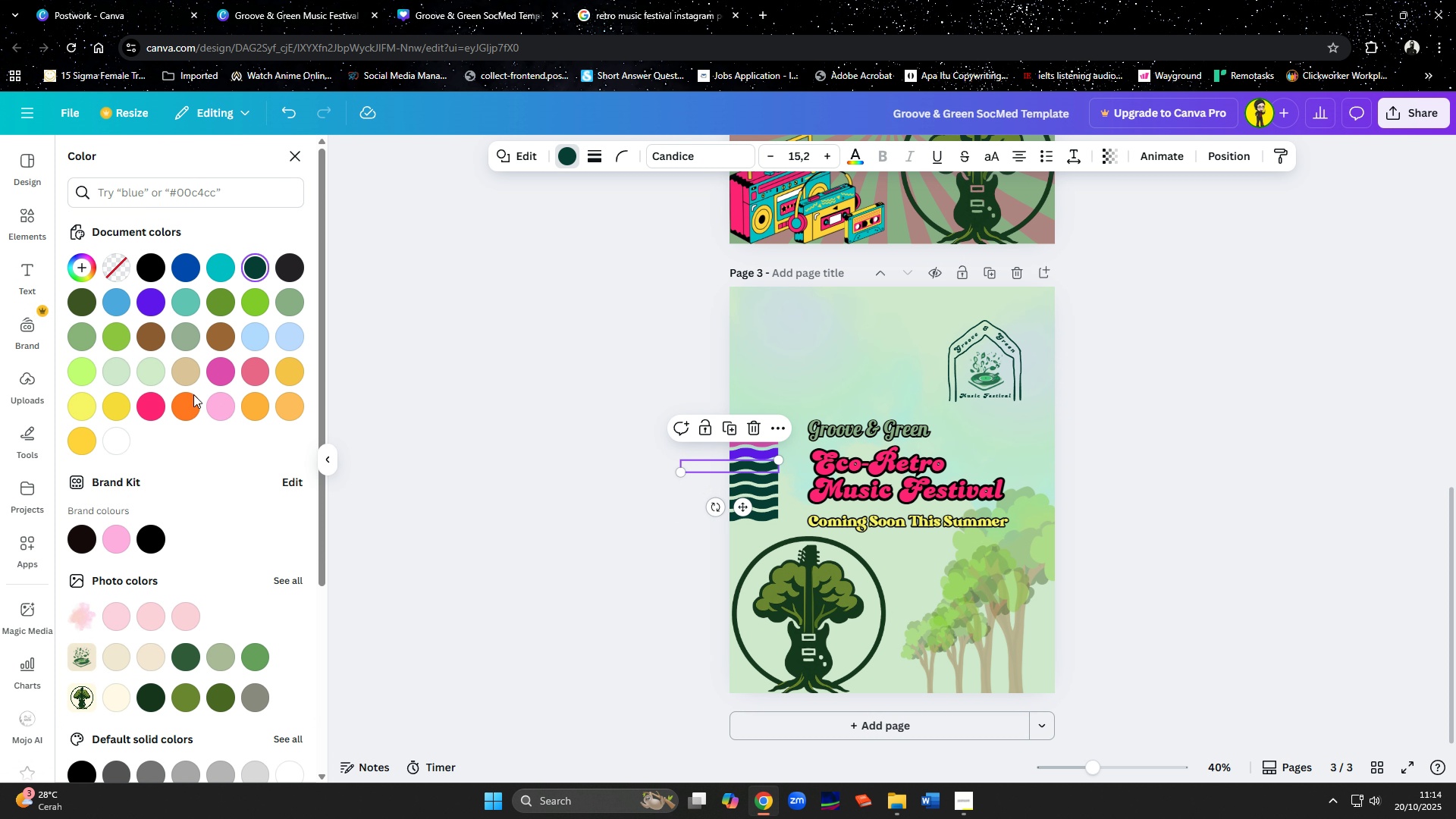 
left_click([182, 406])
 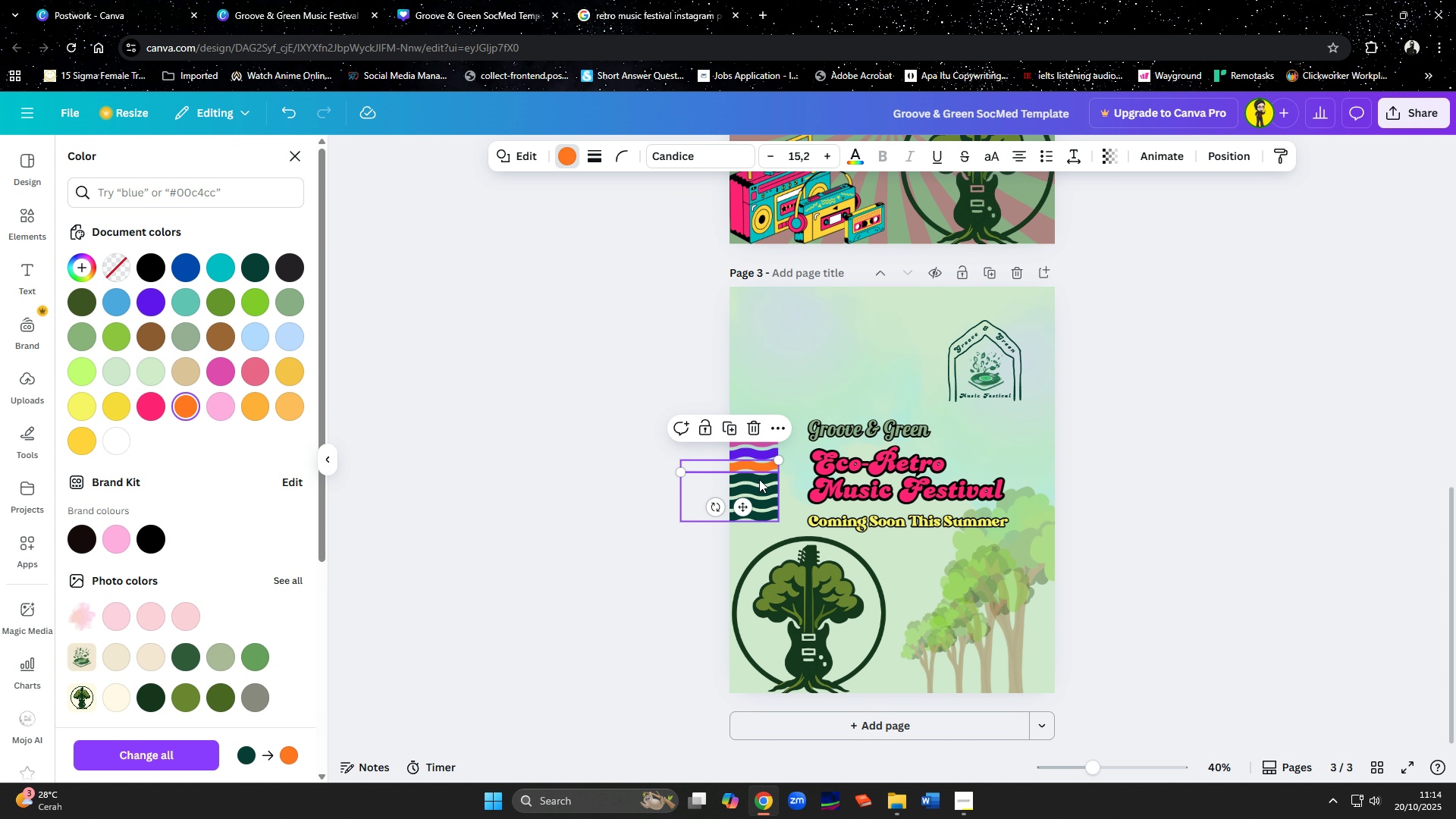 
left_click([759, 479])
 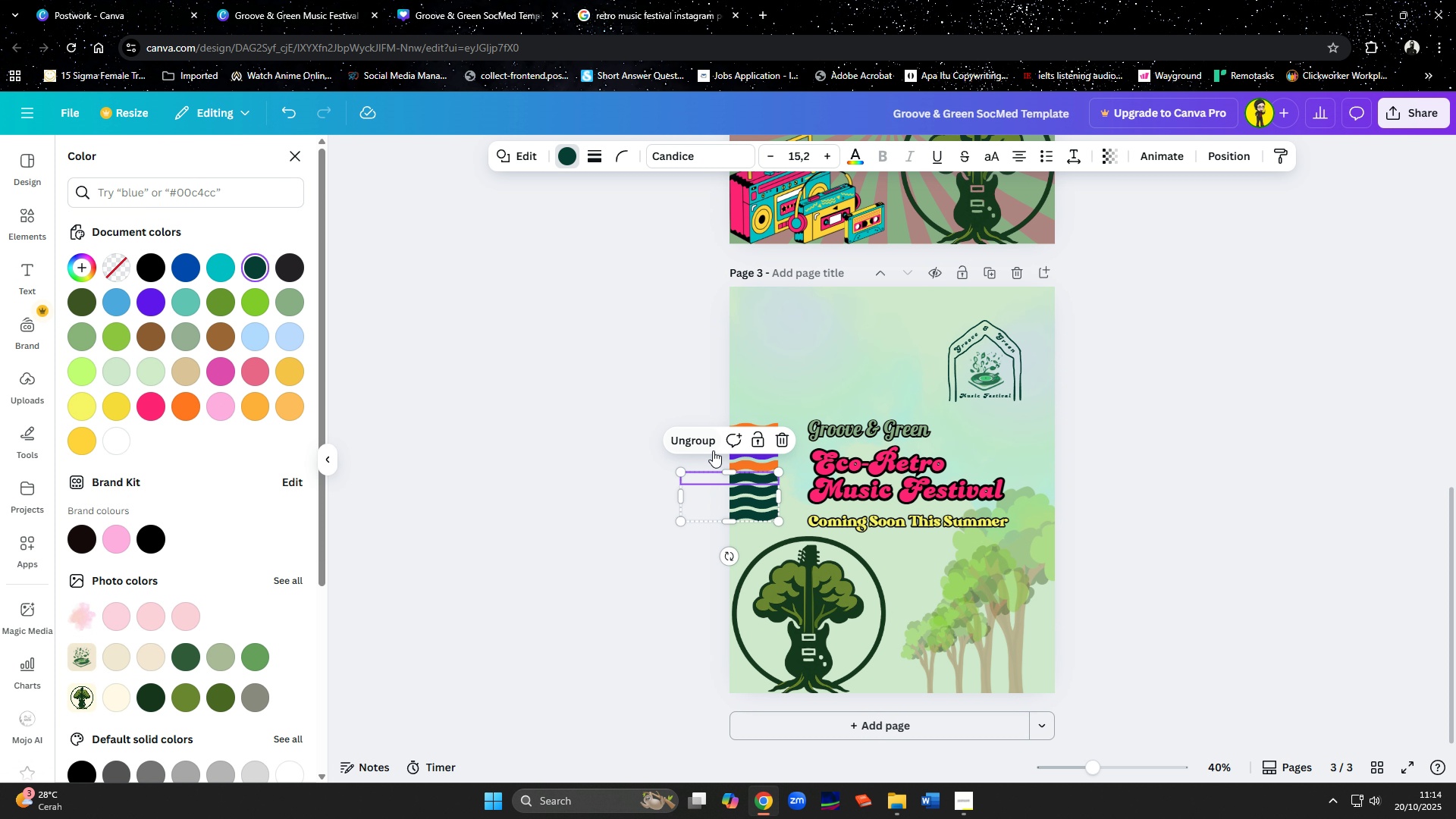 
left_click([706, 446])
 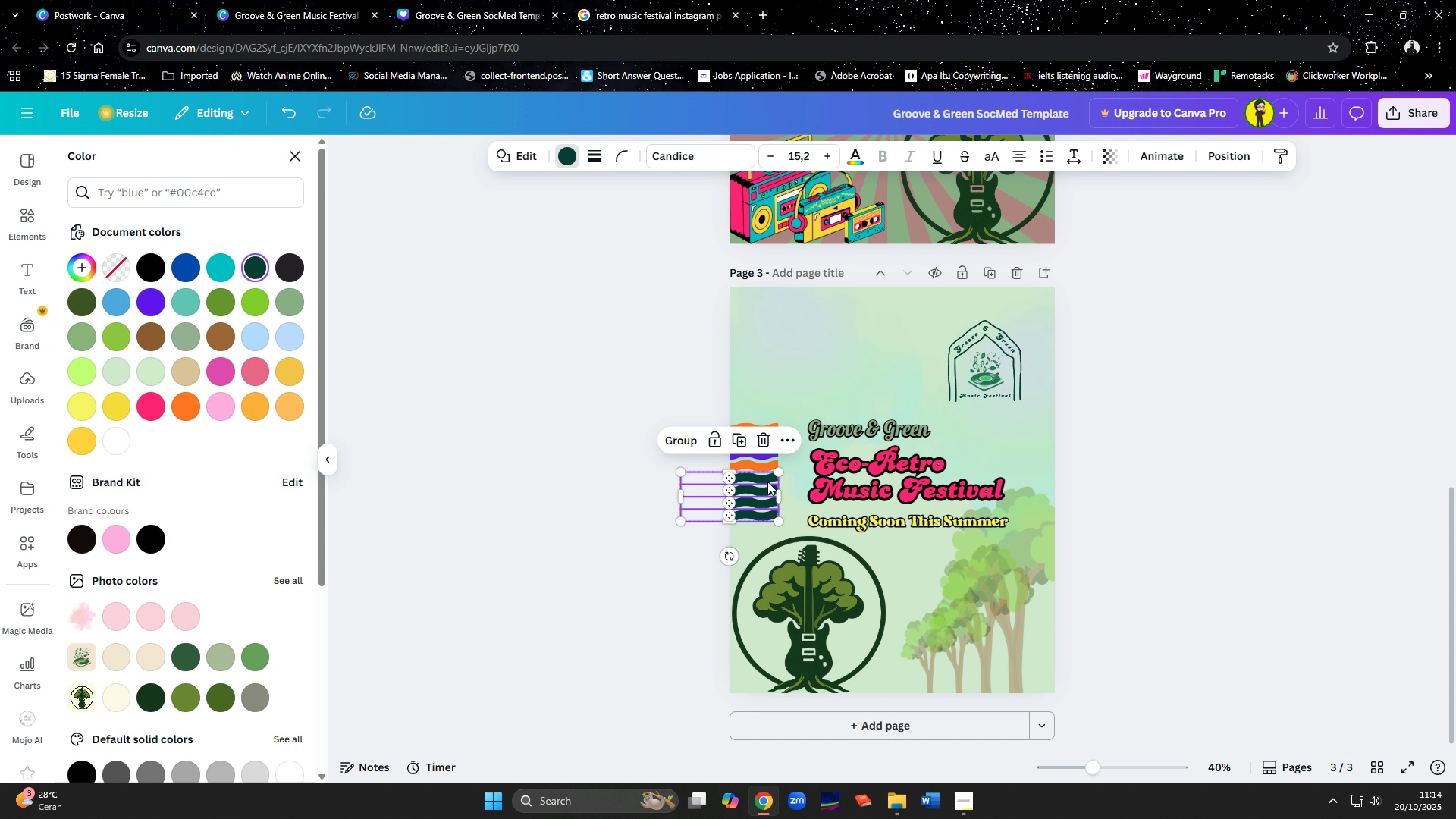 
left_click([767, 482])
 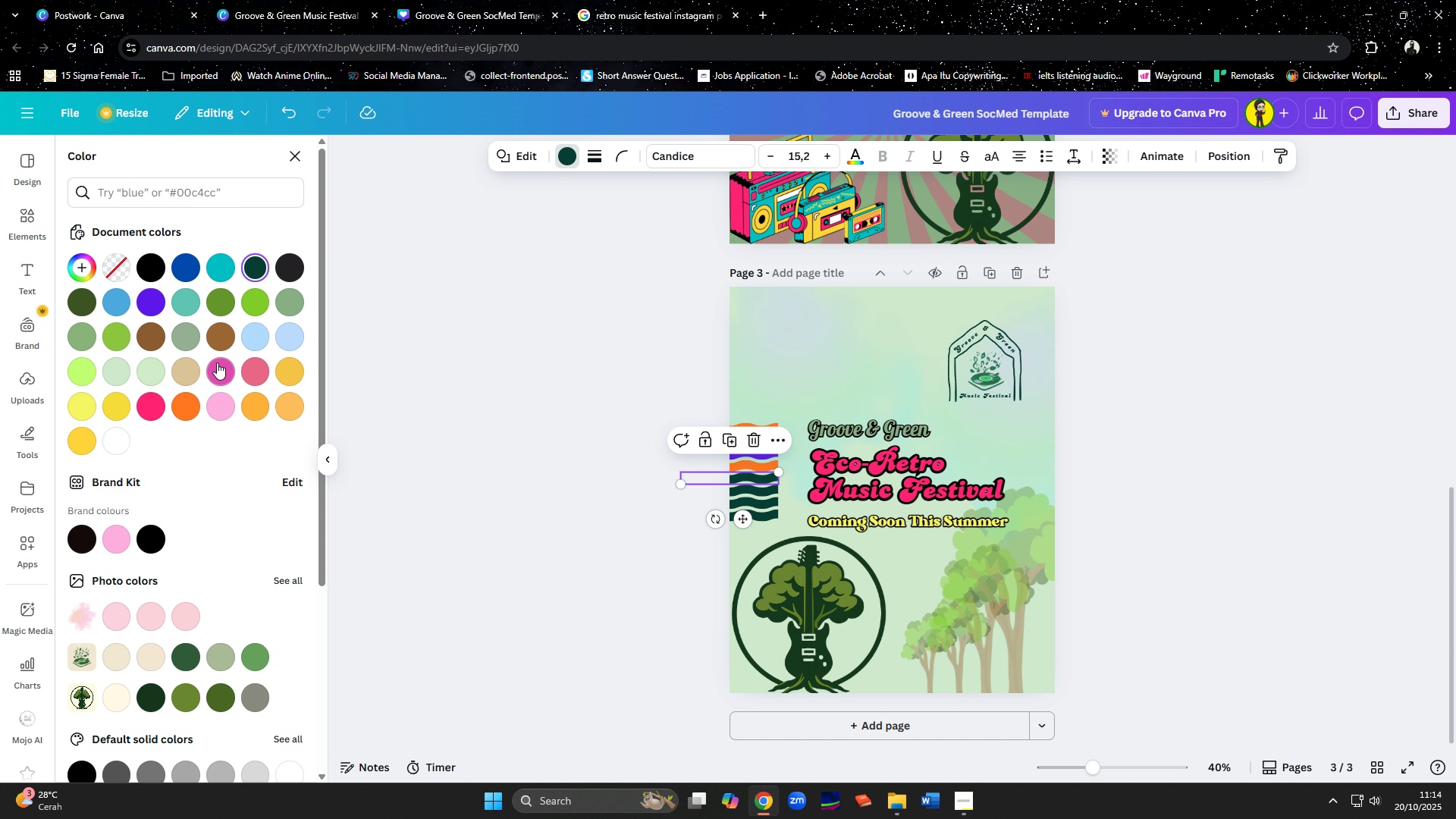 
left_click([217, 365])
 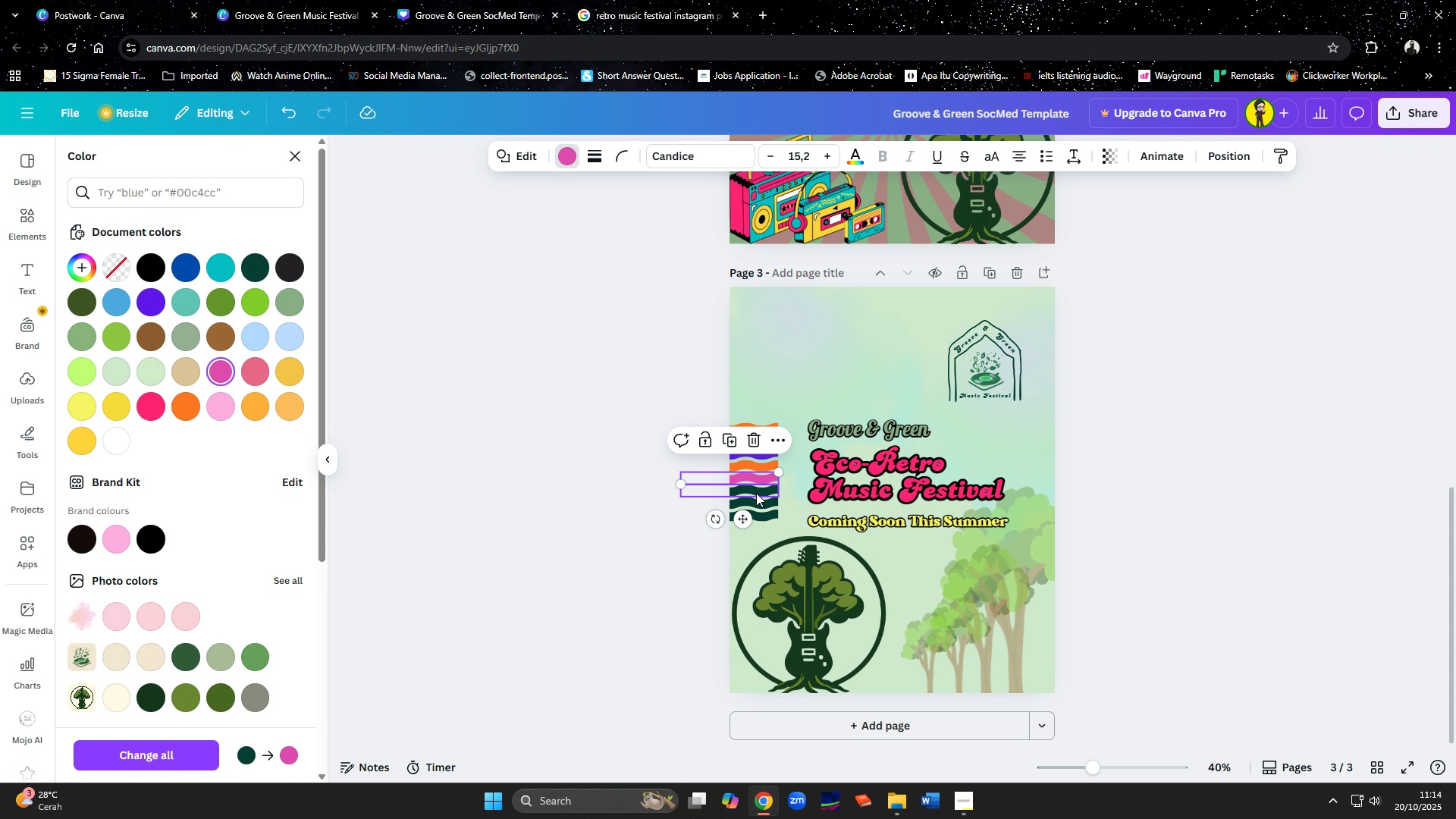 
left_click([756, 493])
 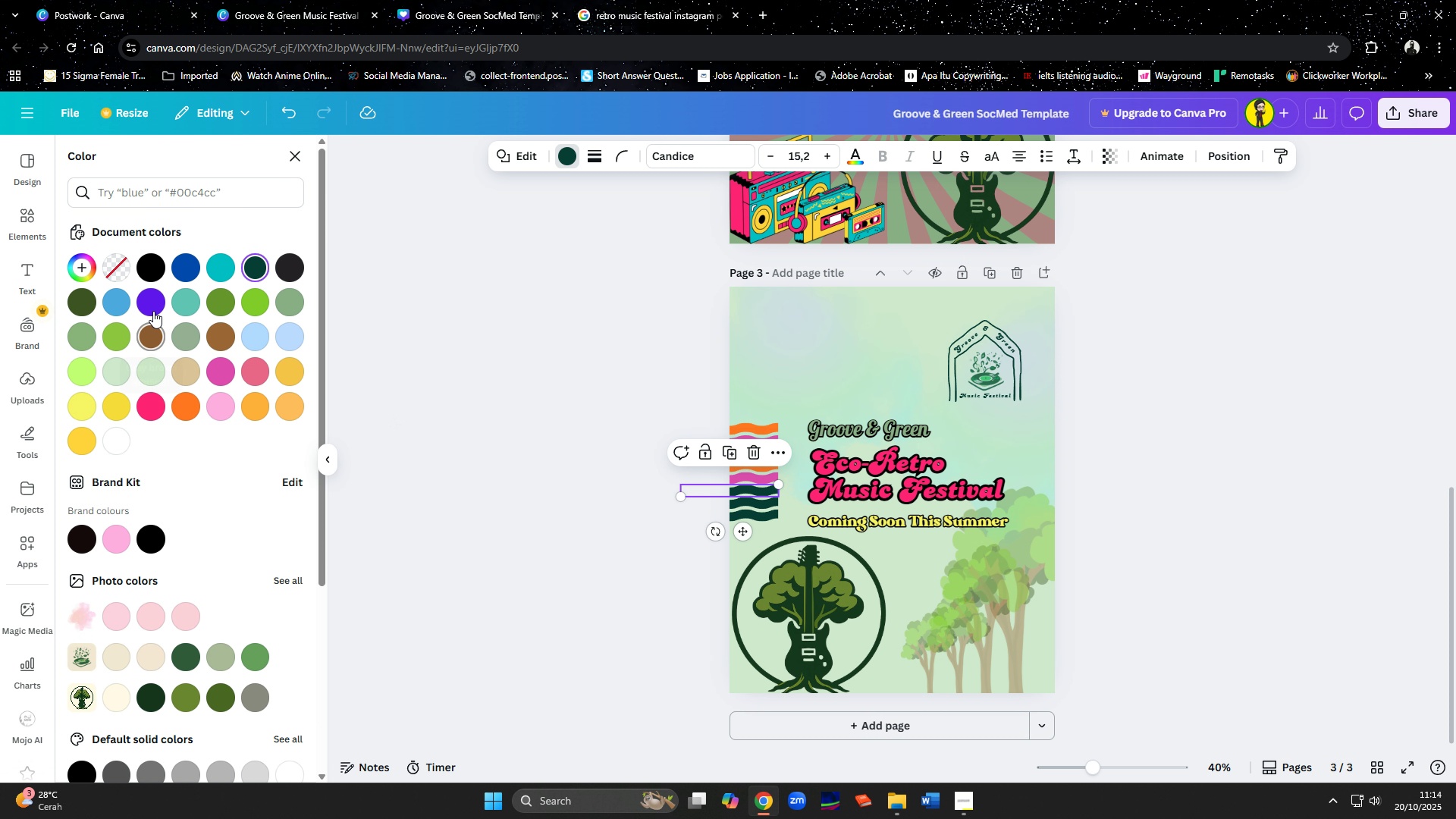 
left_click([153, 303])
 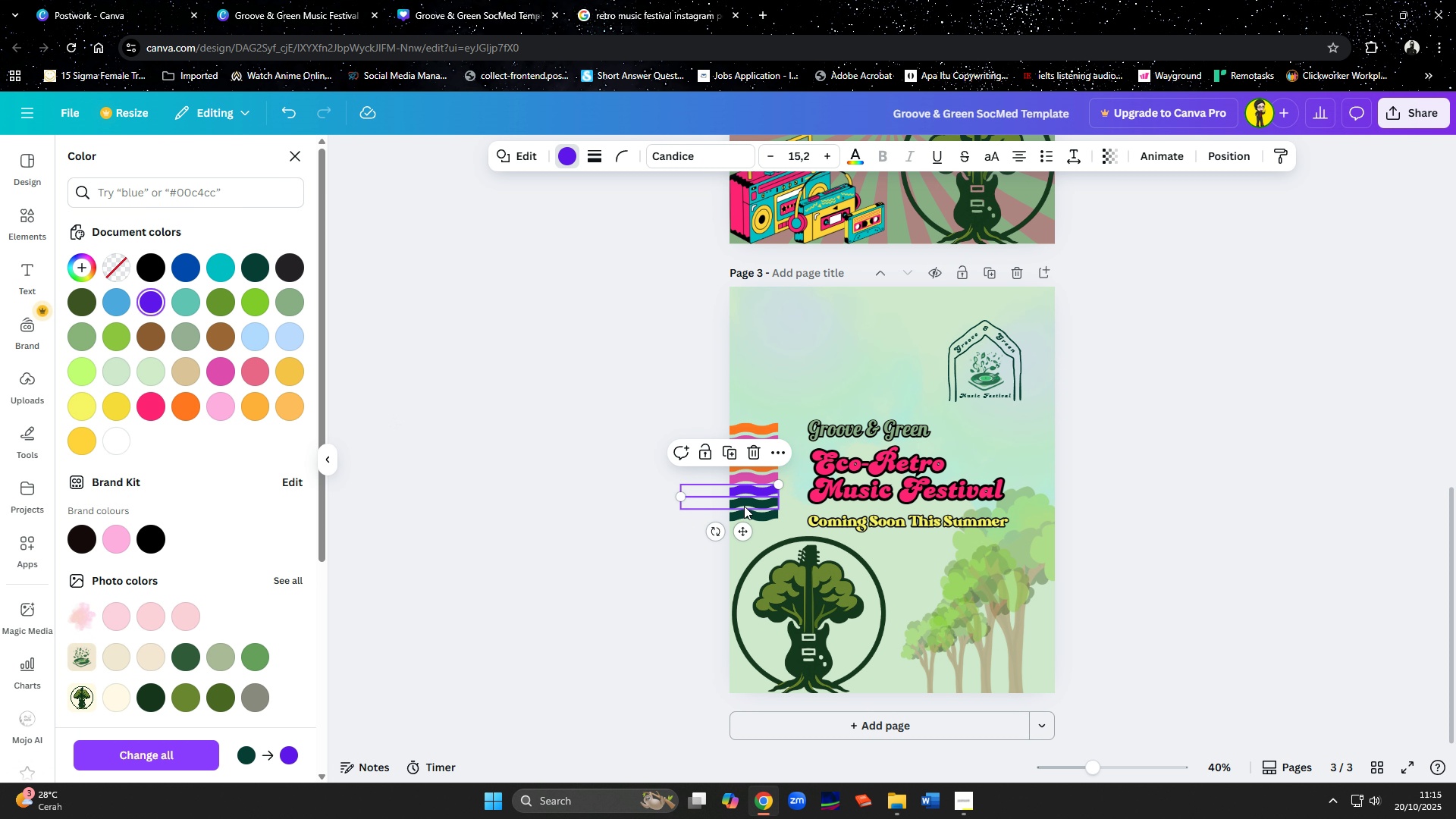 
left_click([744, 505])
 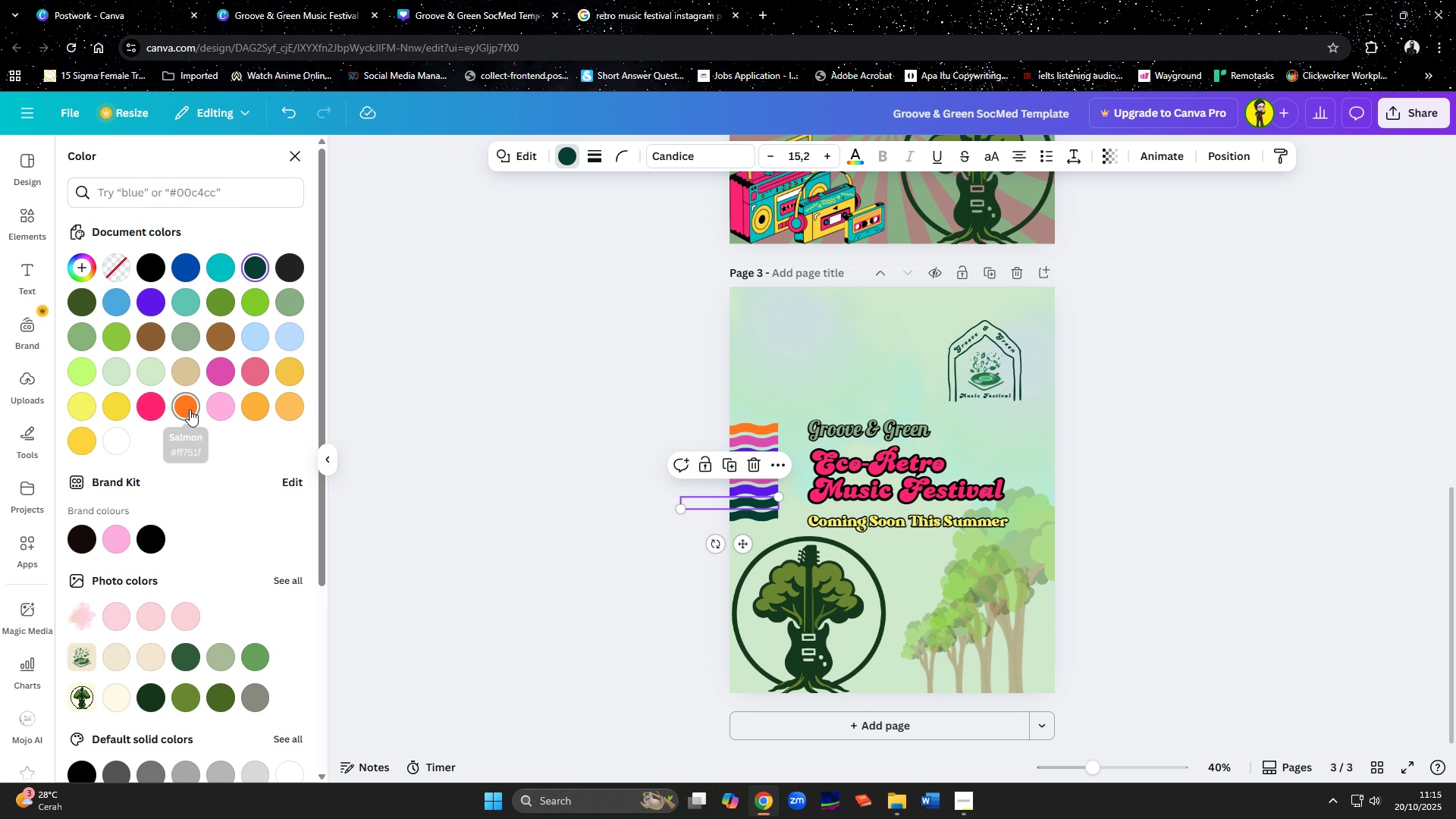 
left_click([190, 410])
 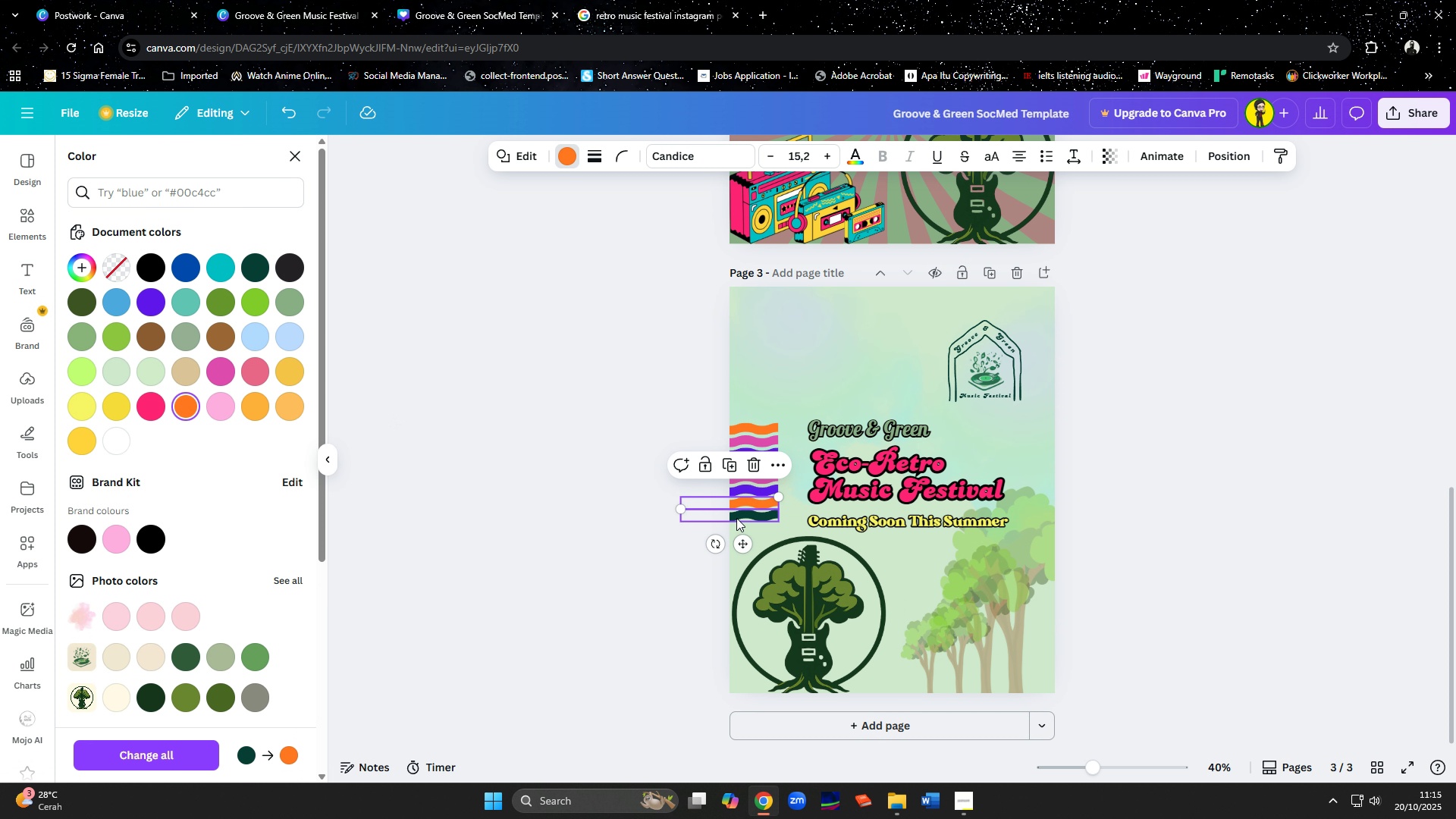 
left_click([736, 517])
 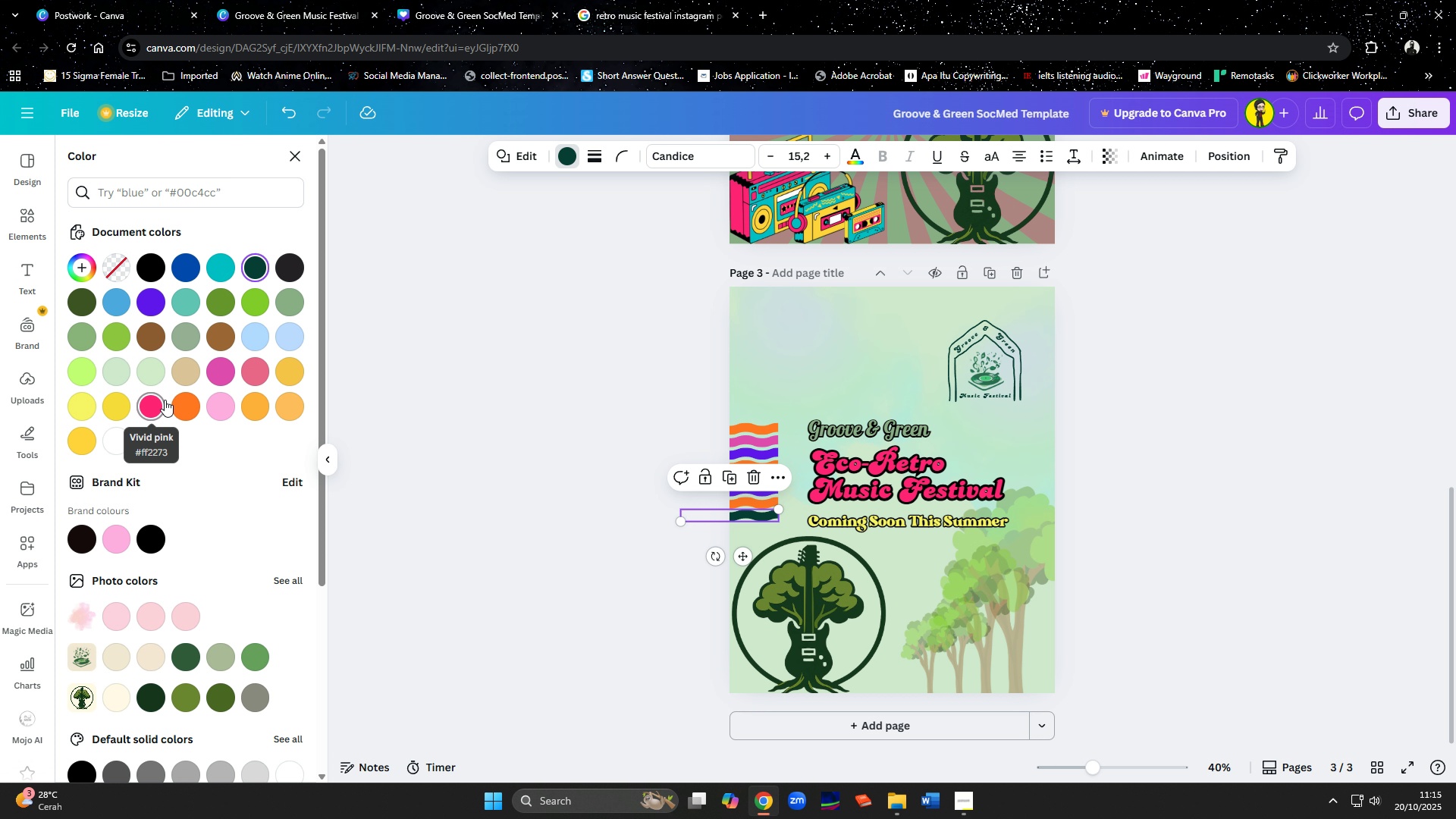 
left_click([215, 374])
 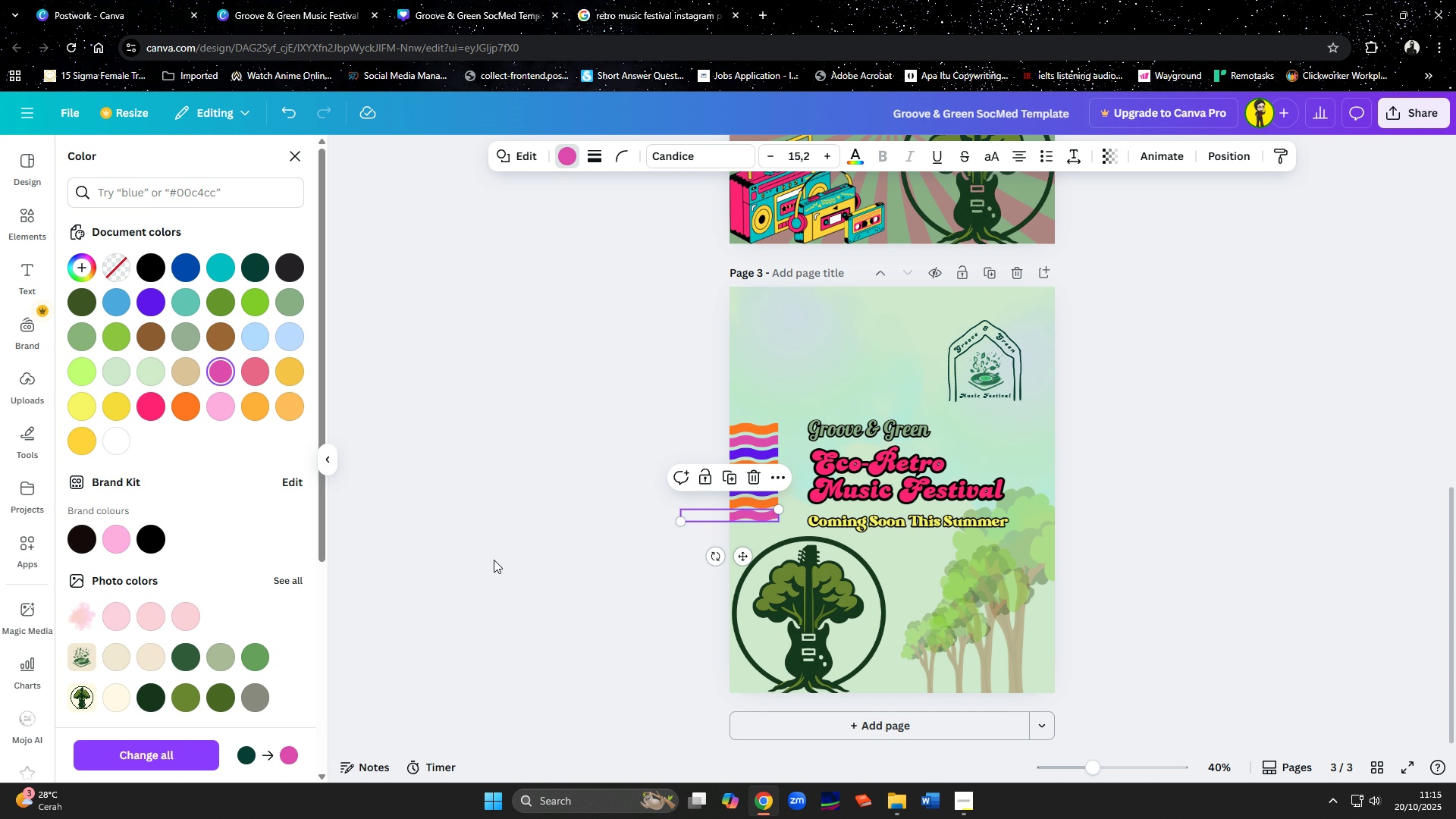 
left_click([494, 560])
 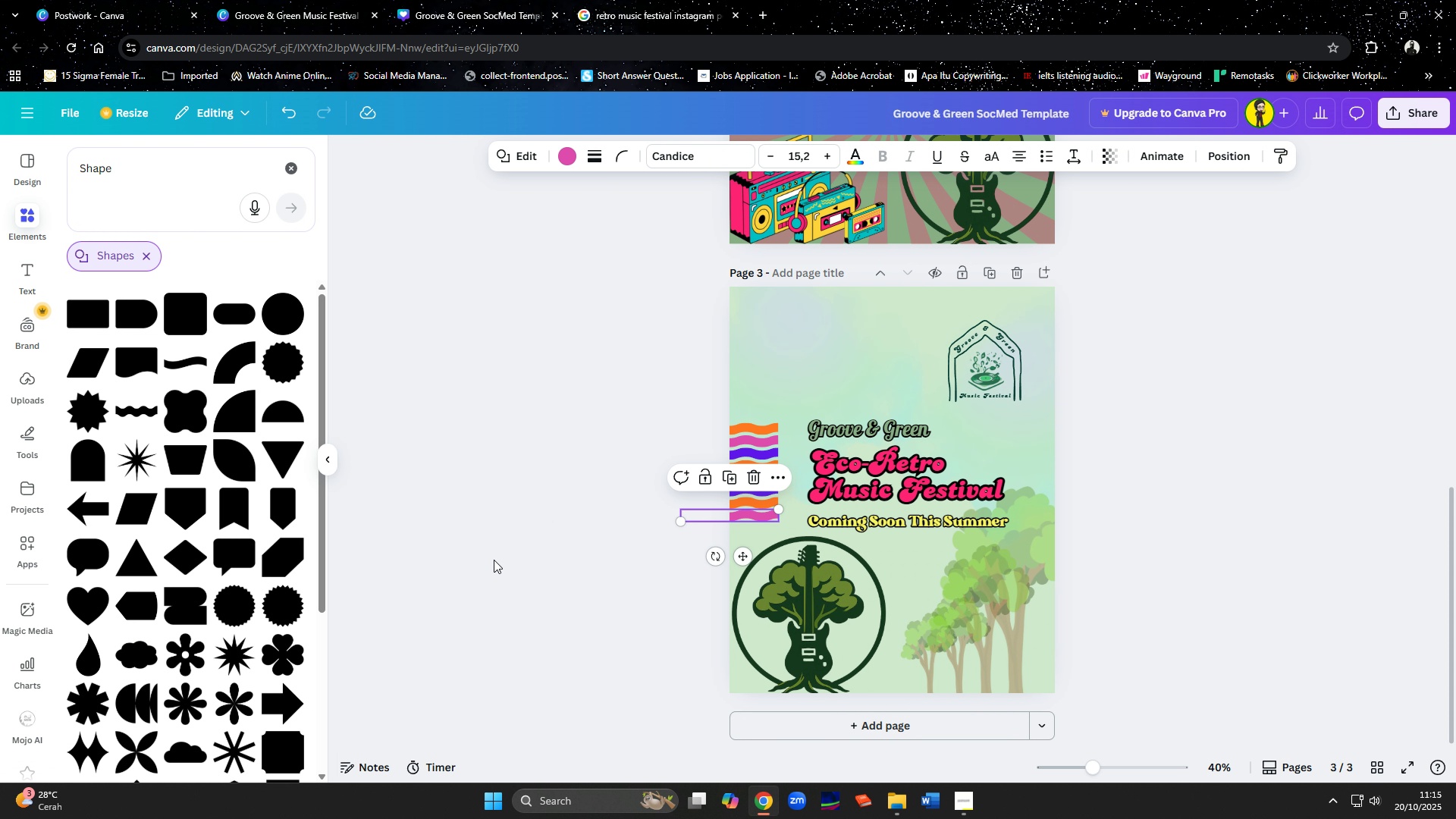 
left_click([494, 560])
 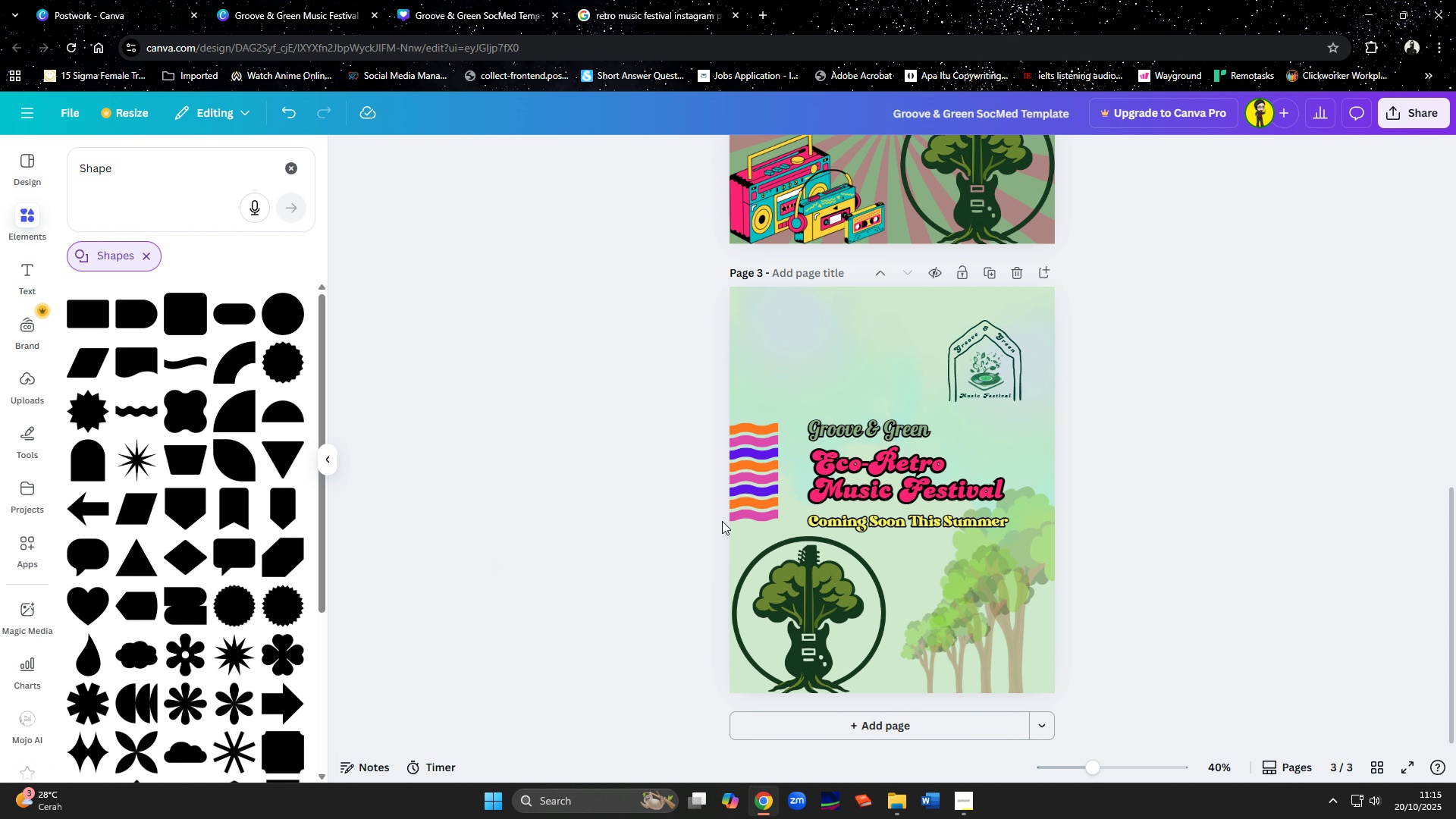 
left_click([755, 494])
 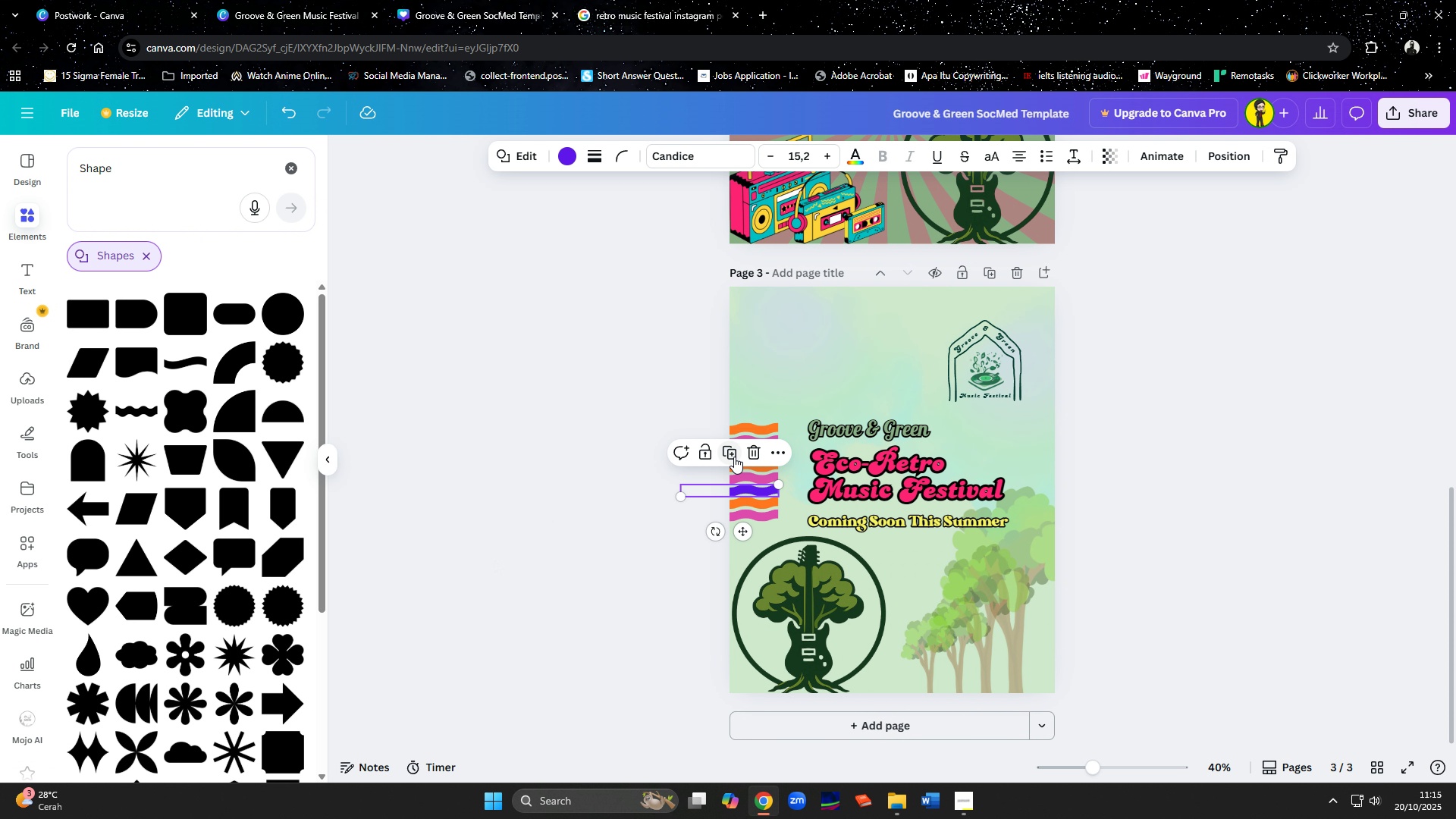 
left_click([734, 457])
 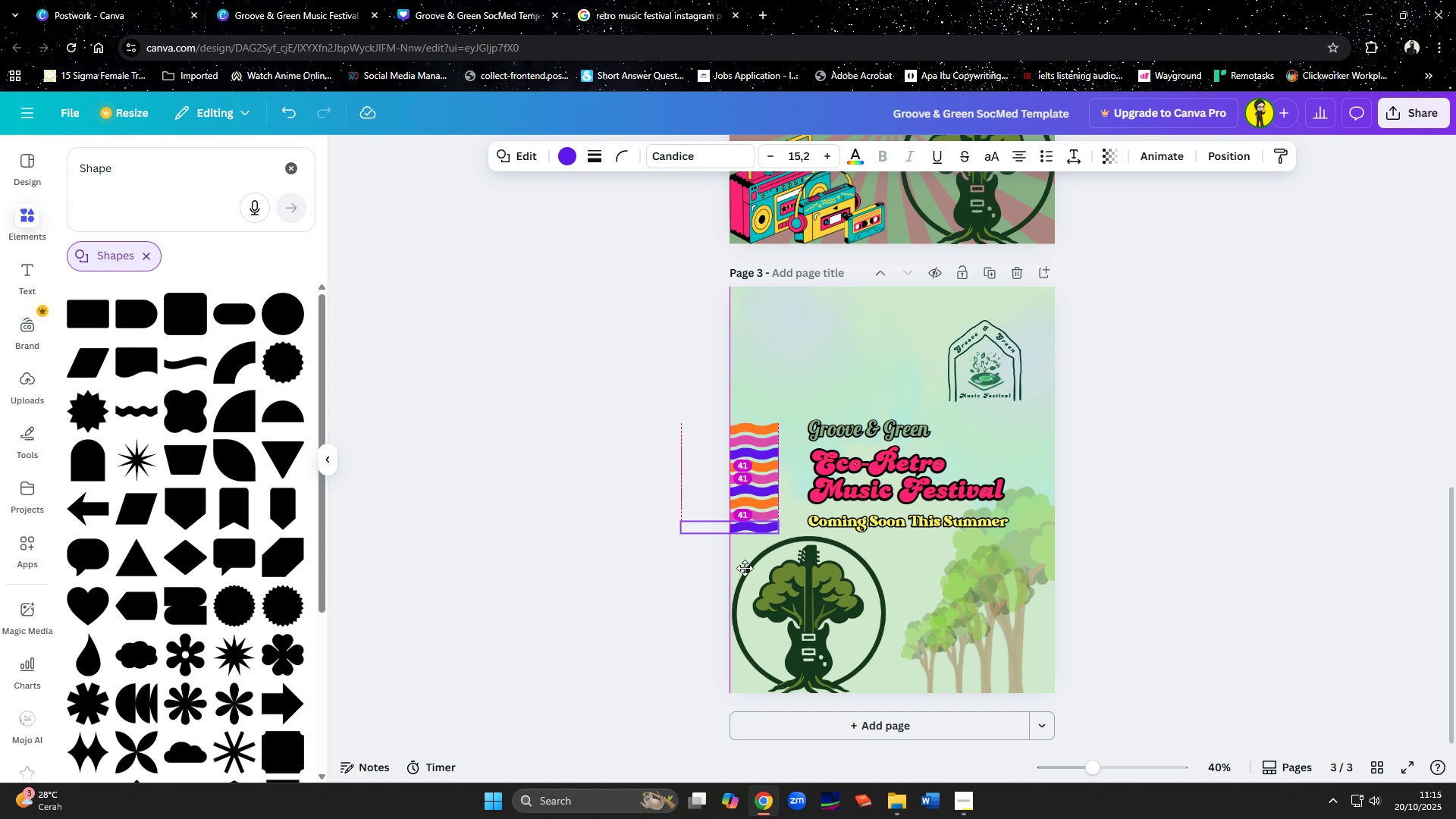 
left_click([670, 560])
 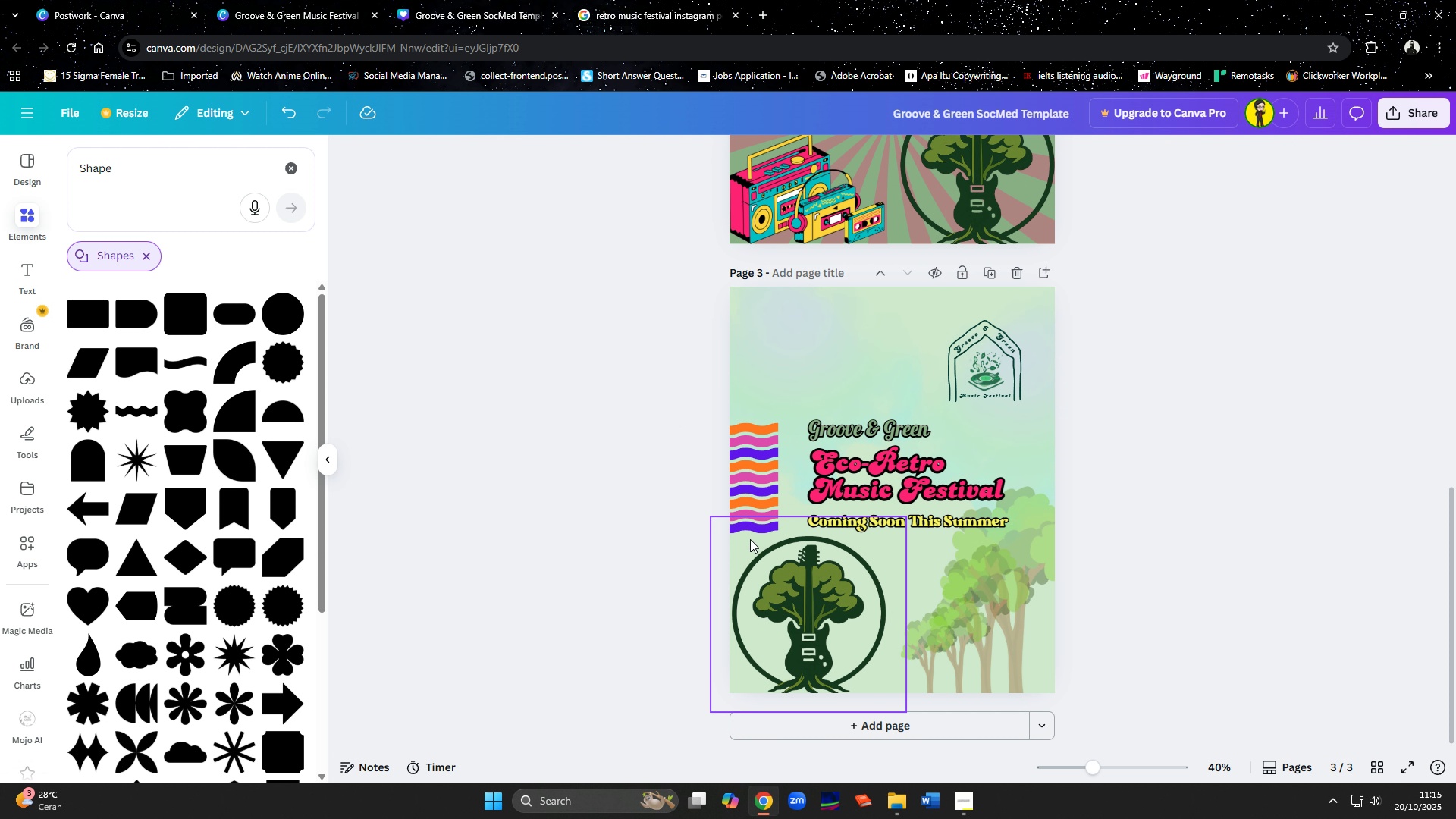 
left_click([750, 527])
 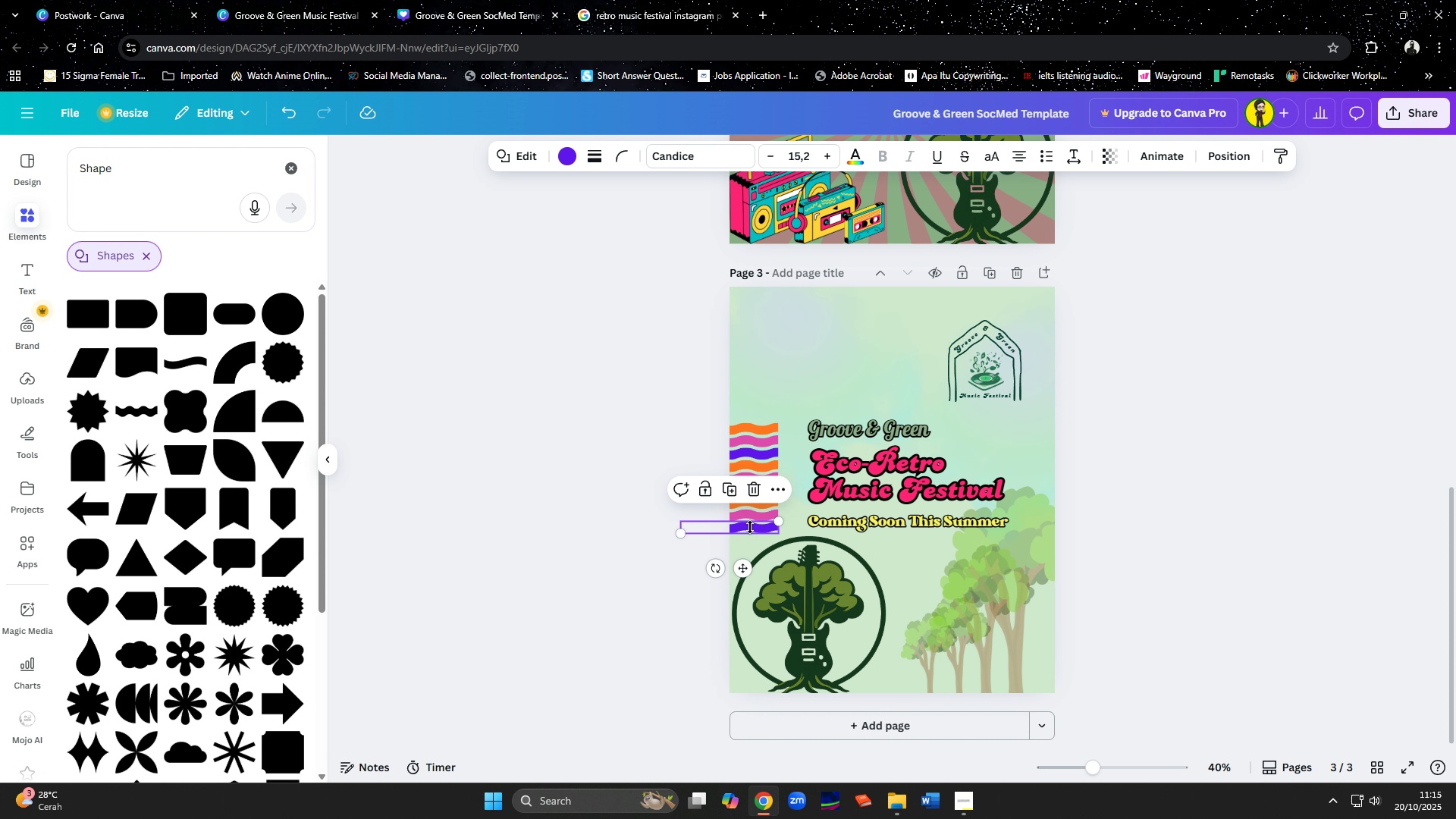 
hold_key(key=ShiftLeft, duration=1.53)
left_click([756, 514])
 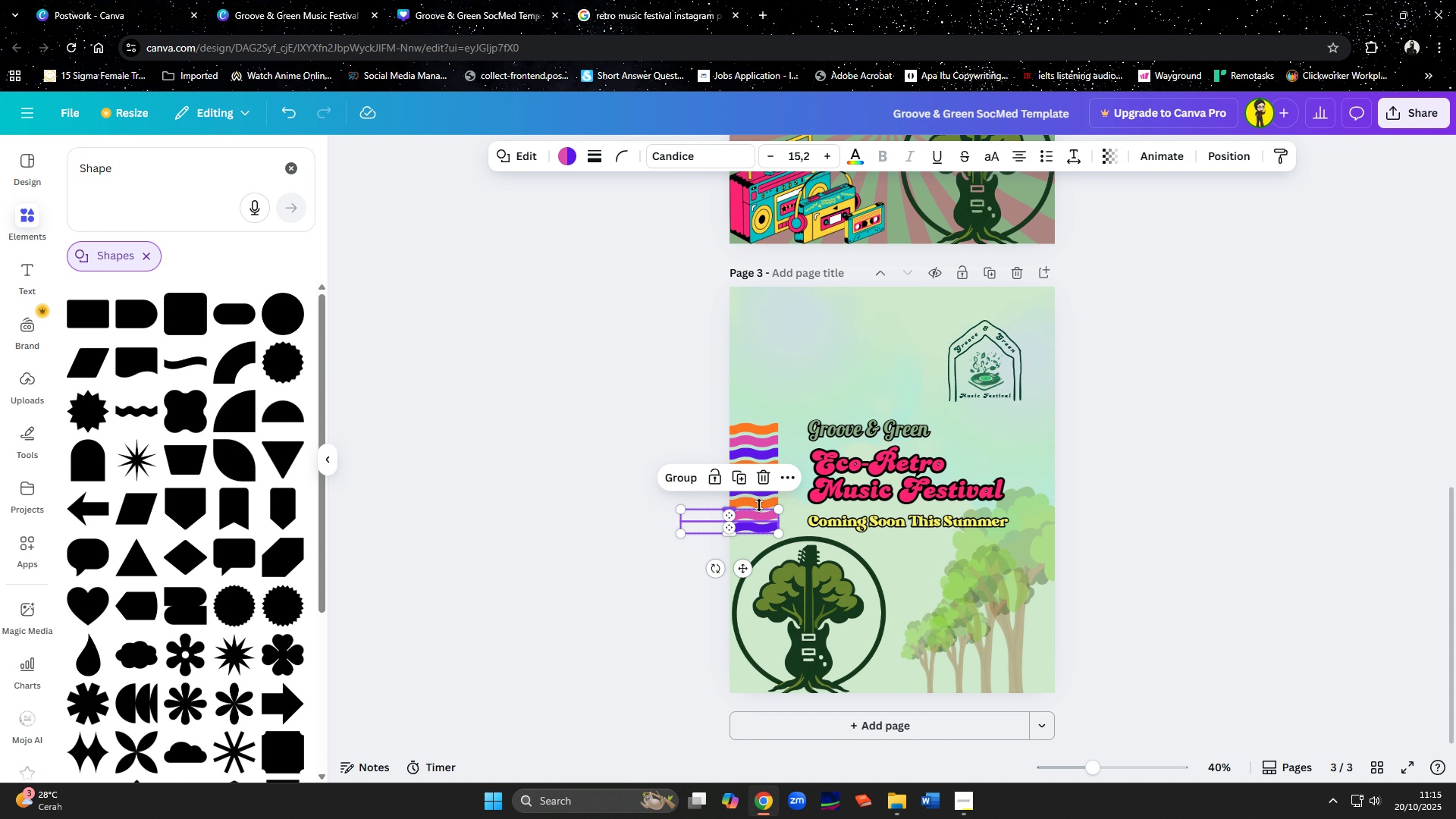 
hold_key(key=ShiftLeft, duration=1.51)
left_click([759, 502])
 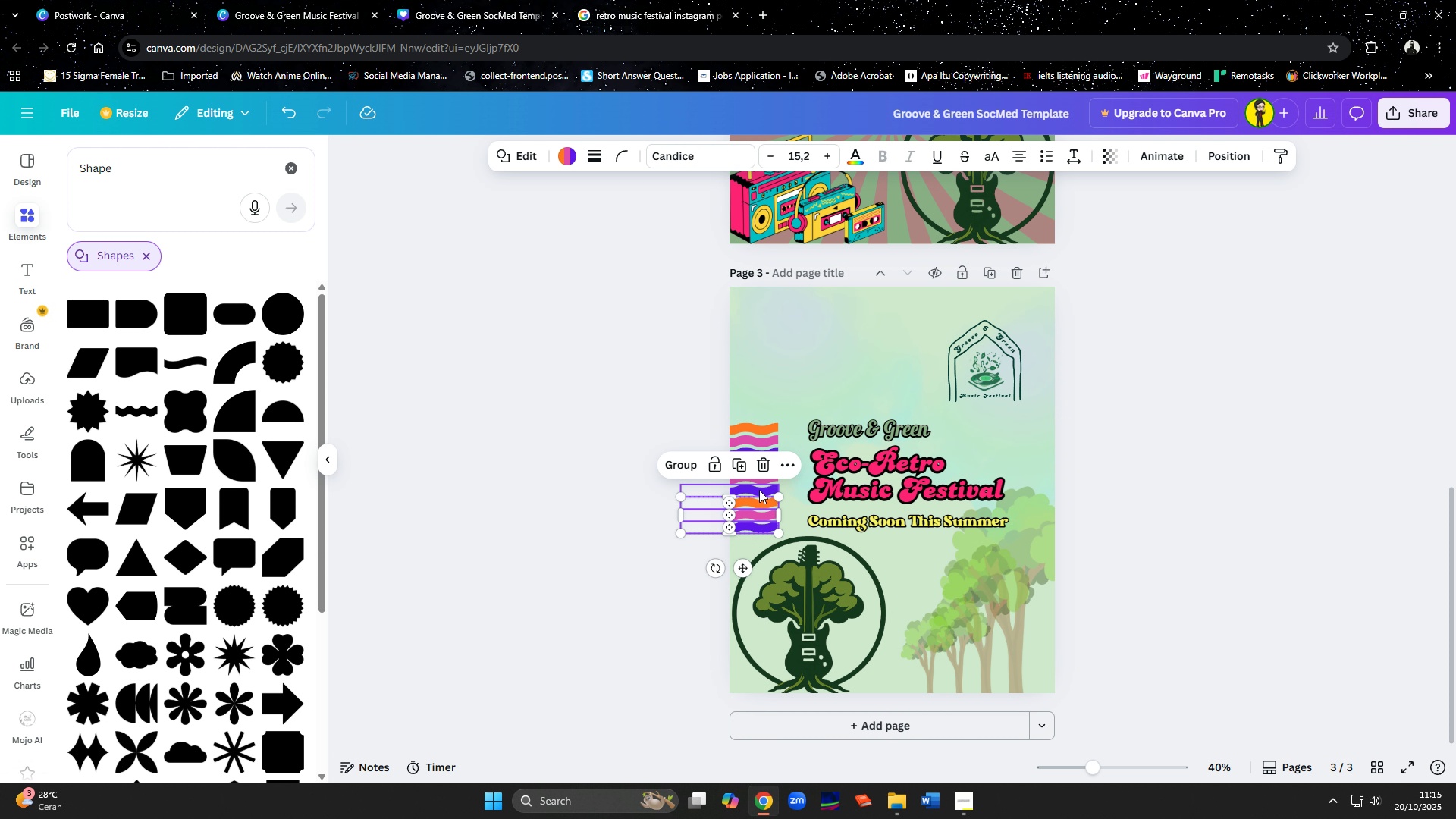 
left_click([759, 490])
 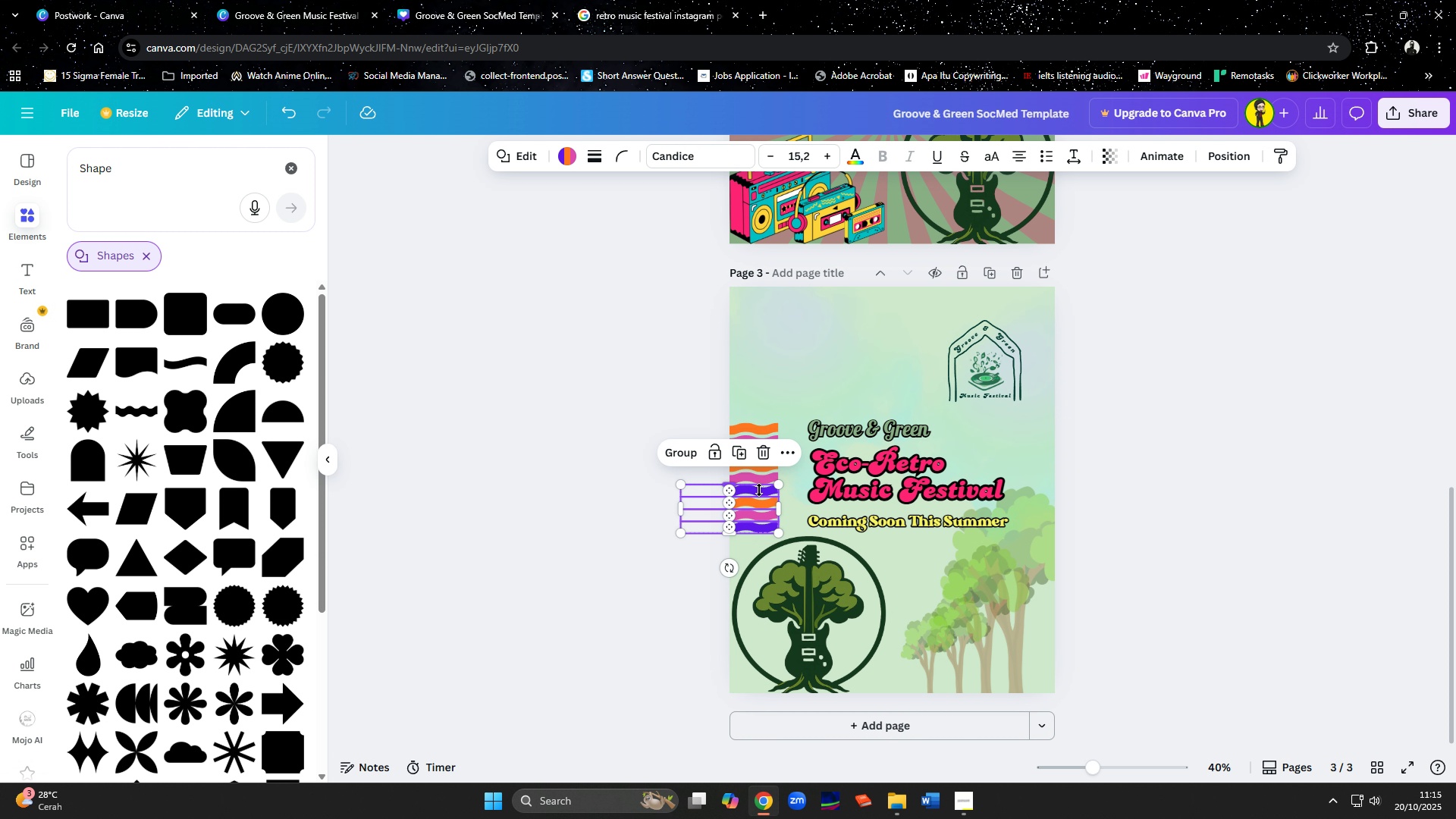 
hold_key(key=ShiftLeft, duration=1.52)
left_click([758, 477])
 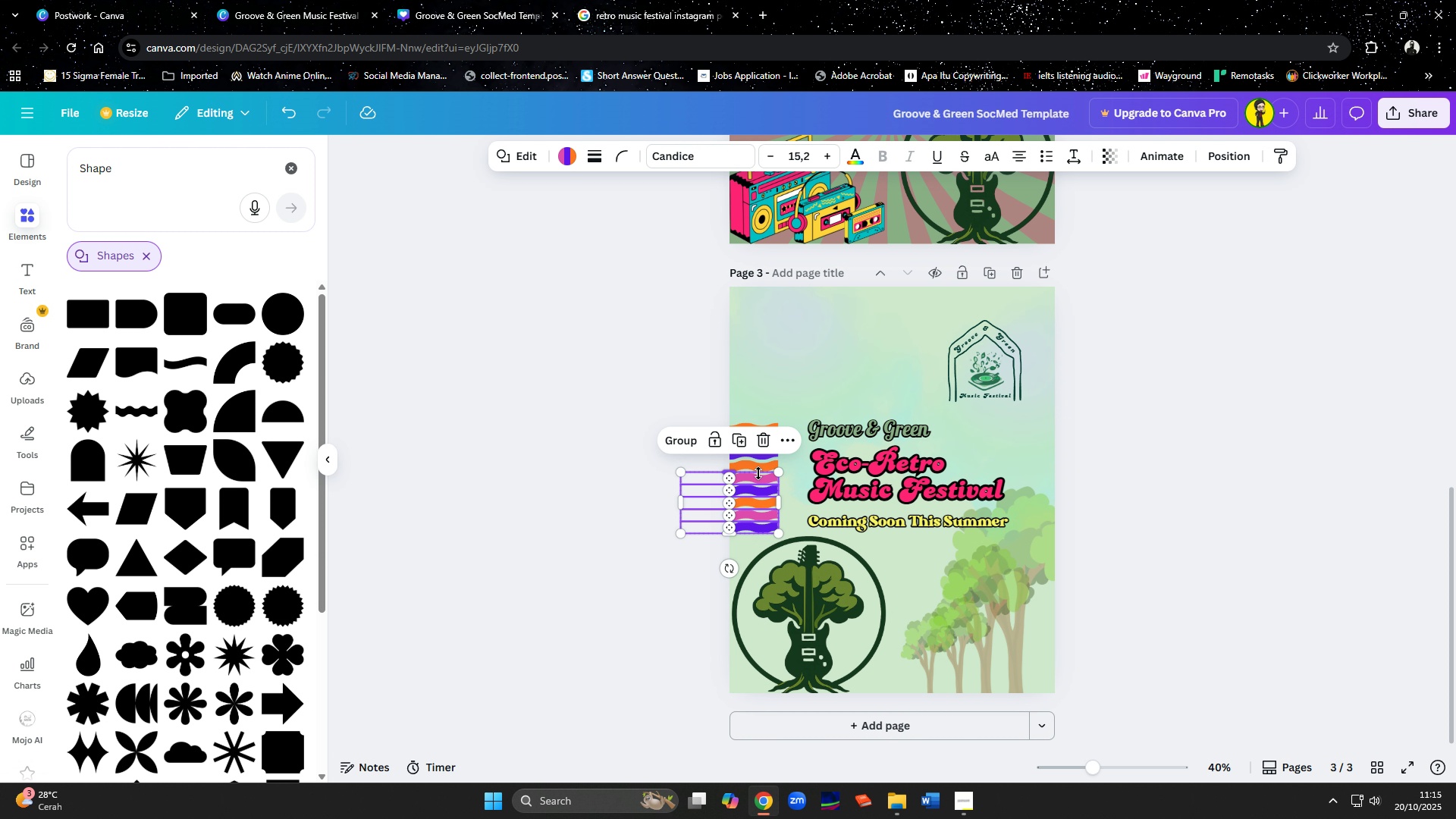 
hold_key(key=ShiftLeft, duration=1.52)
left_click([758, 463])
 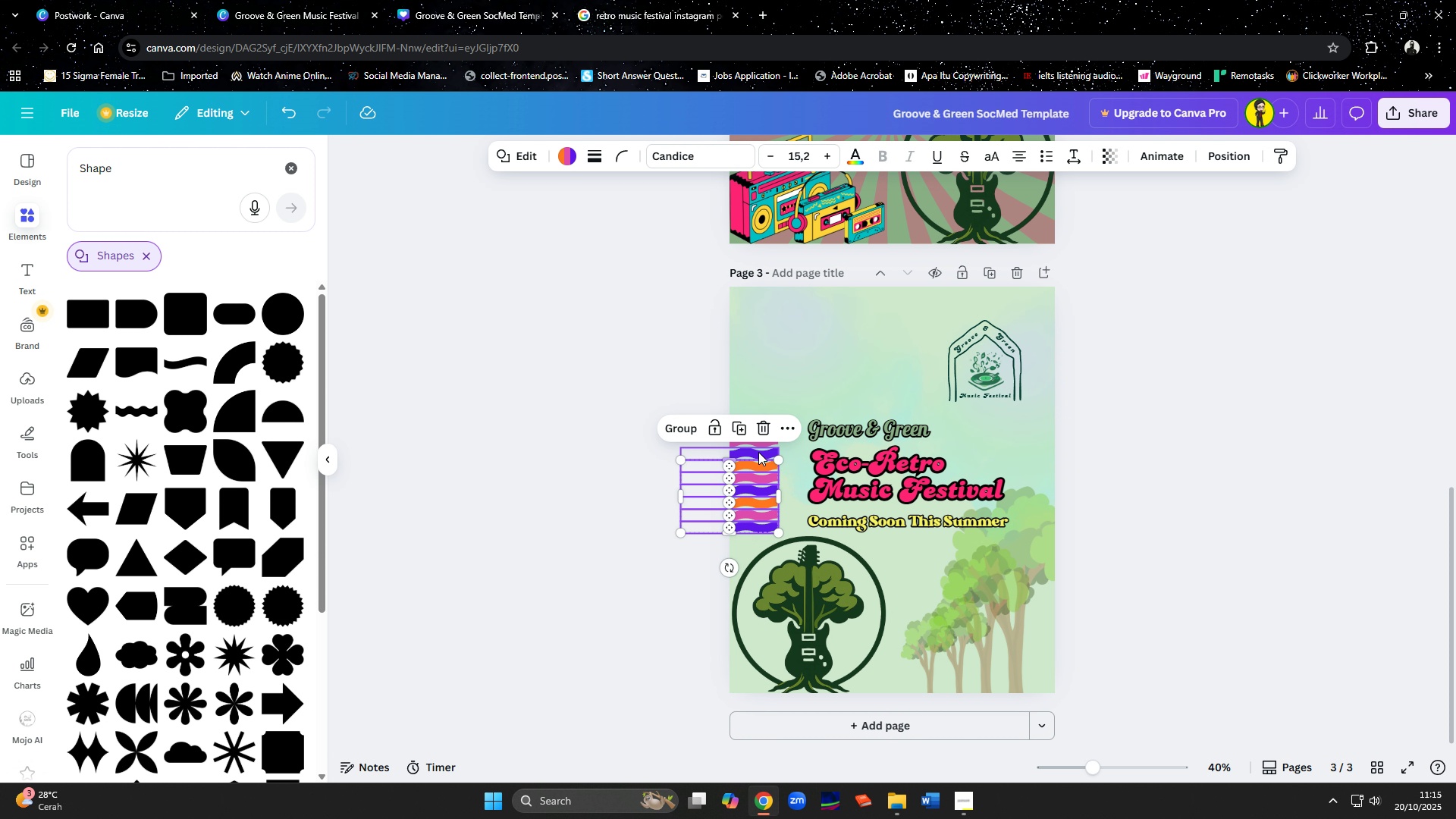 
hold_key(key=ShiftLeft, duration=1.52)
left_click([758, 451])
 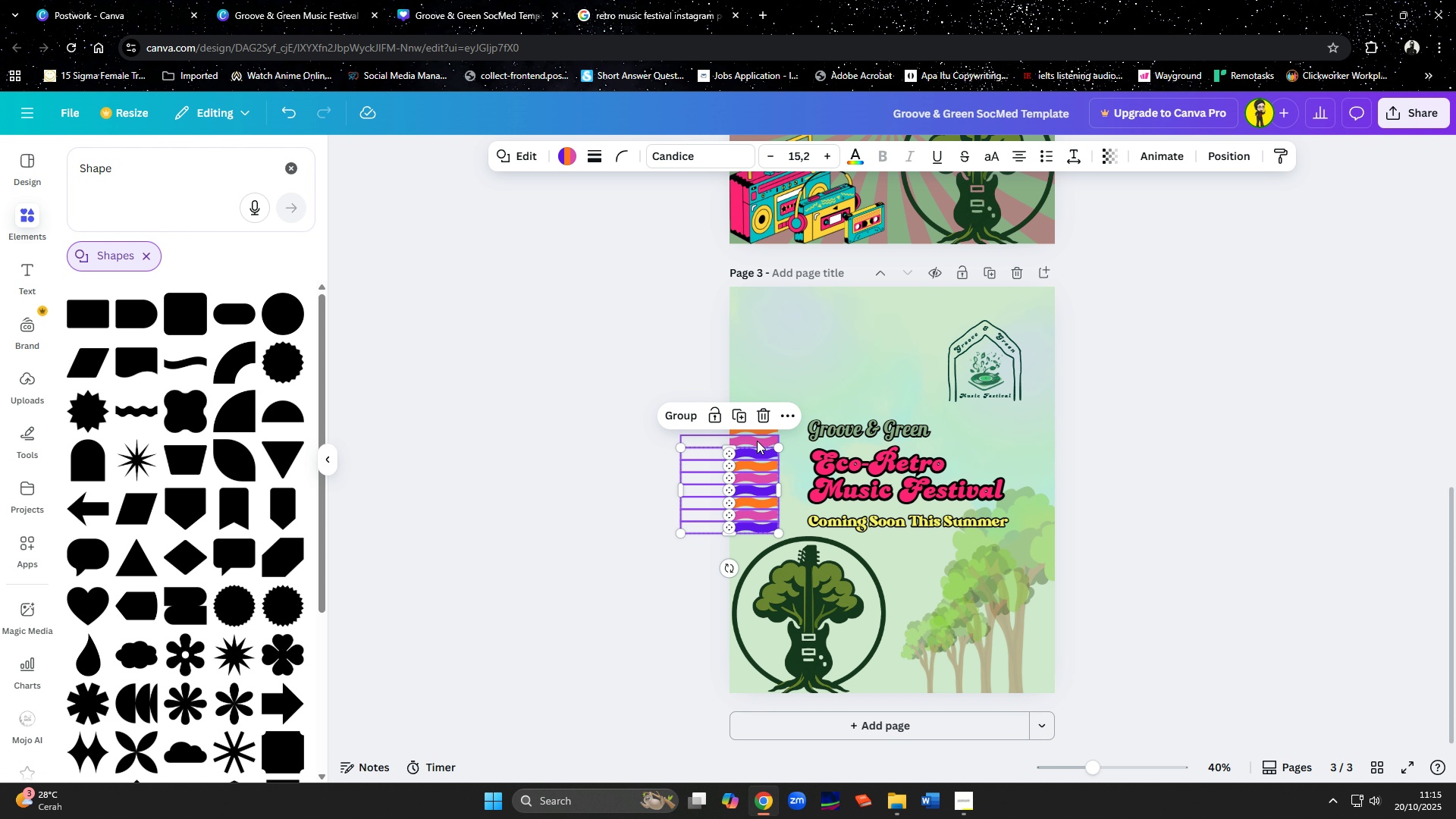 
left_click([757, 441])
 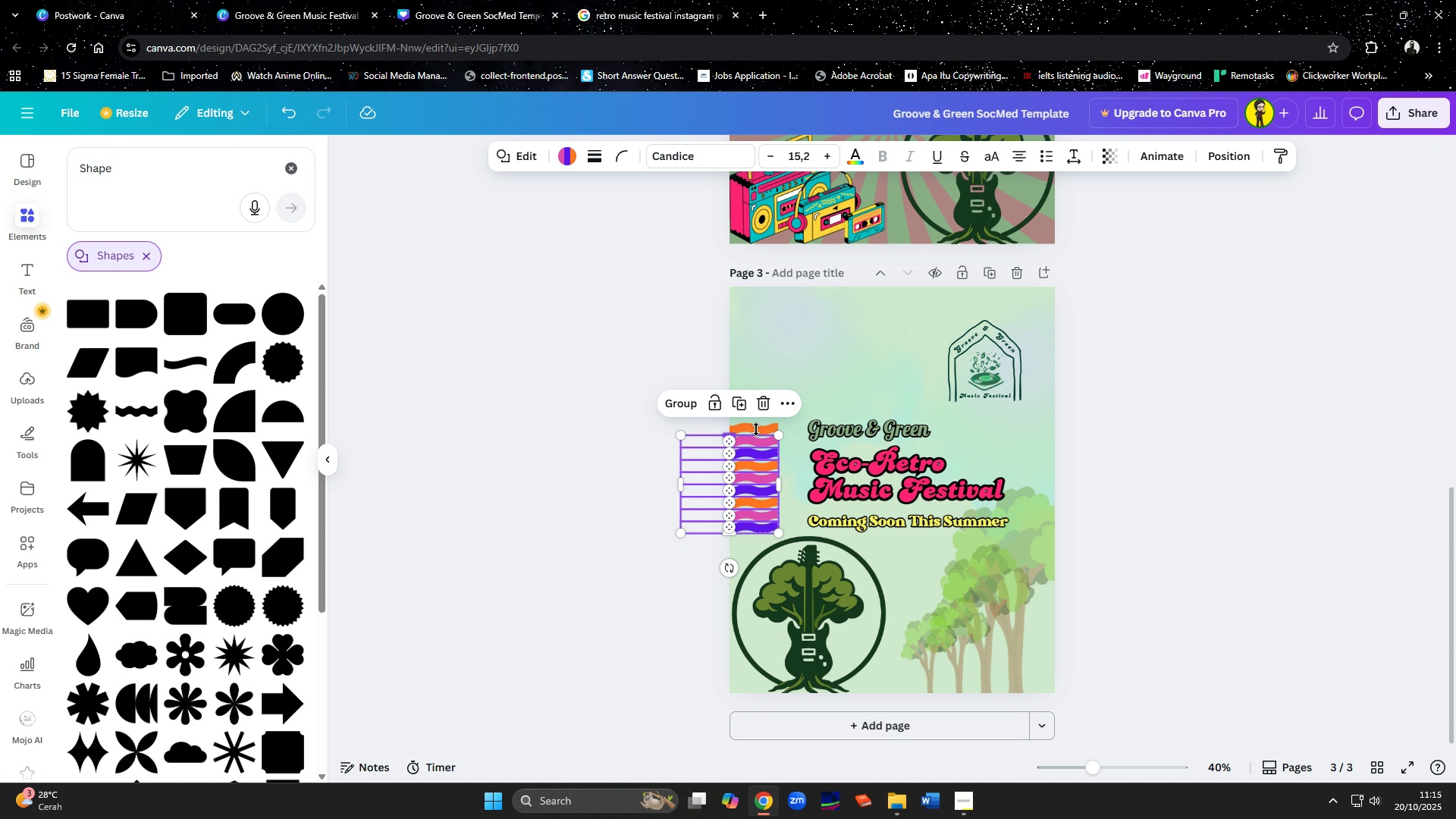 
hold_key(key=ShiftLeft, duration=0.71)
left_click([757, 425])
 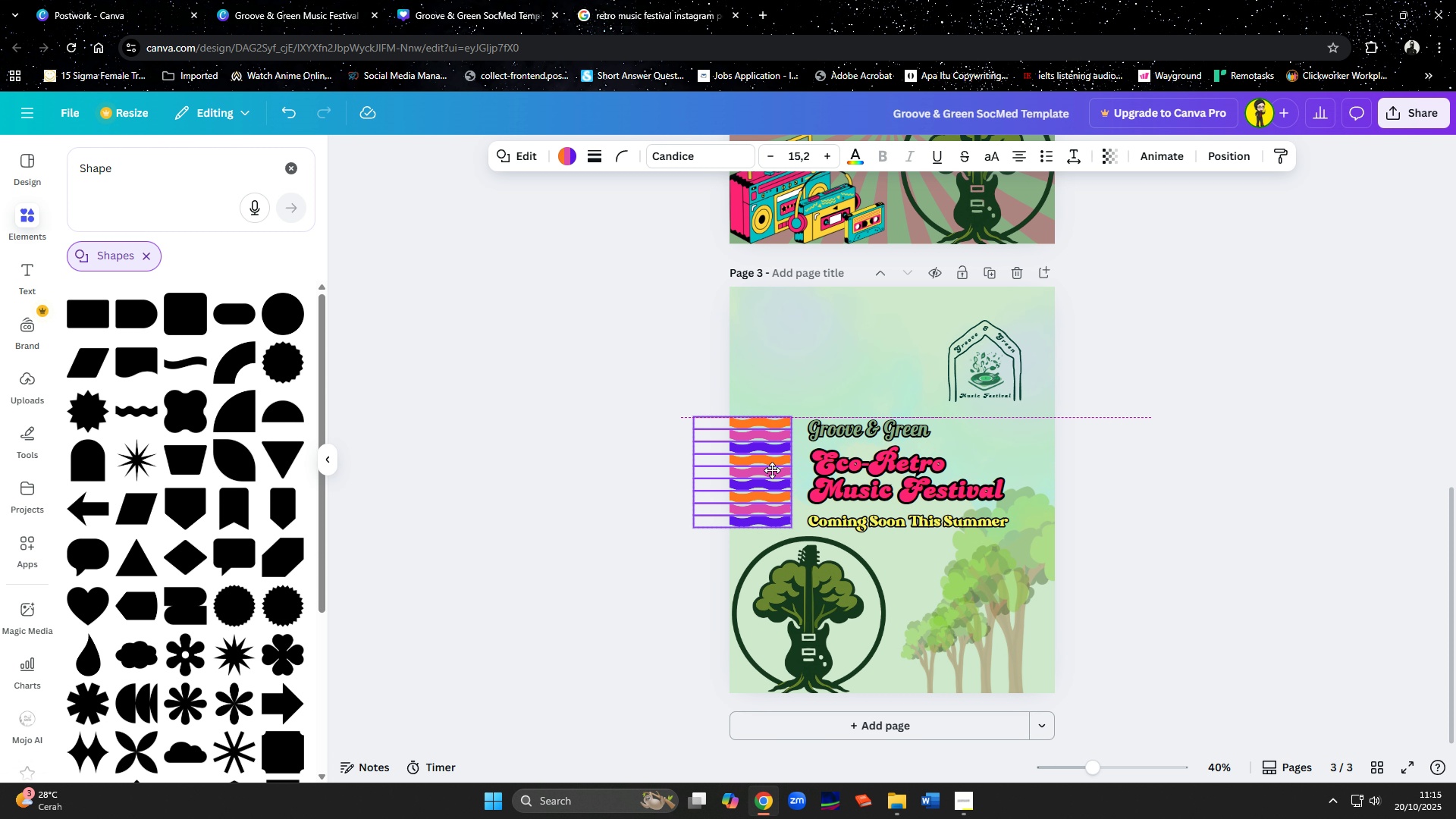 
wait(10.99)
 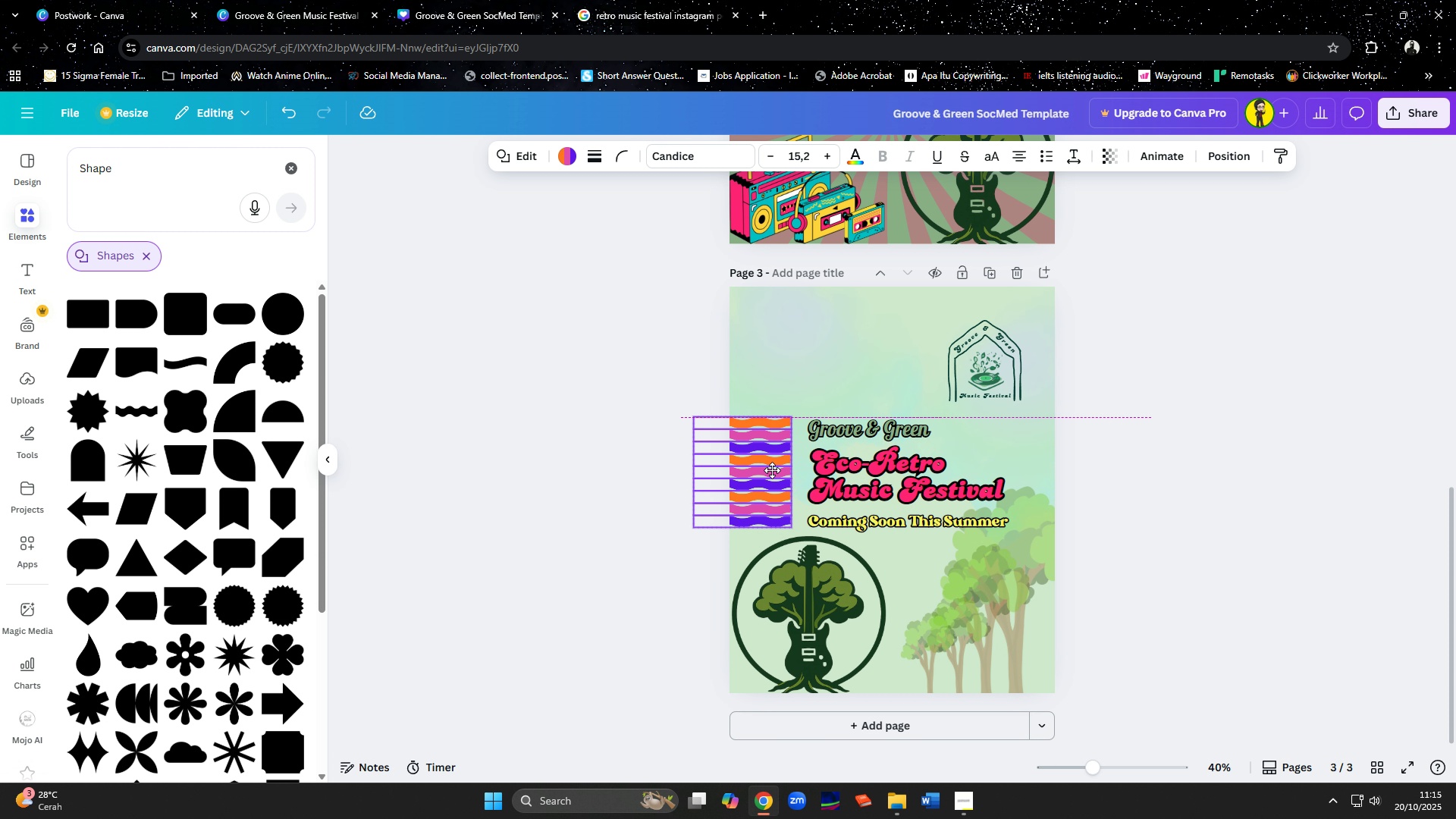 
left_click([999, 388])
 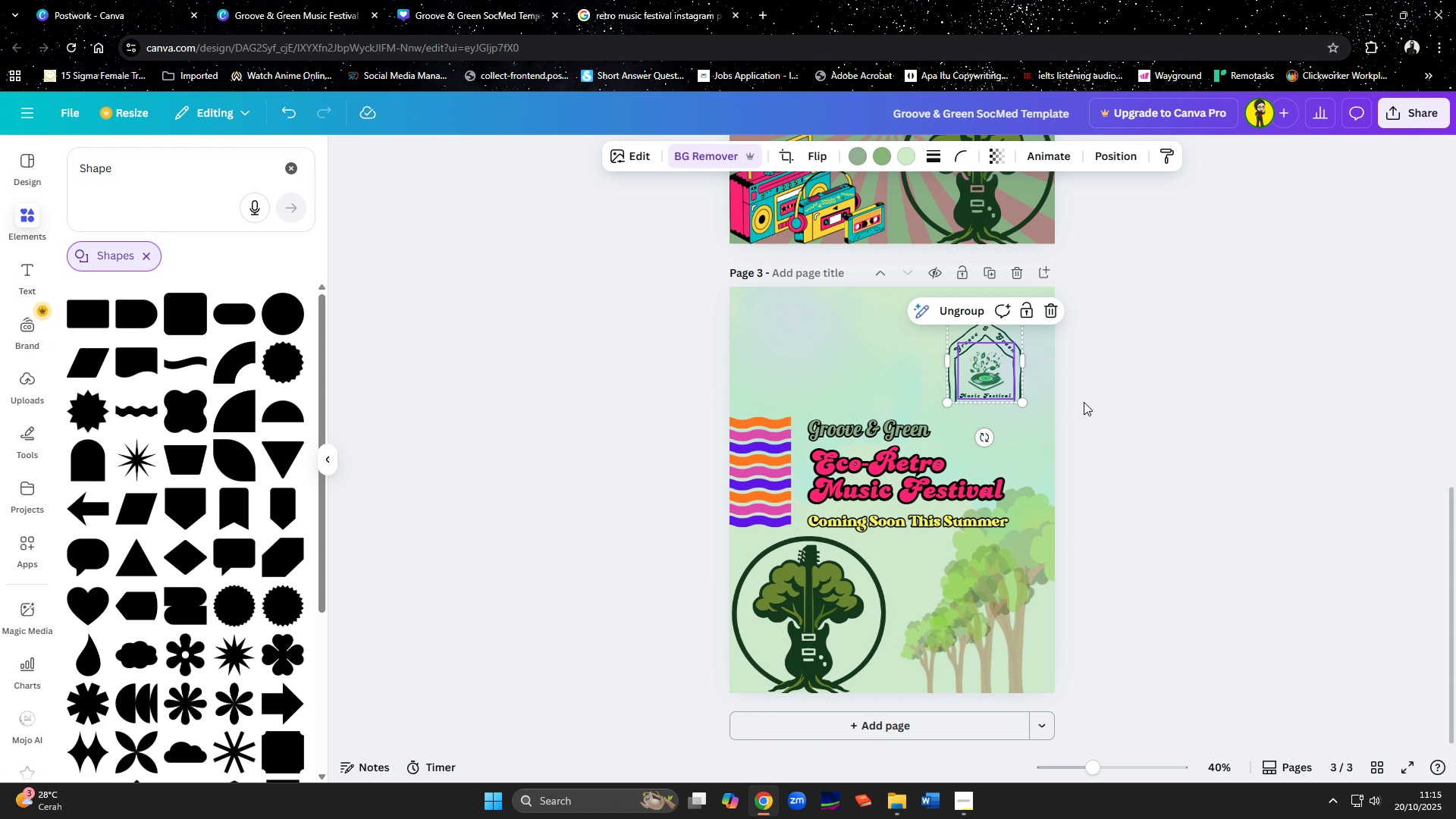 
left_click([1084, 402])
 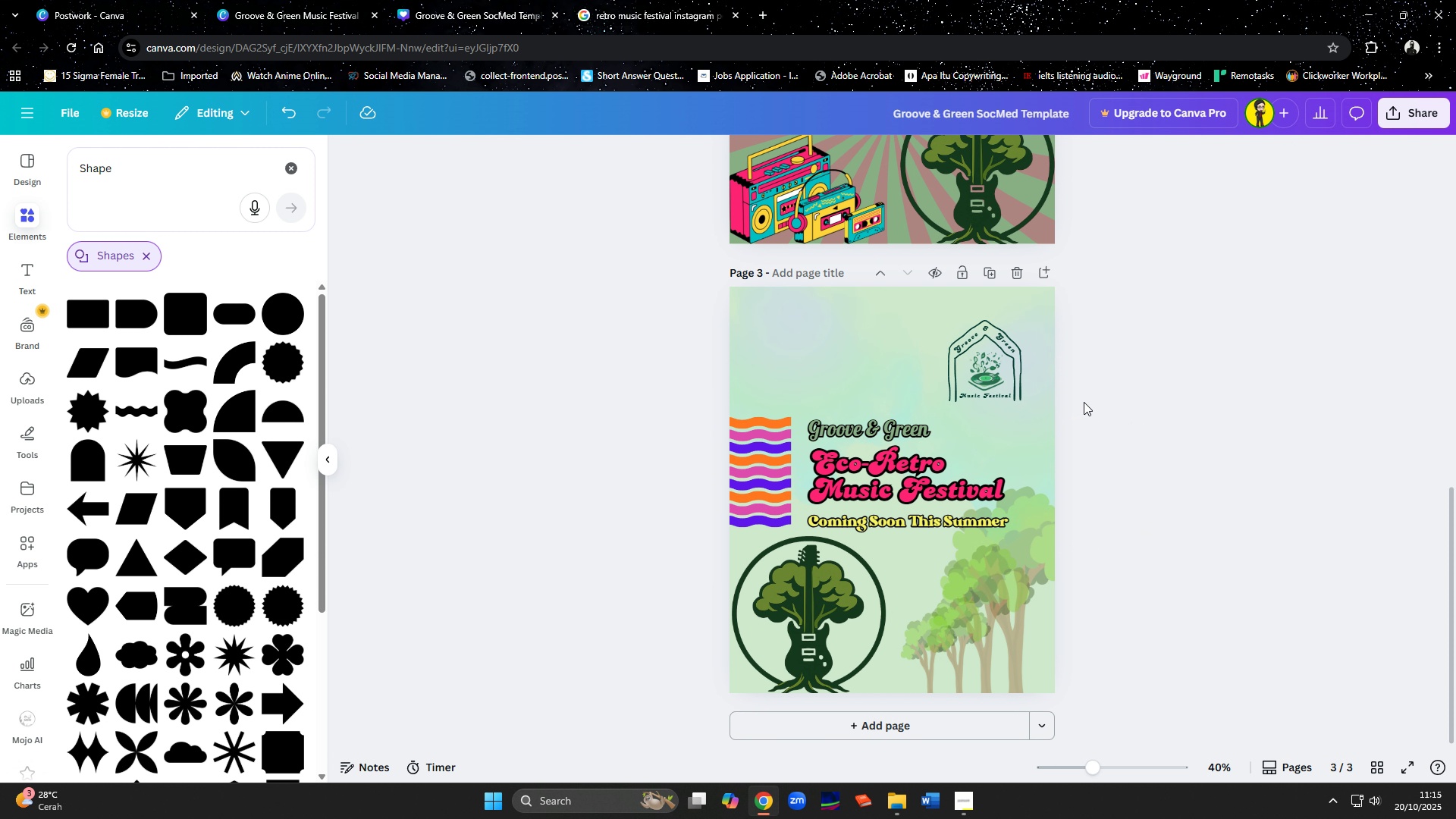 
left_click([1181, 464])
 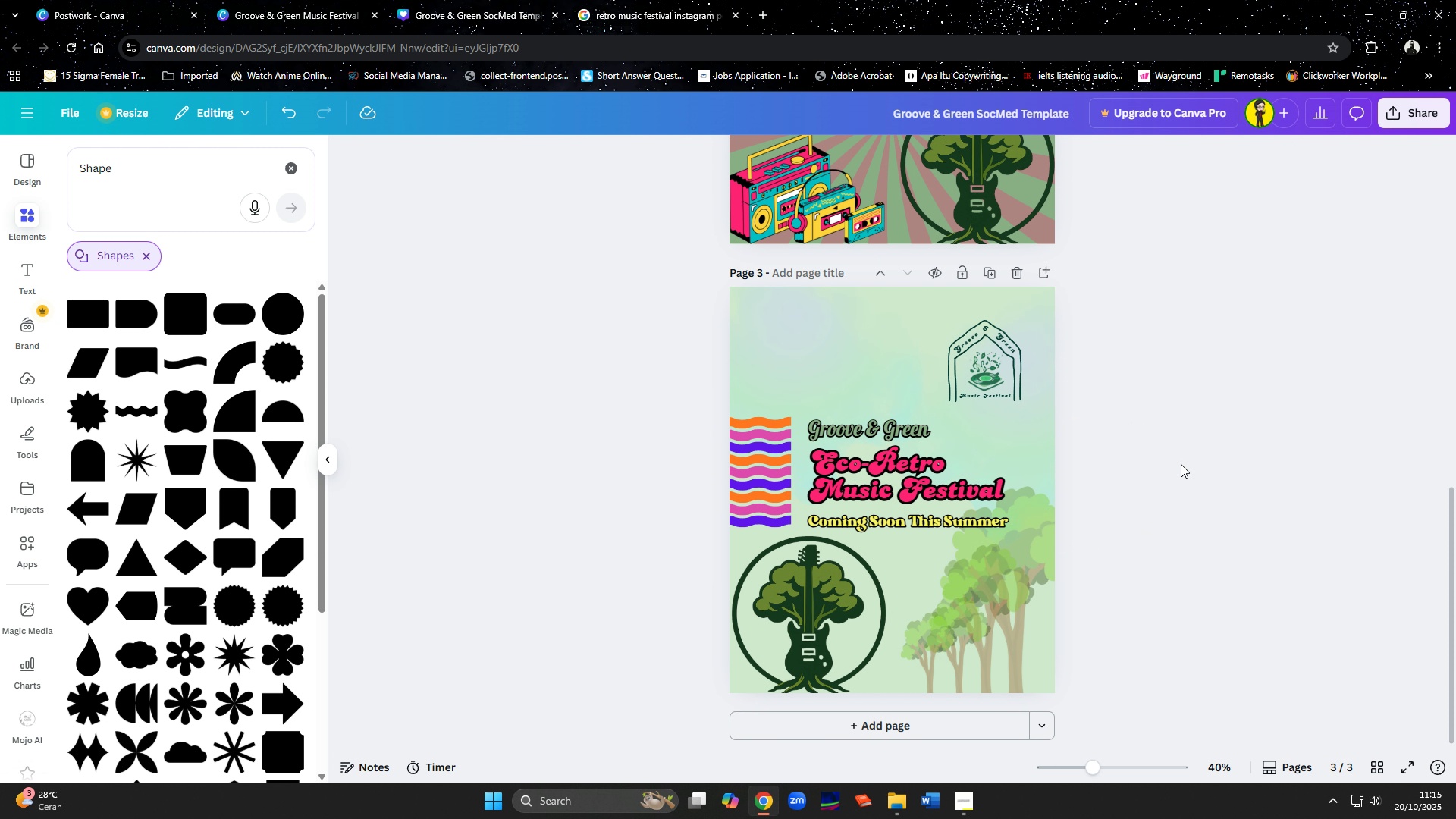 
left_click([1185, 455])
 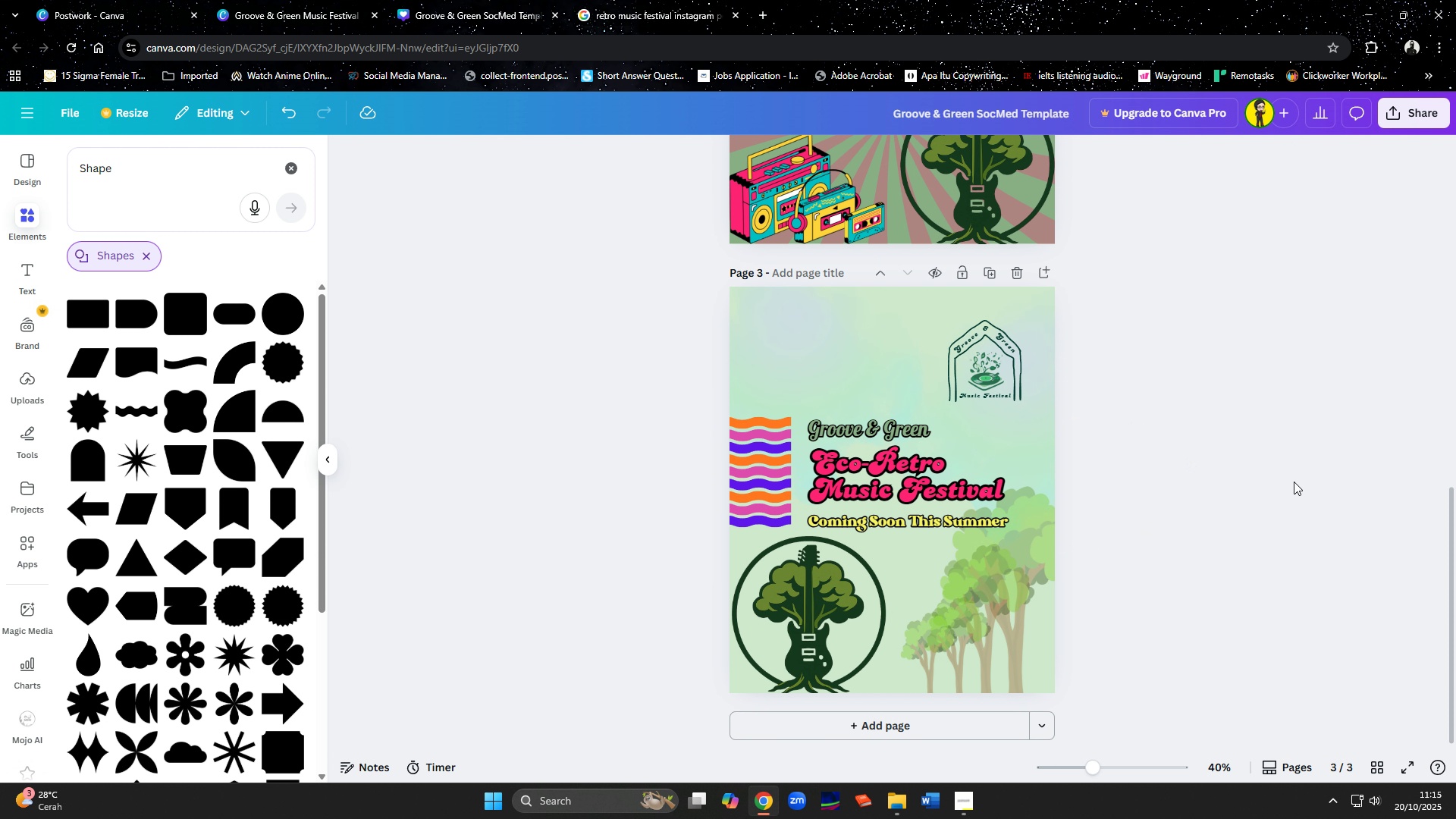 
scroll: coordinate [1294, 482], scroll_direction: down, amount: 1.0
 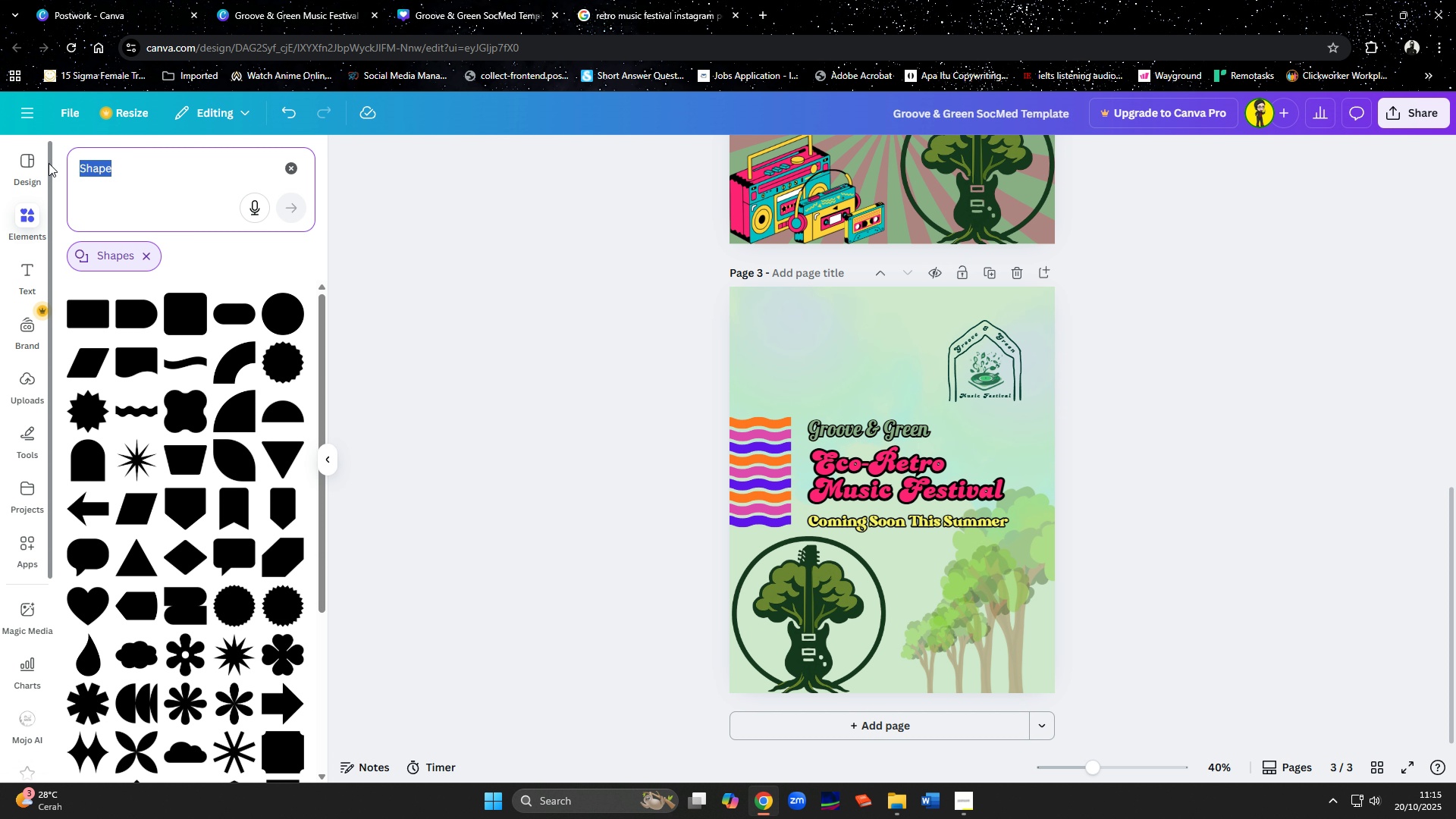 
wait(7.55)
 